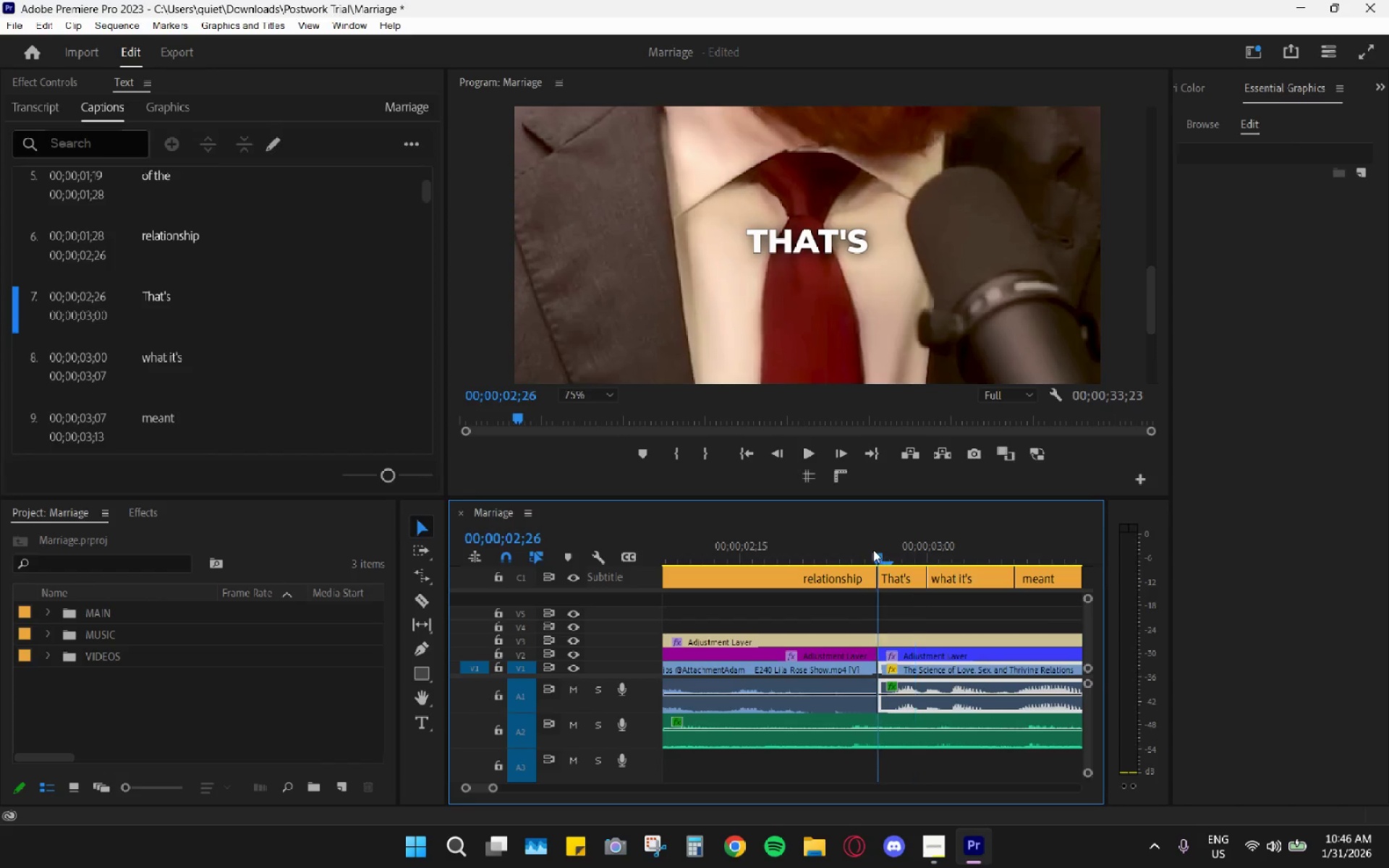 
key(Space)
 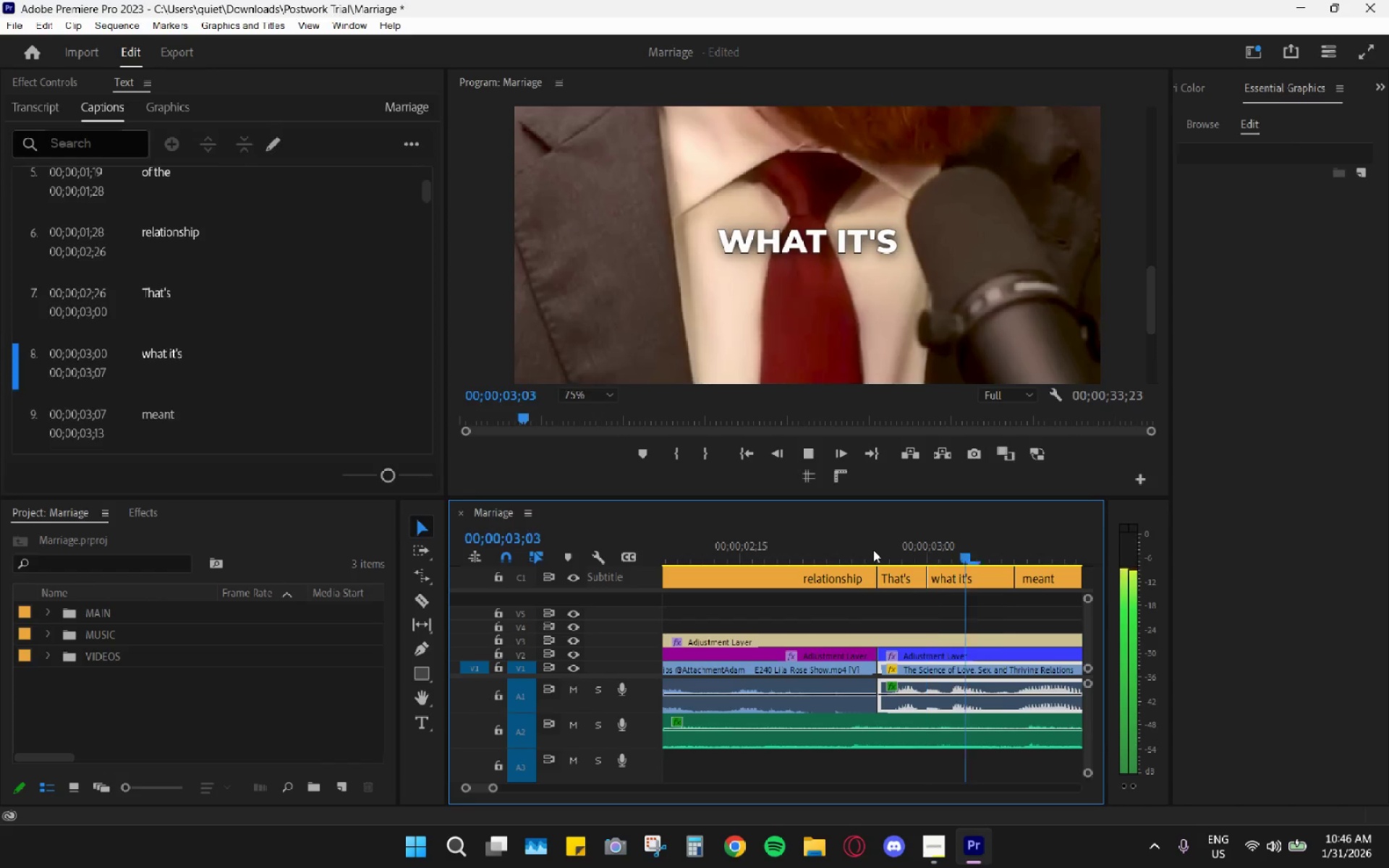 
key(Space)
 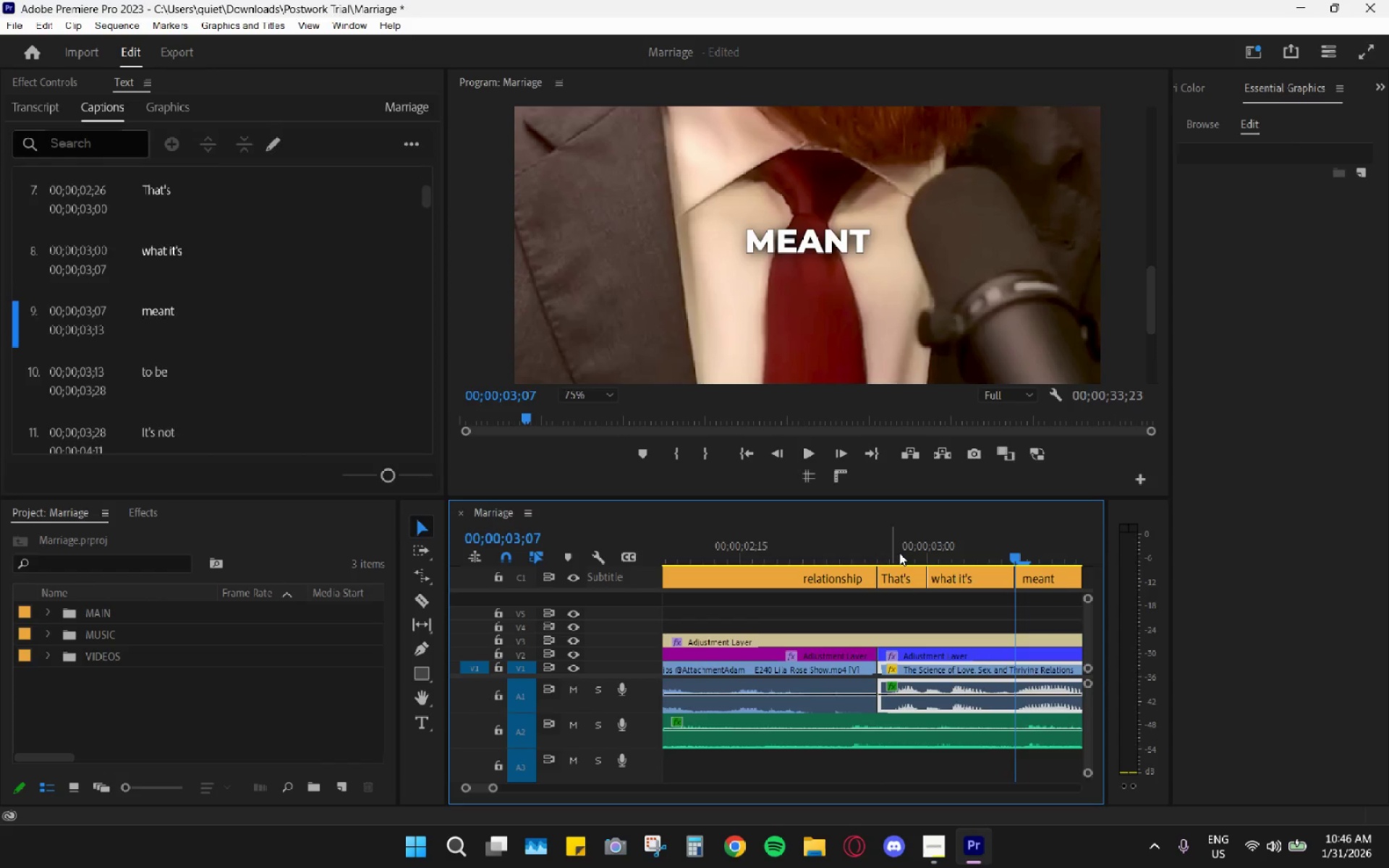 
scroll: coordinate [891, 558], scroll_direction: down, amount: 3.0
 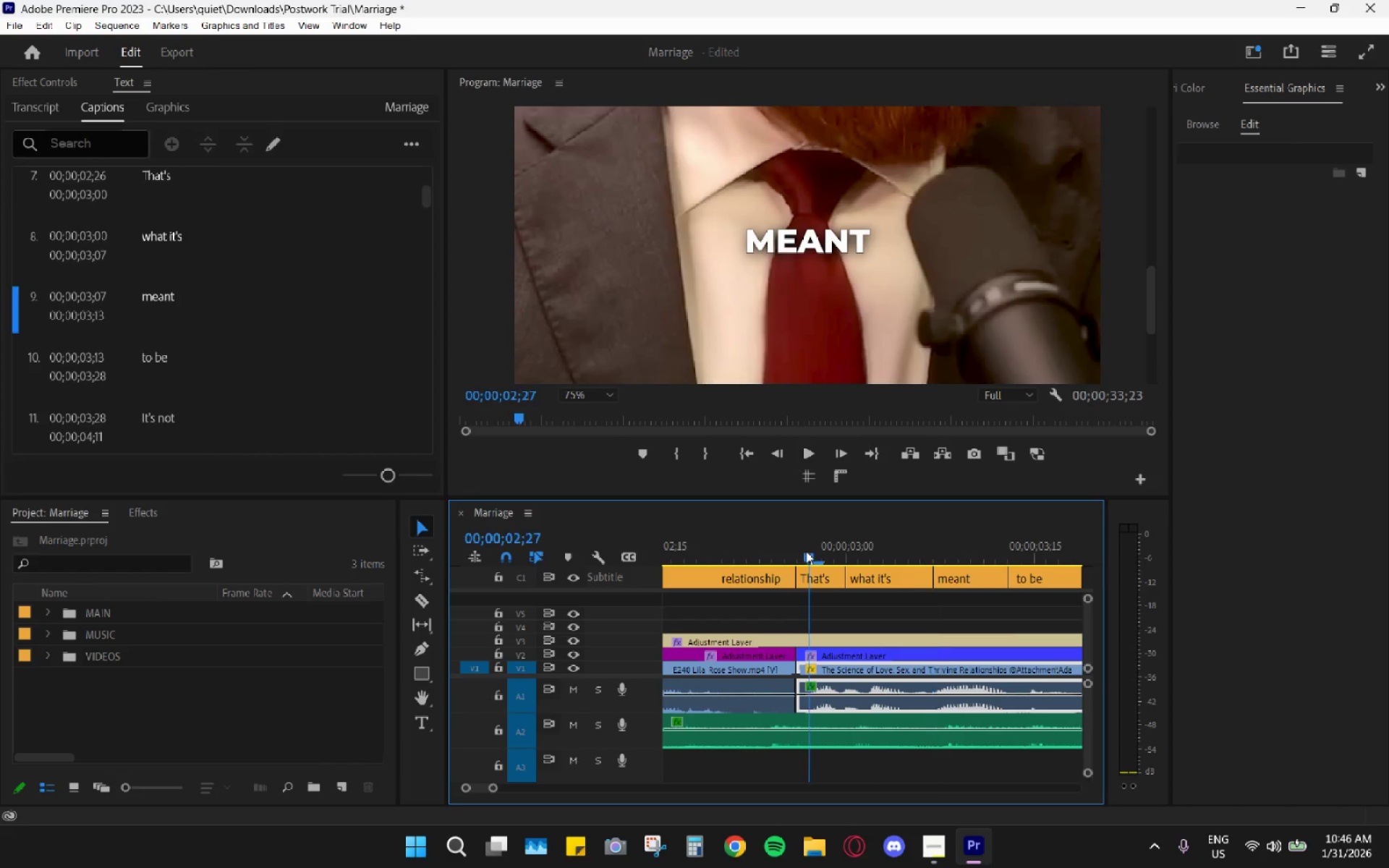 
key(Space)
 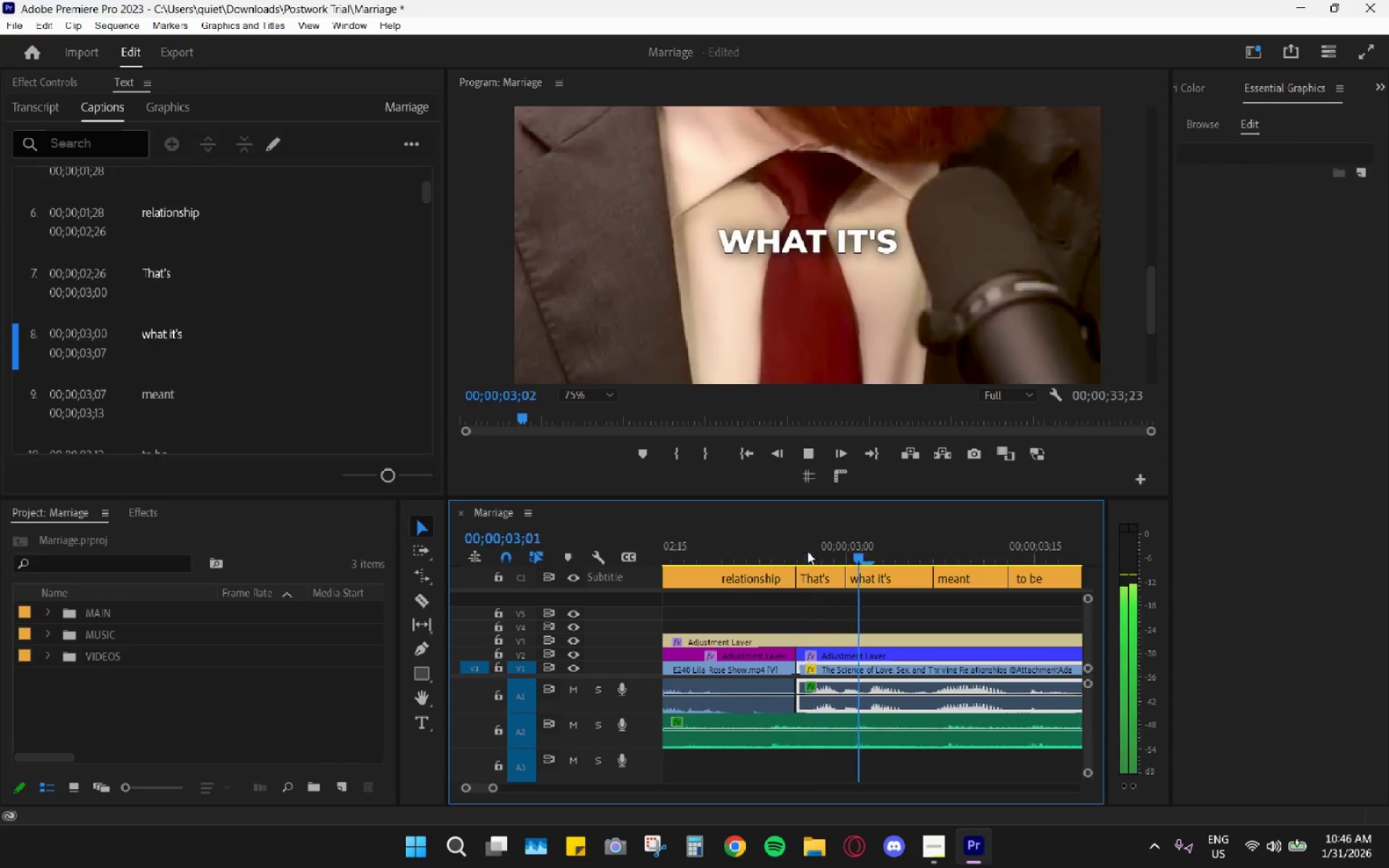 
key(Space)
 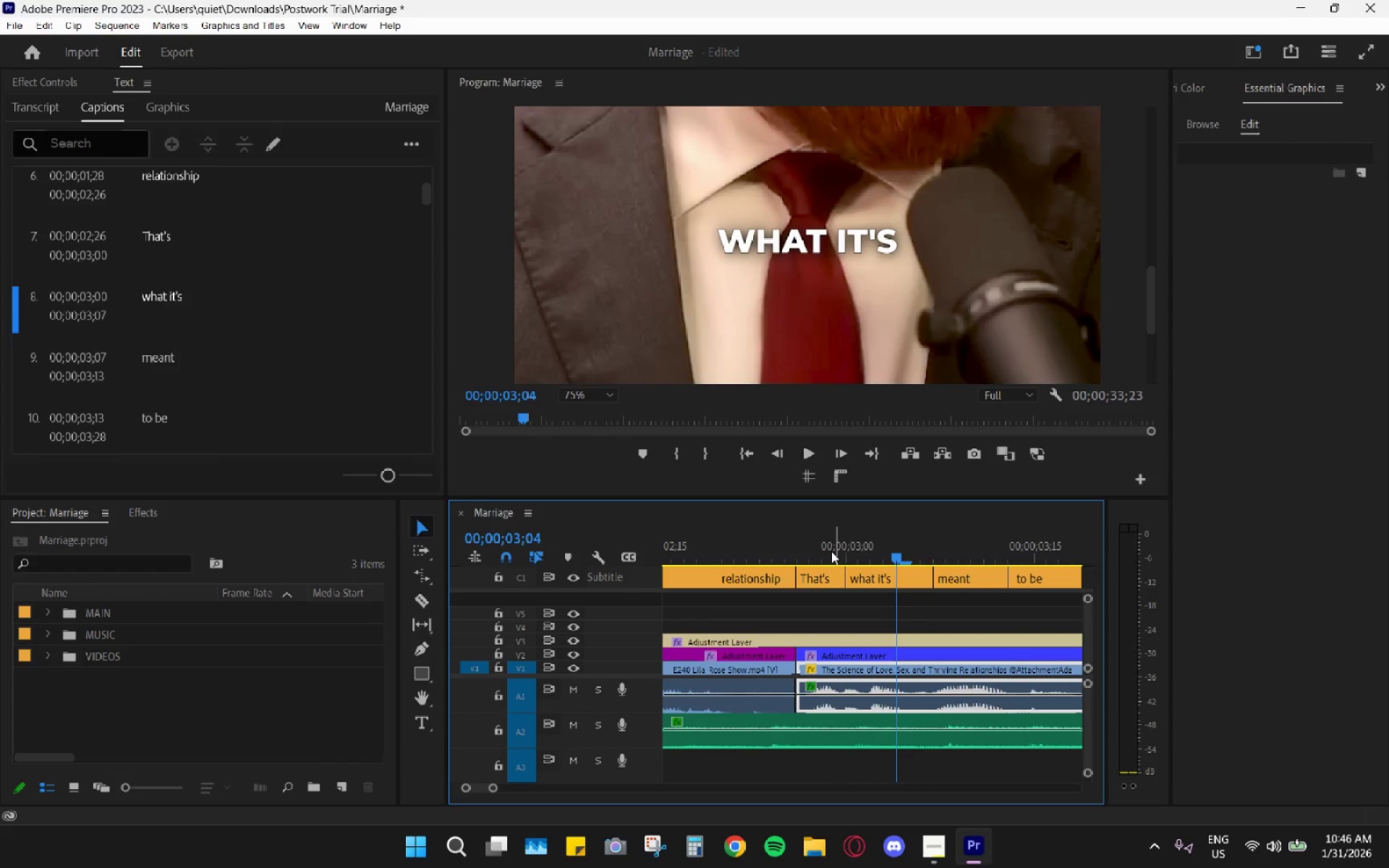 
key(Space)
 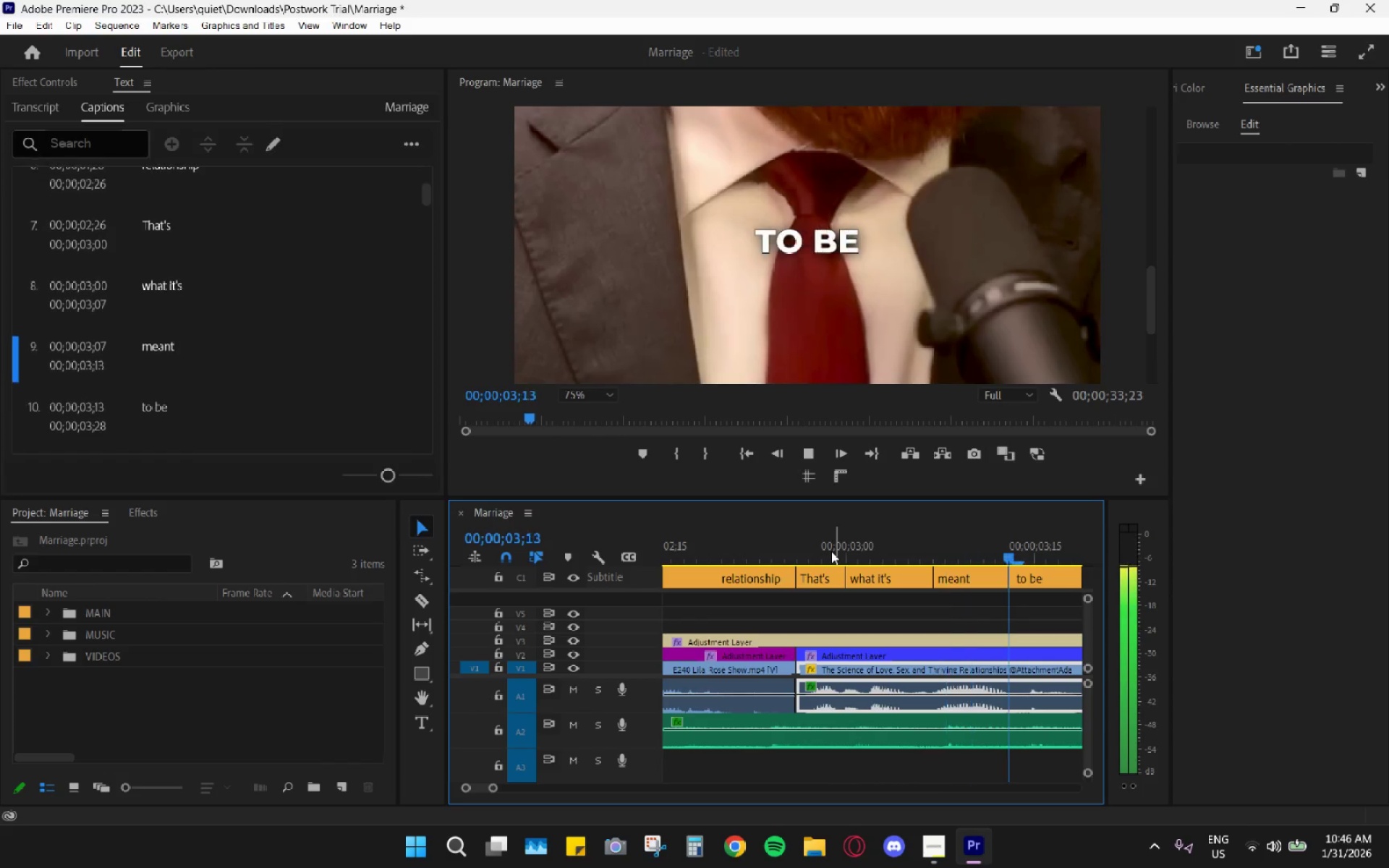 
key(Space)
 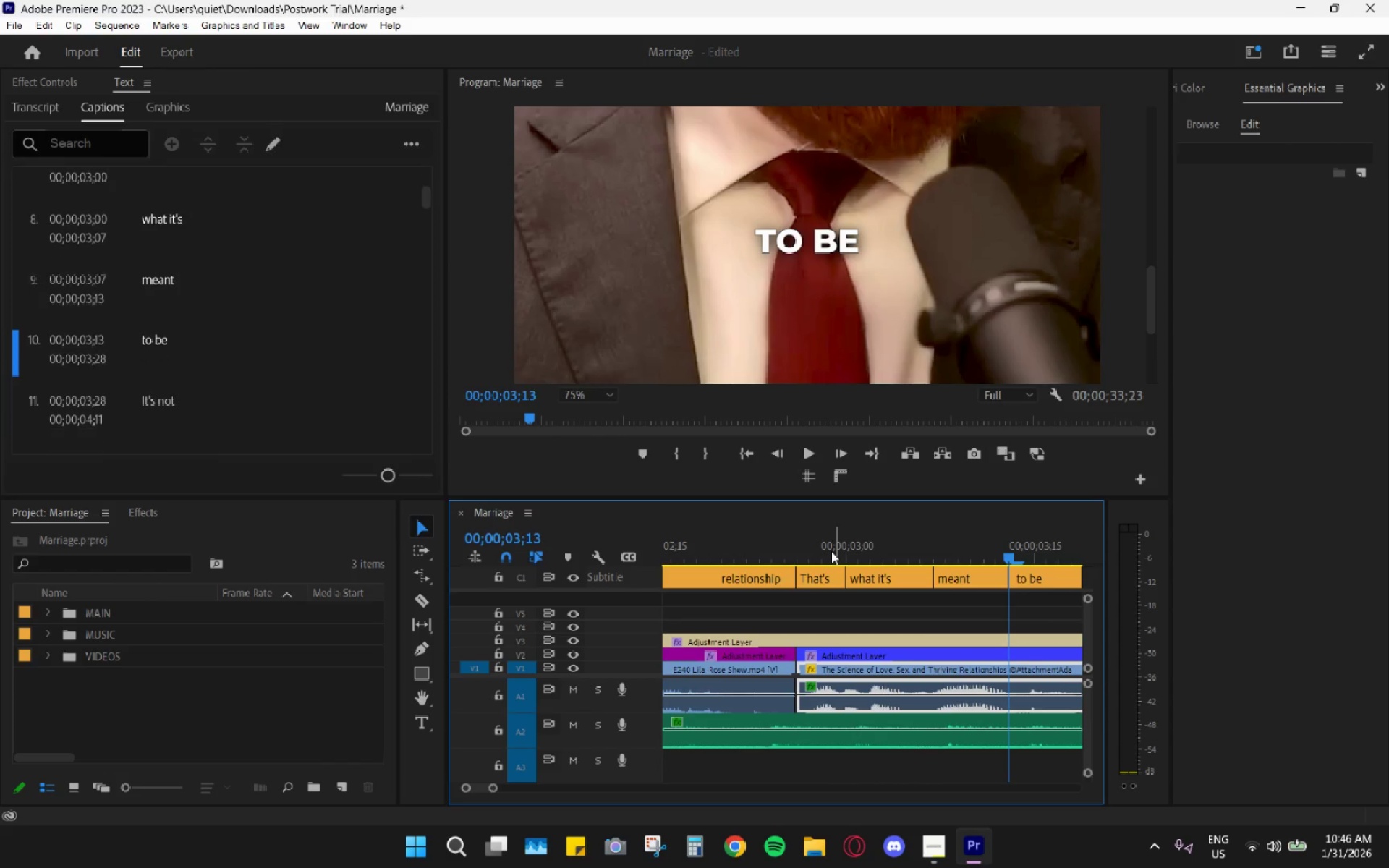 
key(Space)
 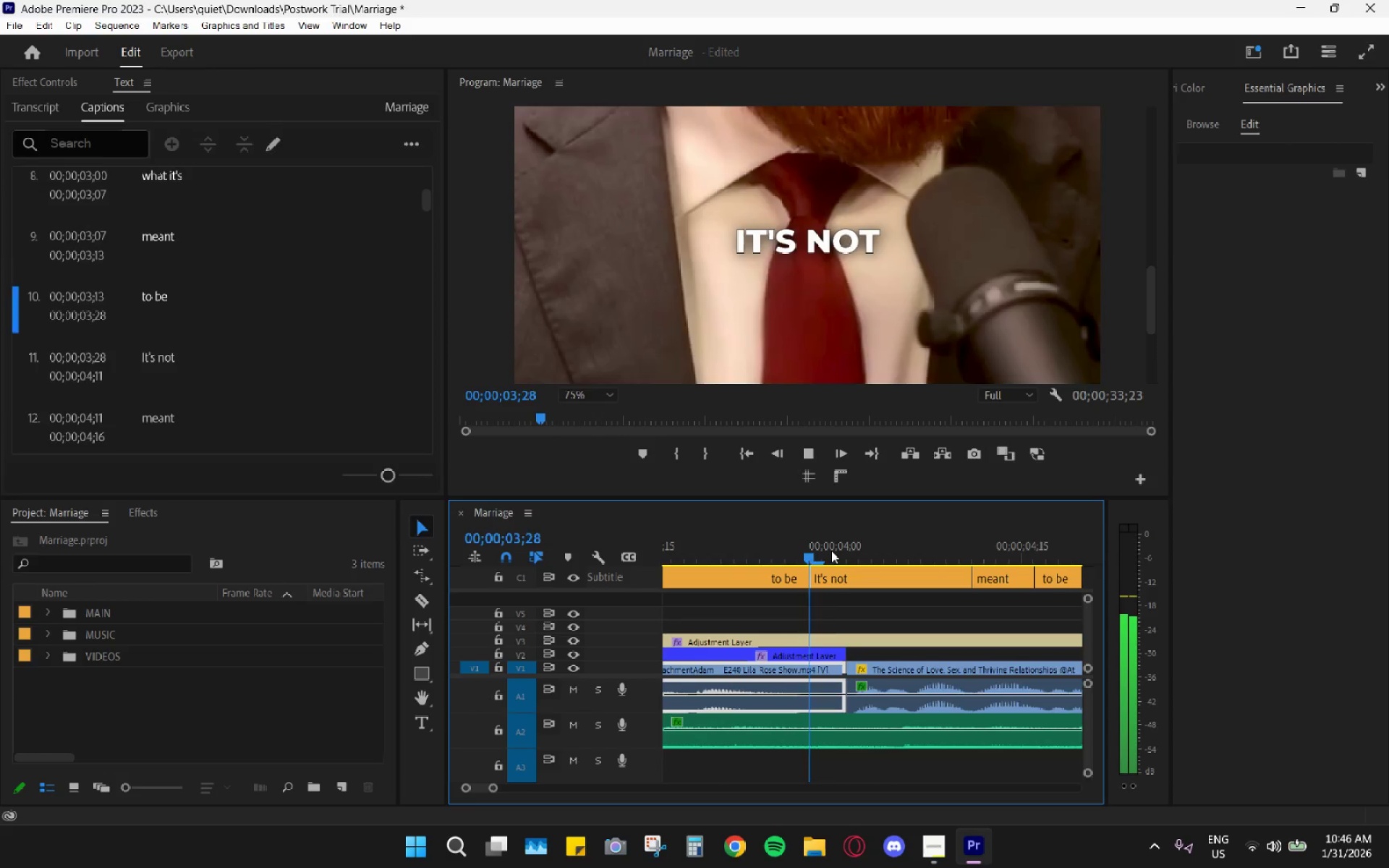 
key(Space)
 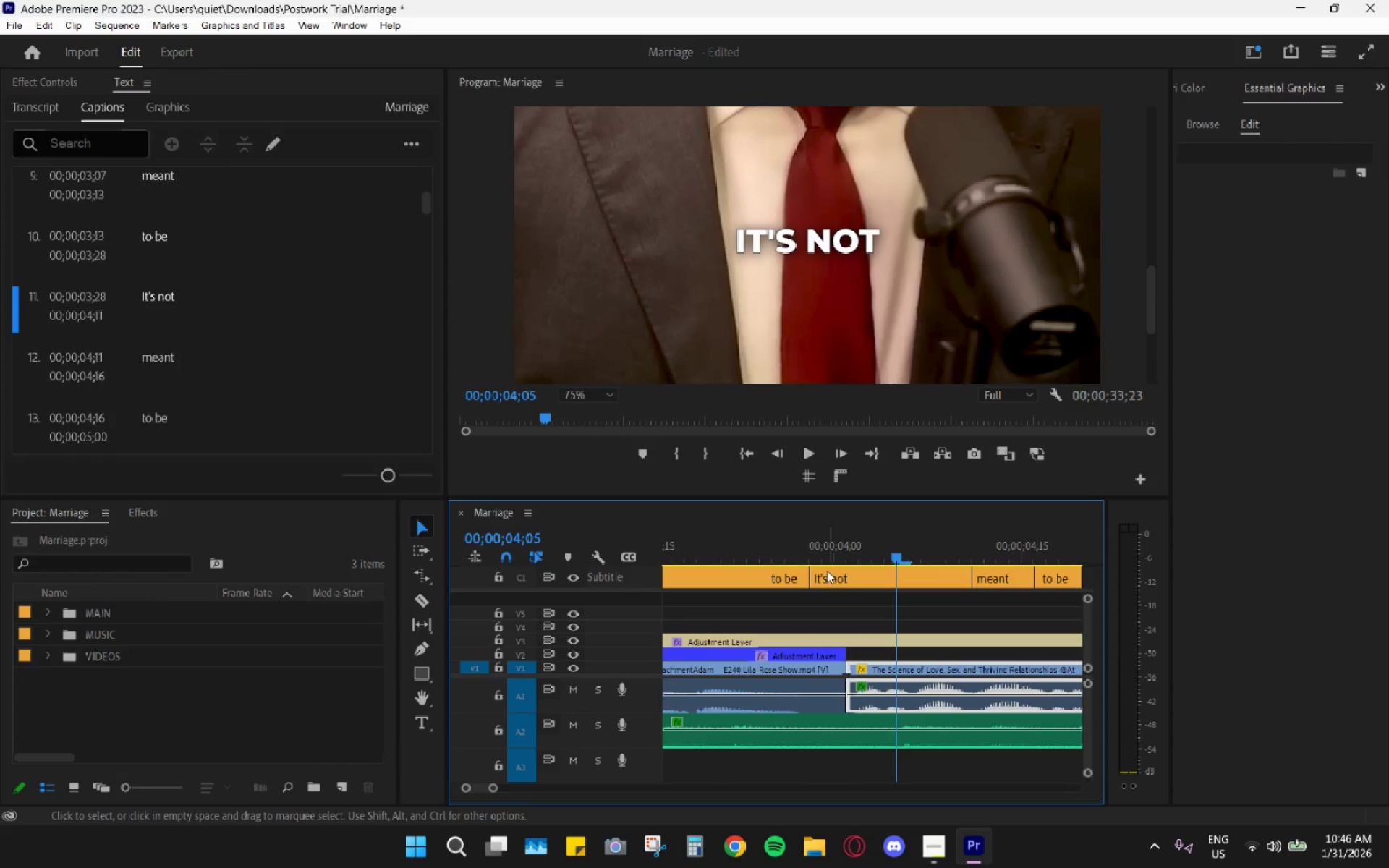 
left_click_drag(start_coordinate=[821, 569], to_coordinate=[852, 574])
 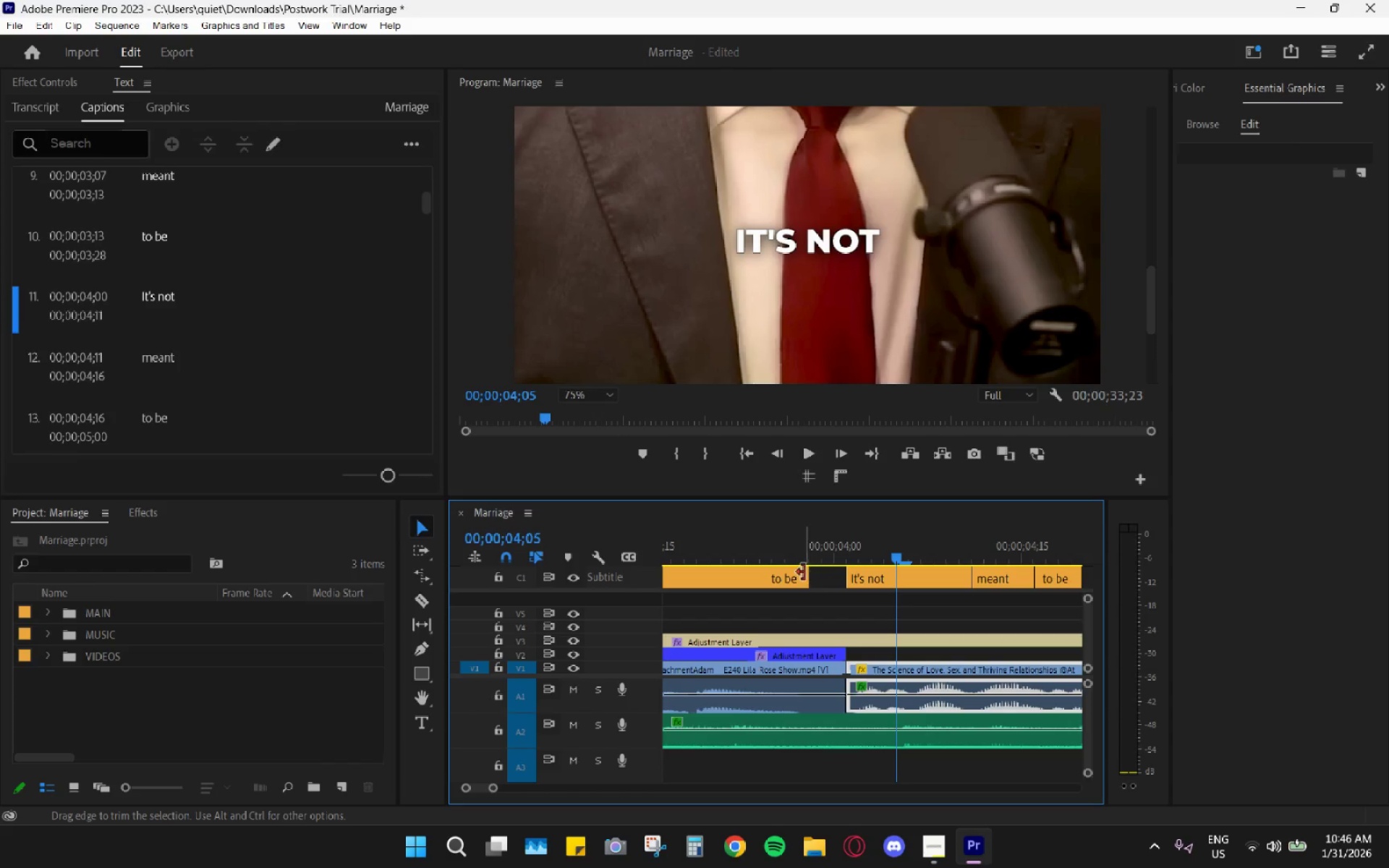 
left_click_drag(start_coordinate=[804, 572], to_coordinate=[841, 571])
 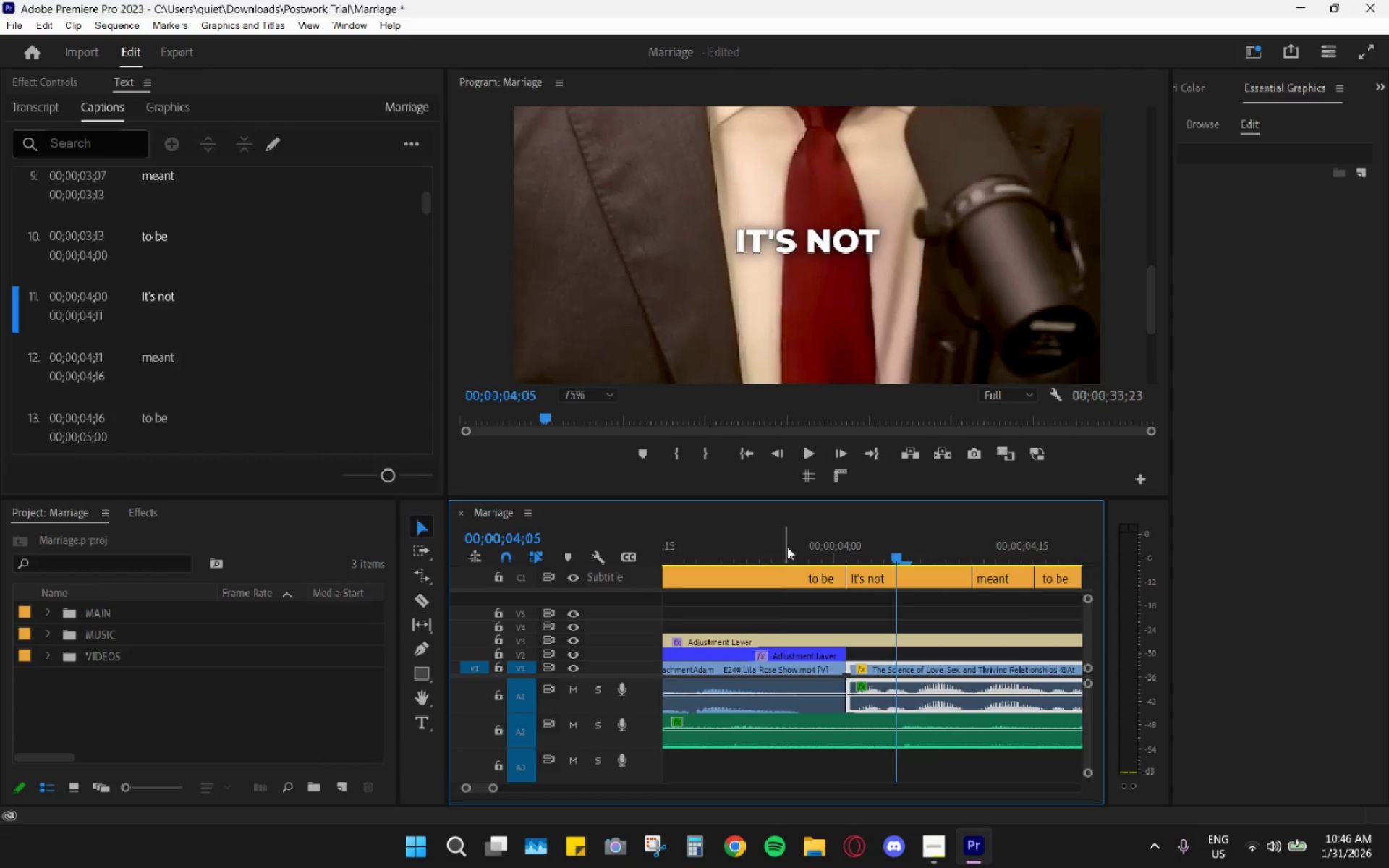 
left_click([787, 547])
 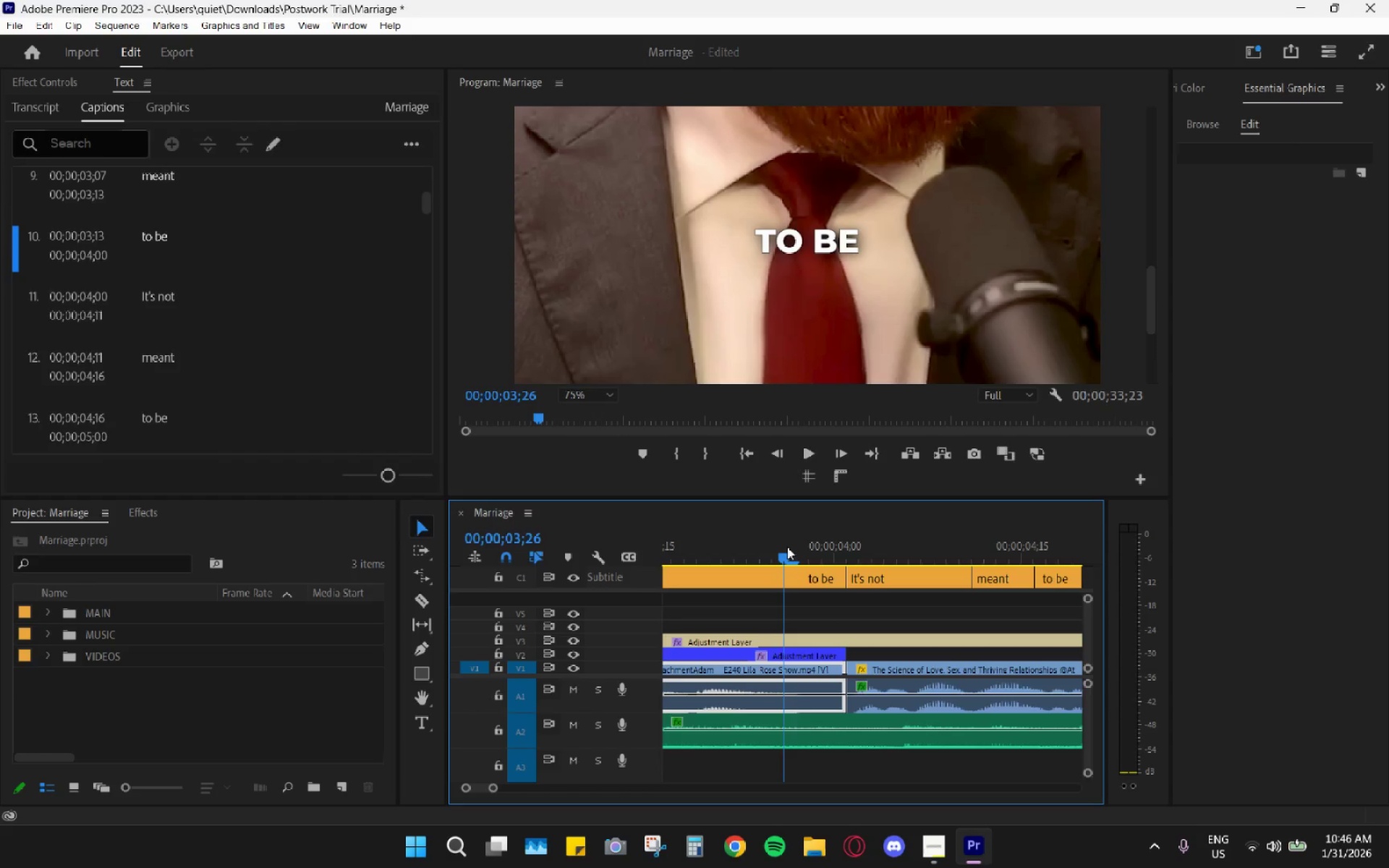 
key(Space)
 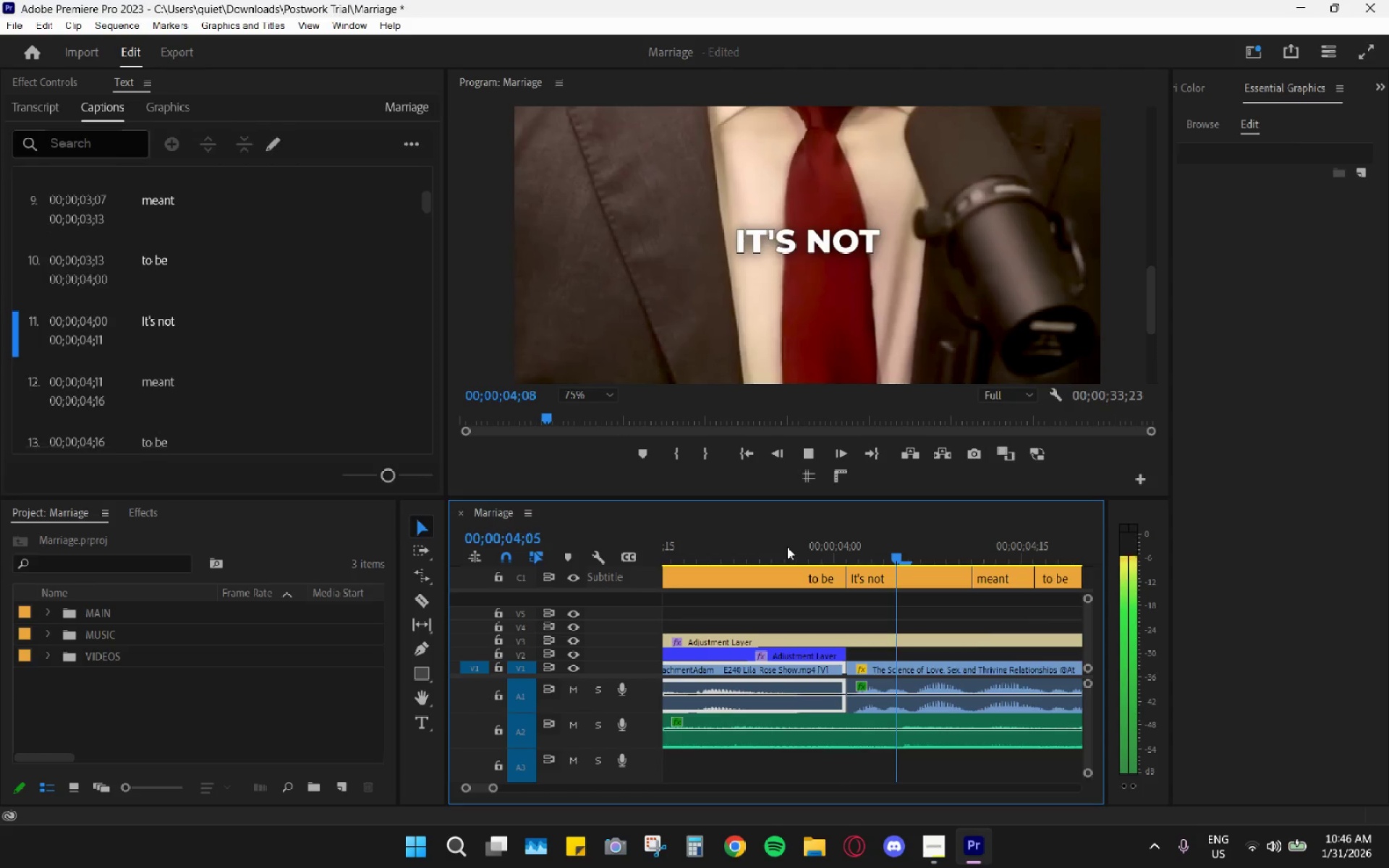 
key(Space)
 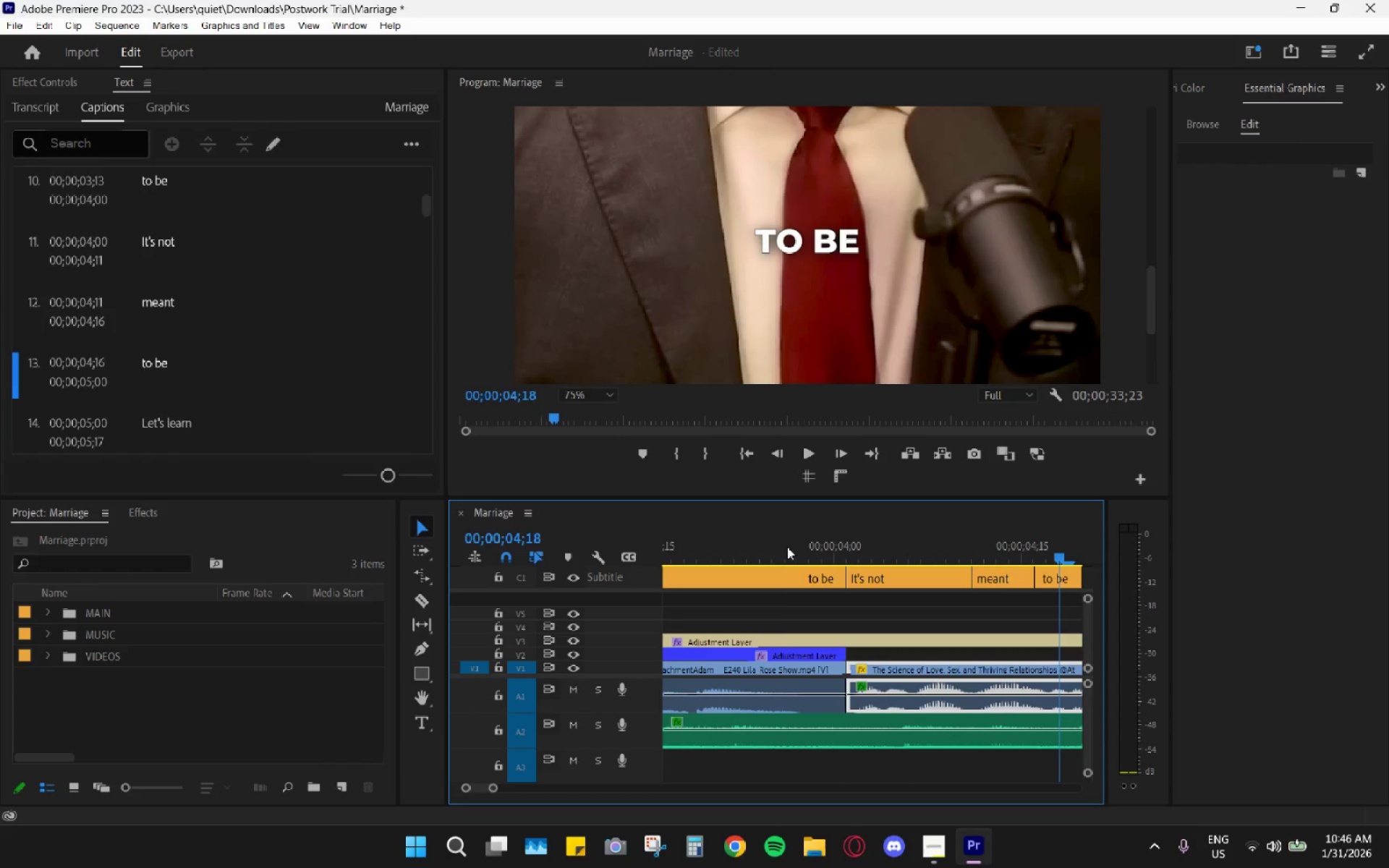 
left_click([787, 547])
 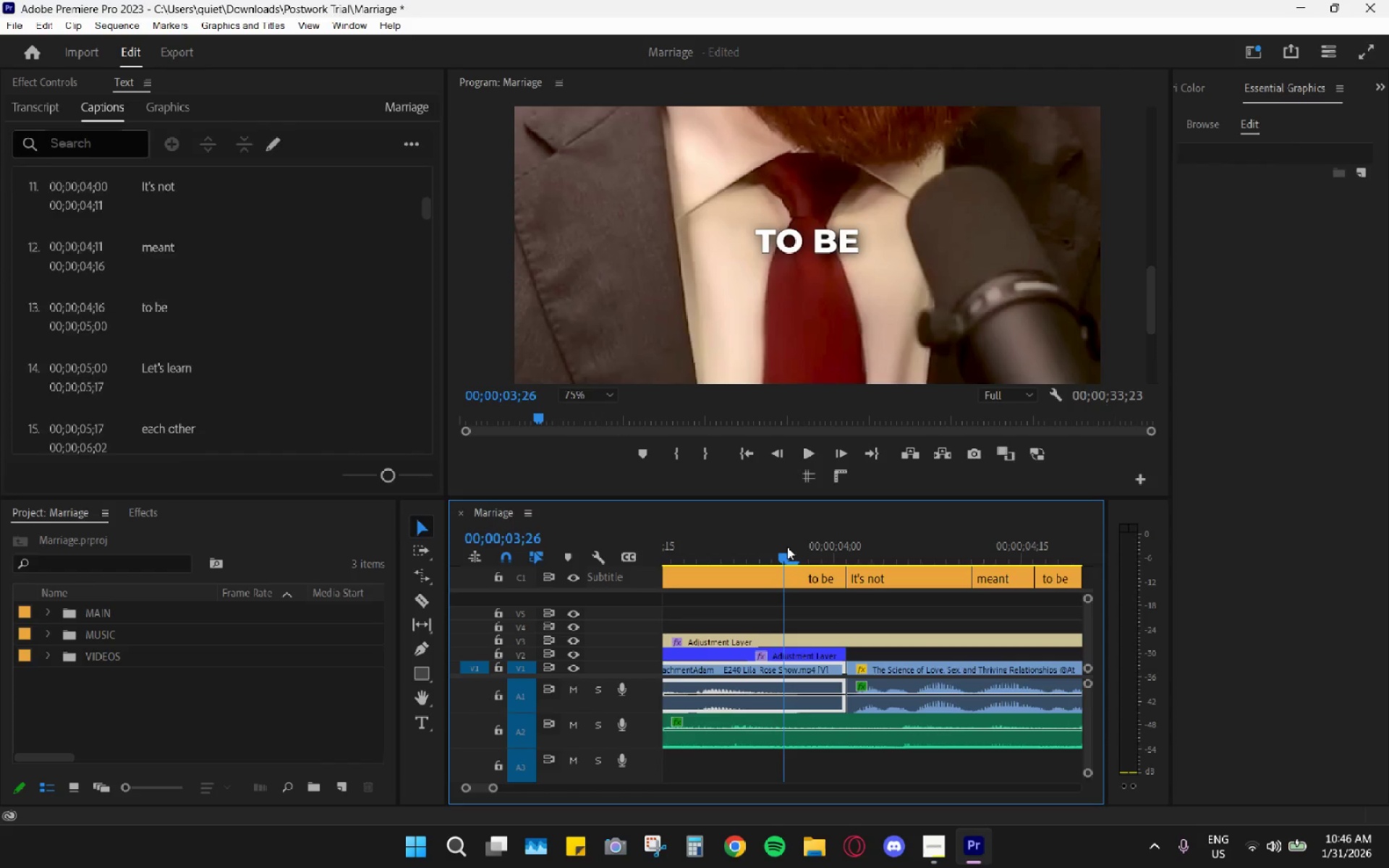 
key(Space)
 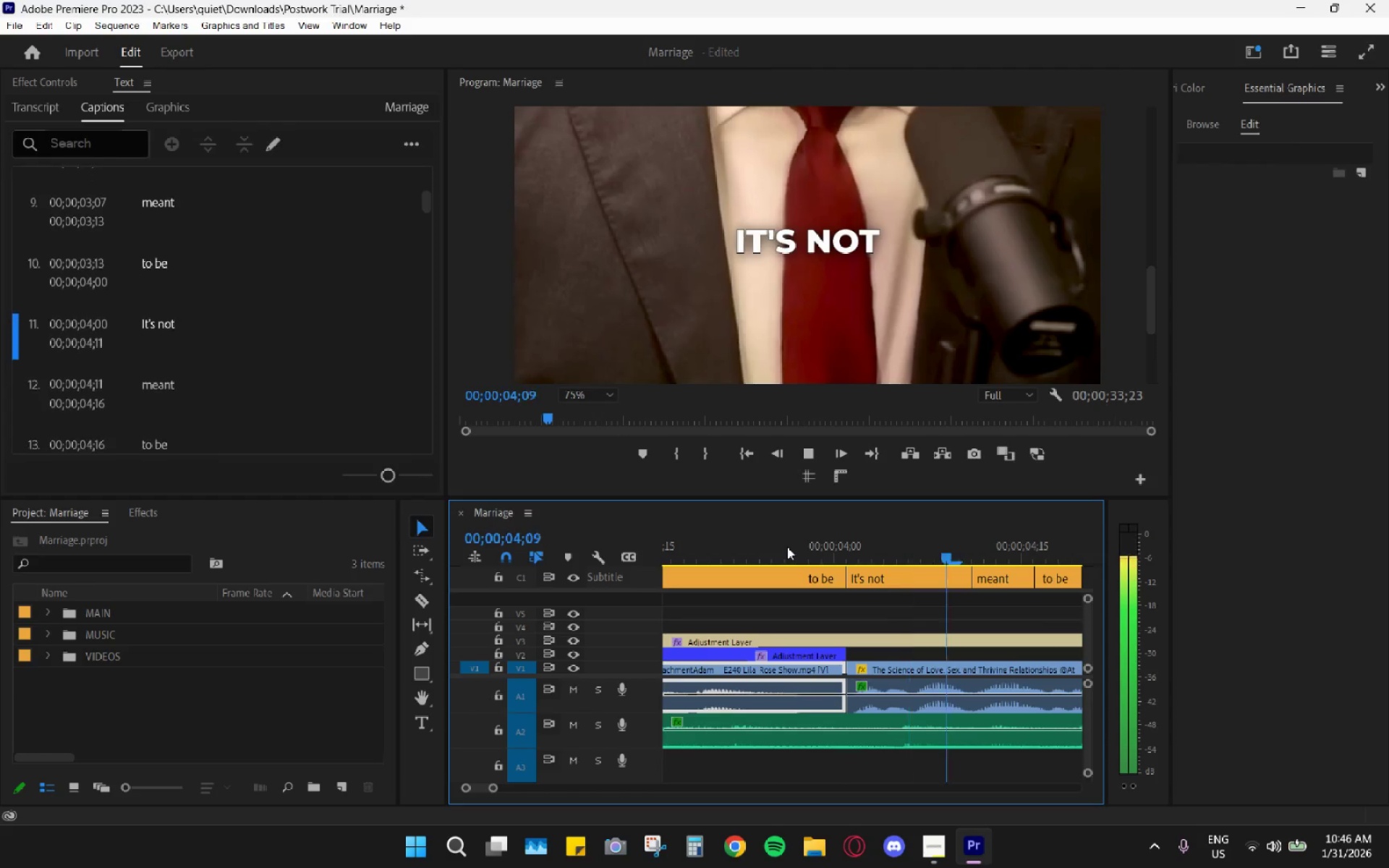 
key(Space)
 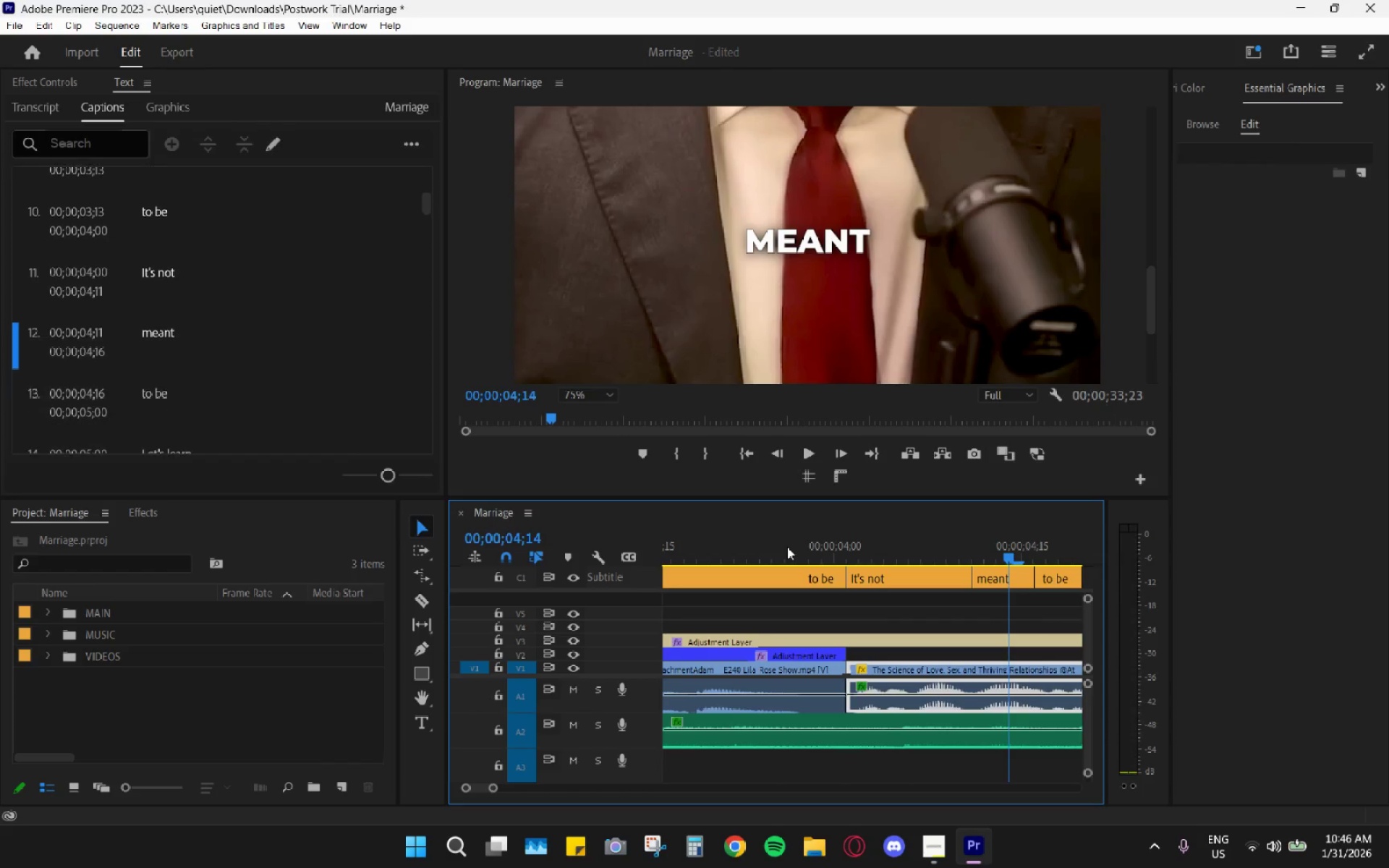 
key(Space)
 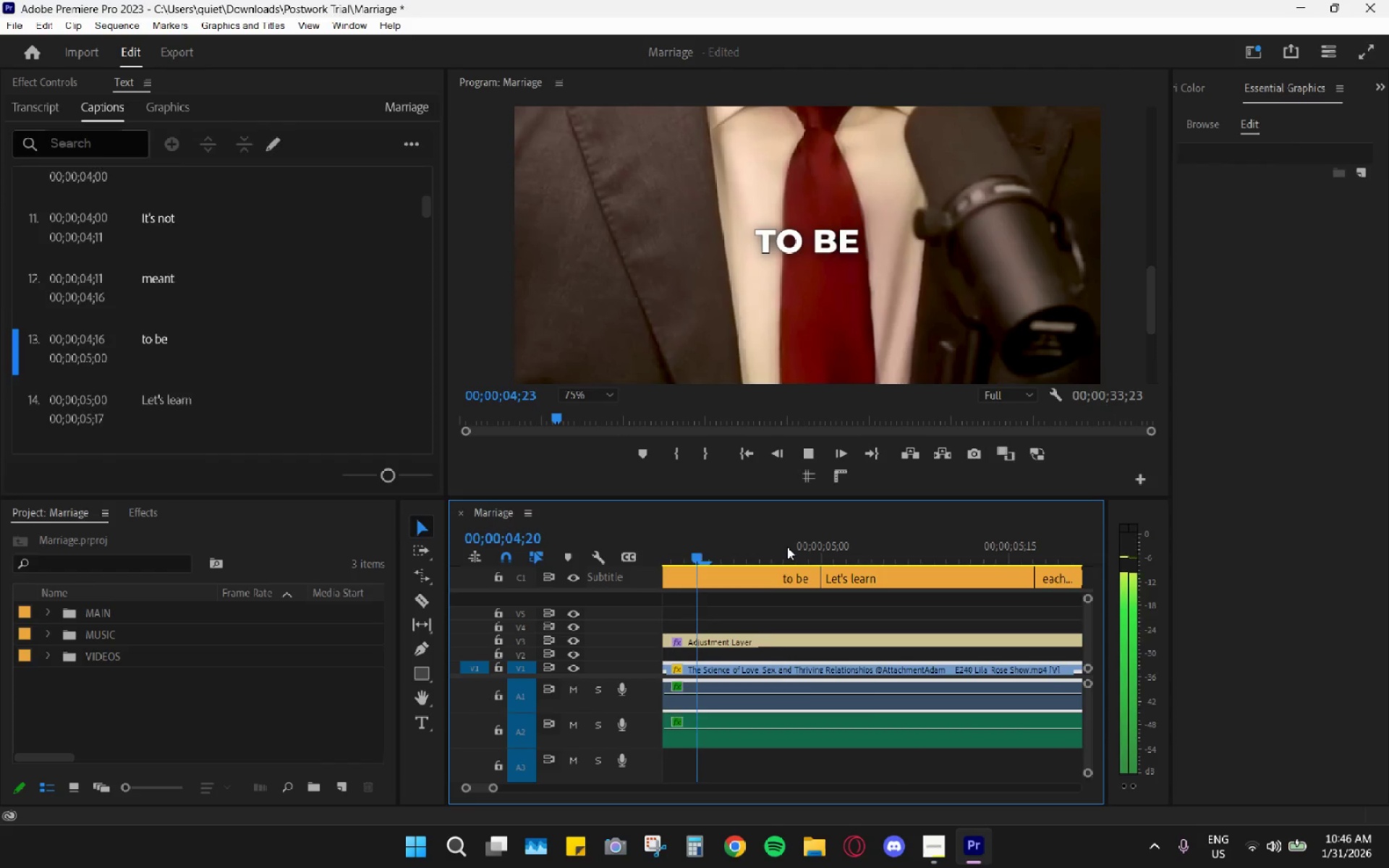 
key(Space)
 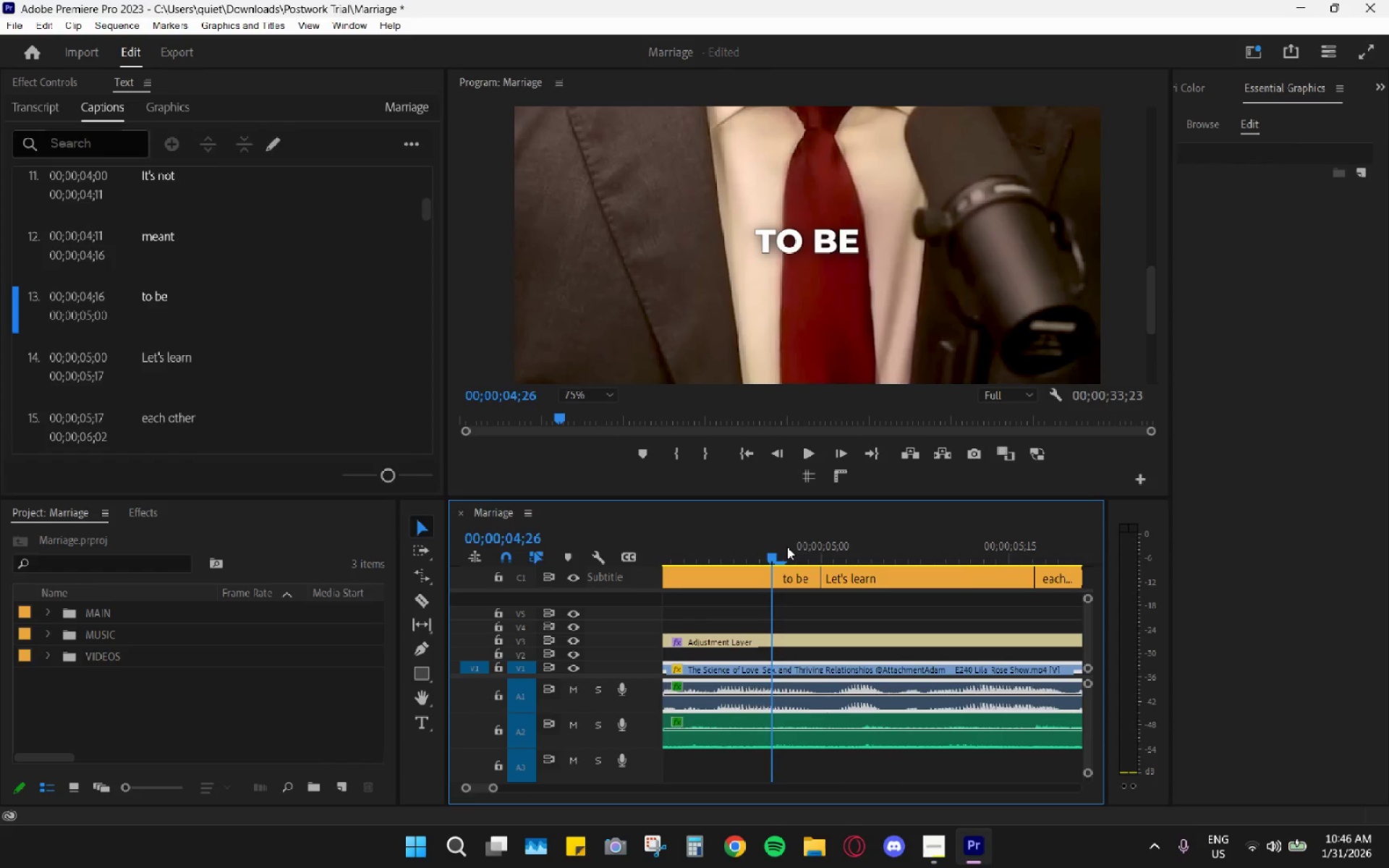 
key(Space)
 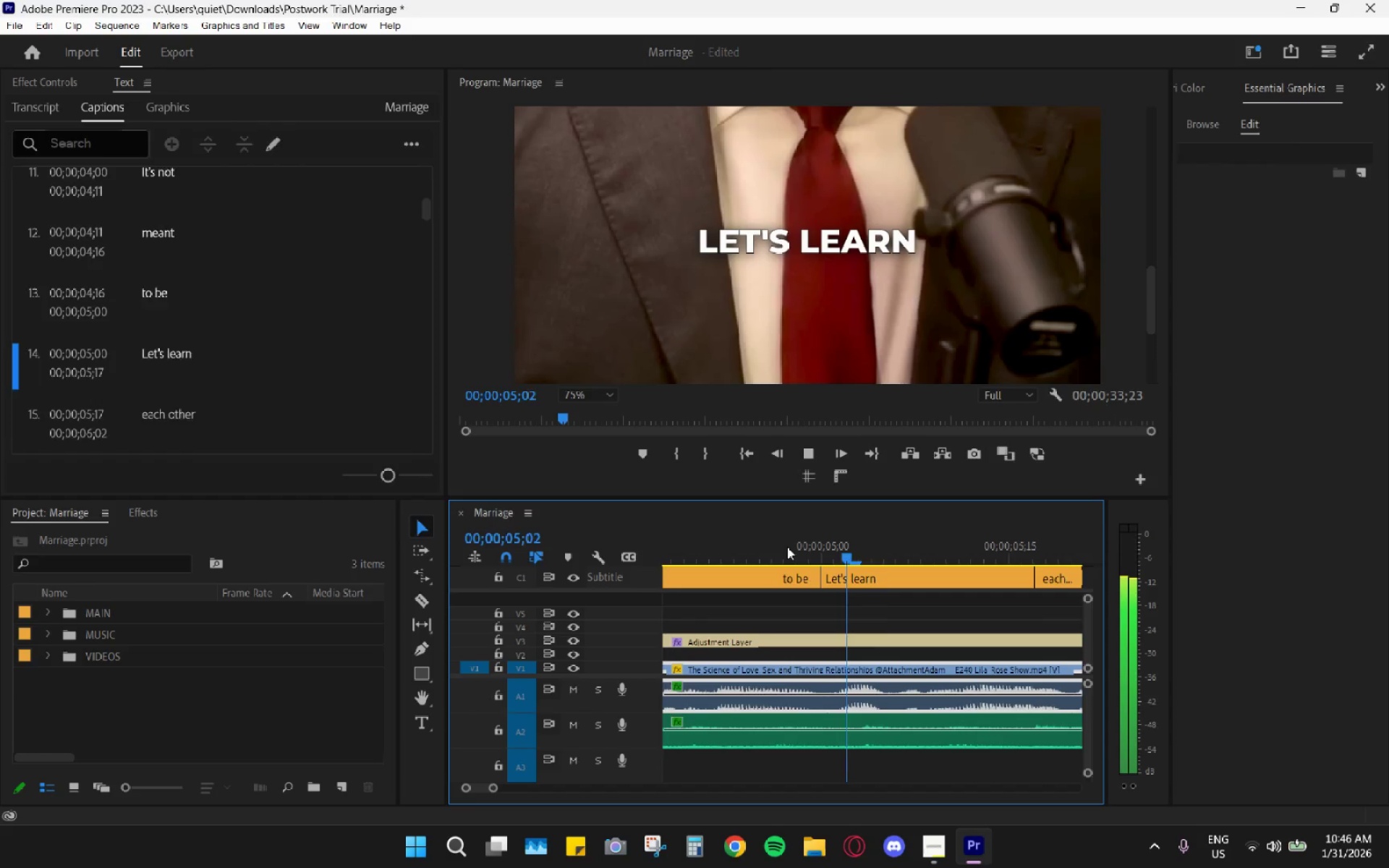 
key(Space)
 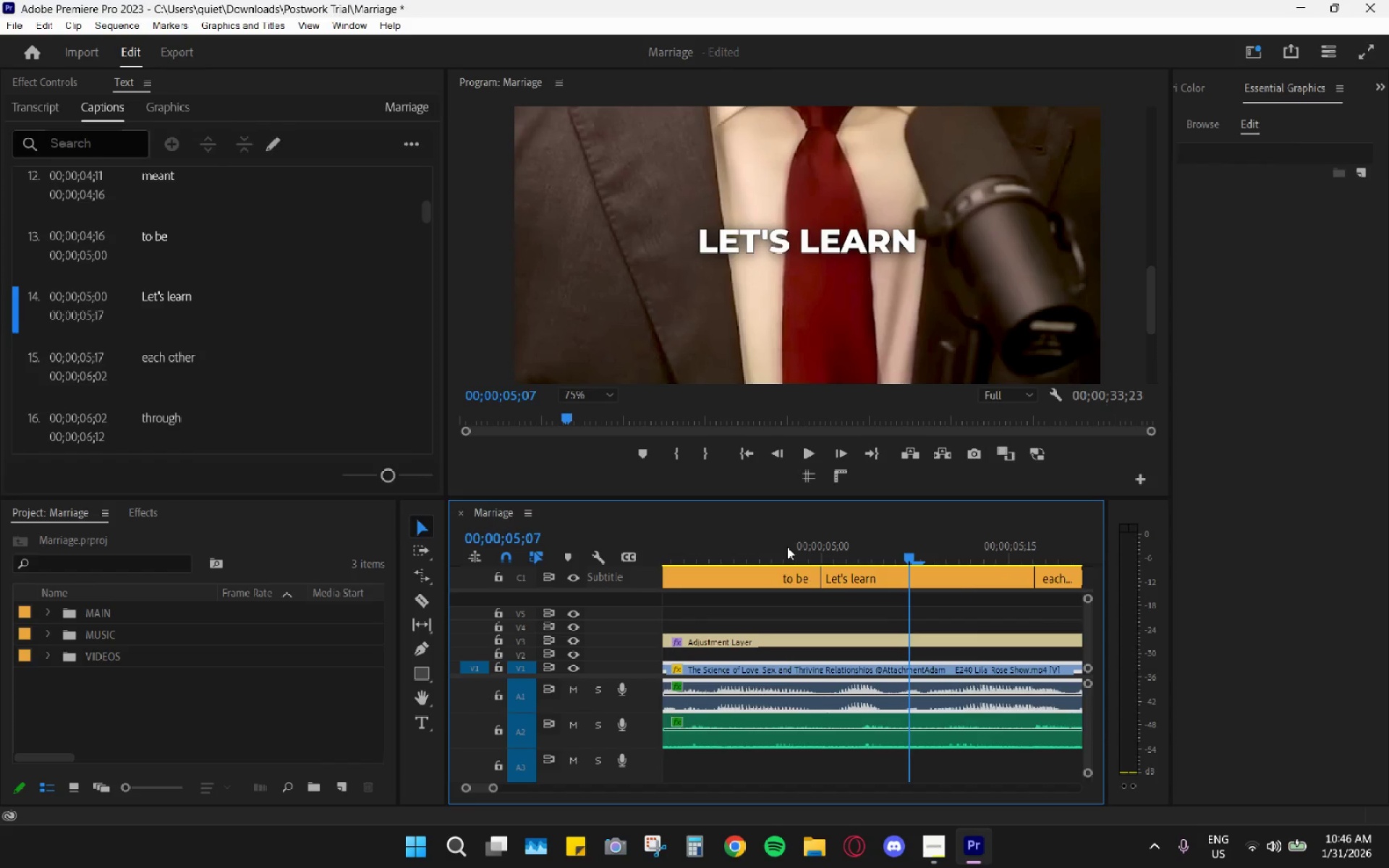 
key(Space)
 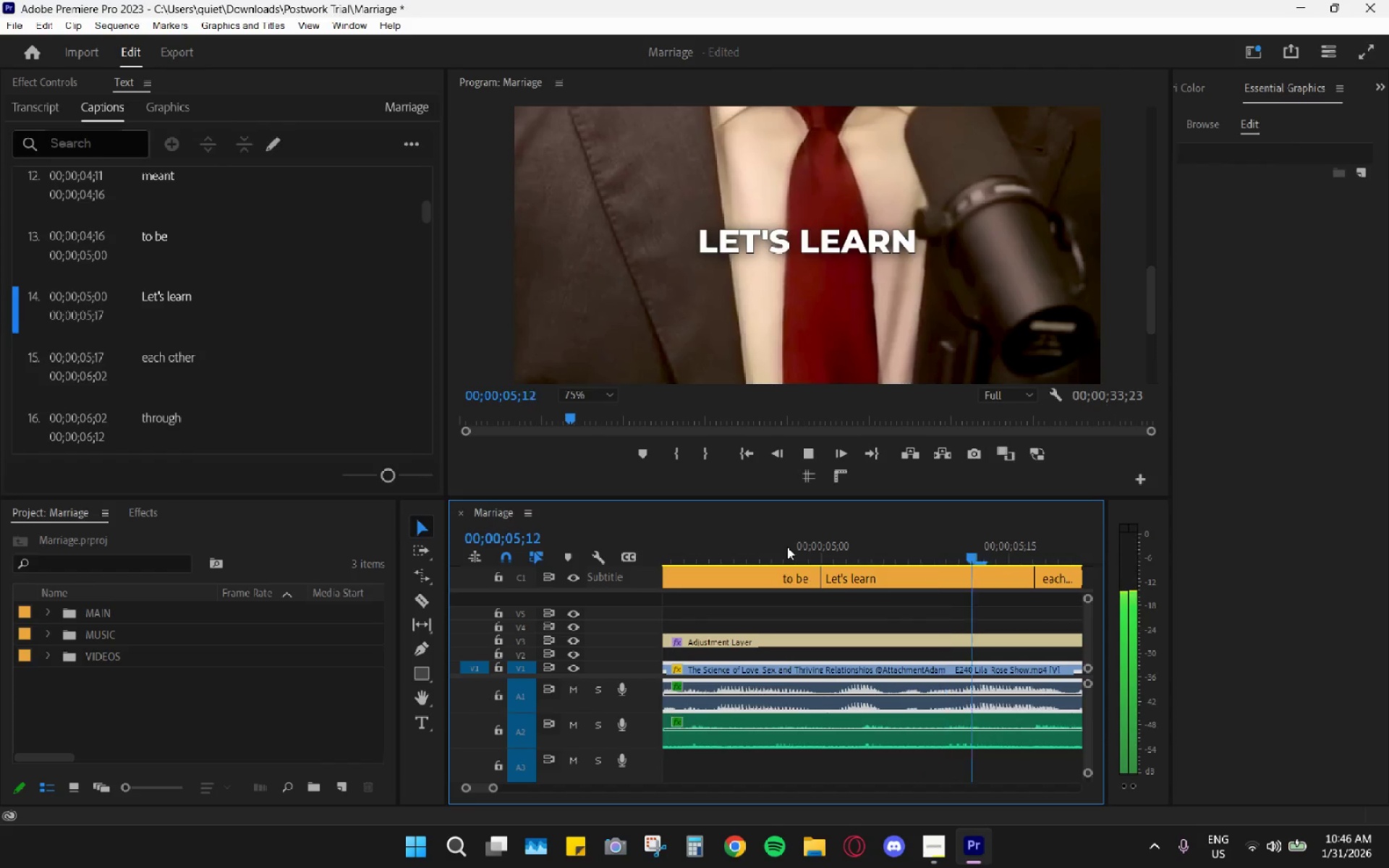 
key(Space)
 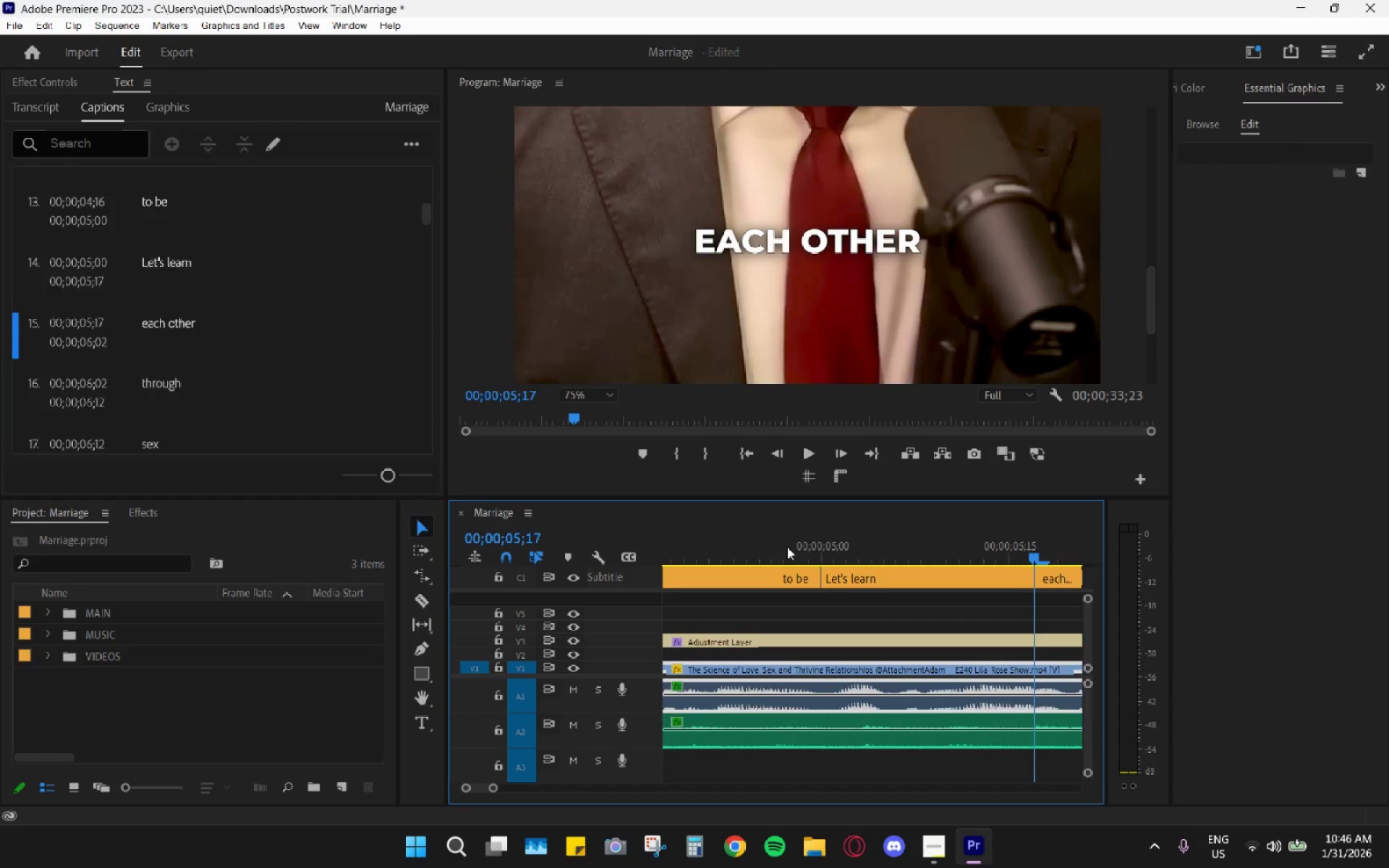 
key(Space)
 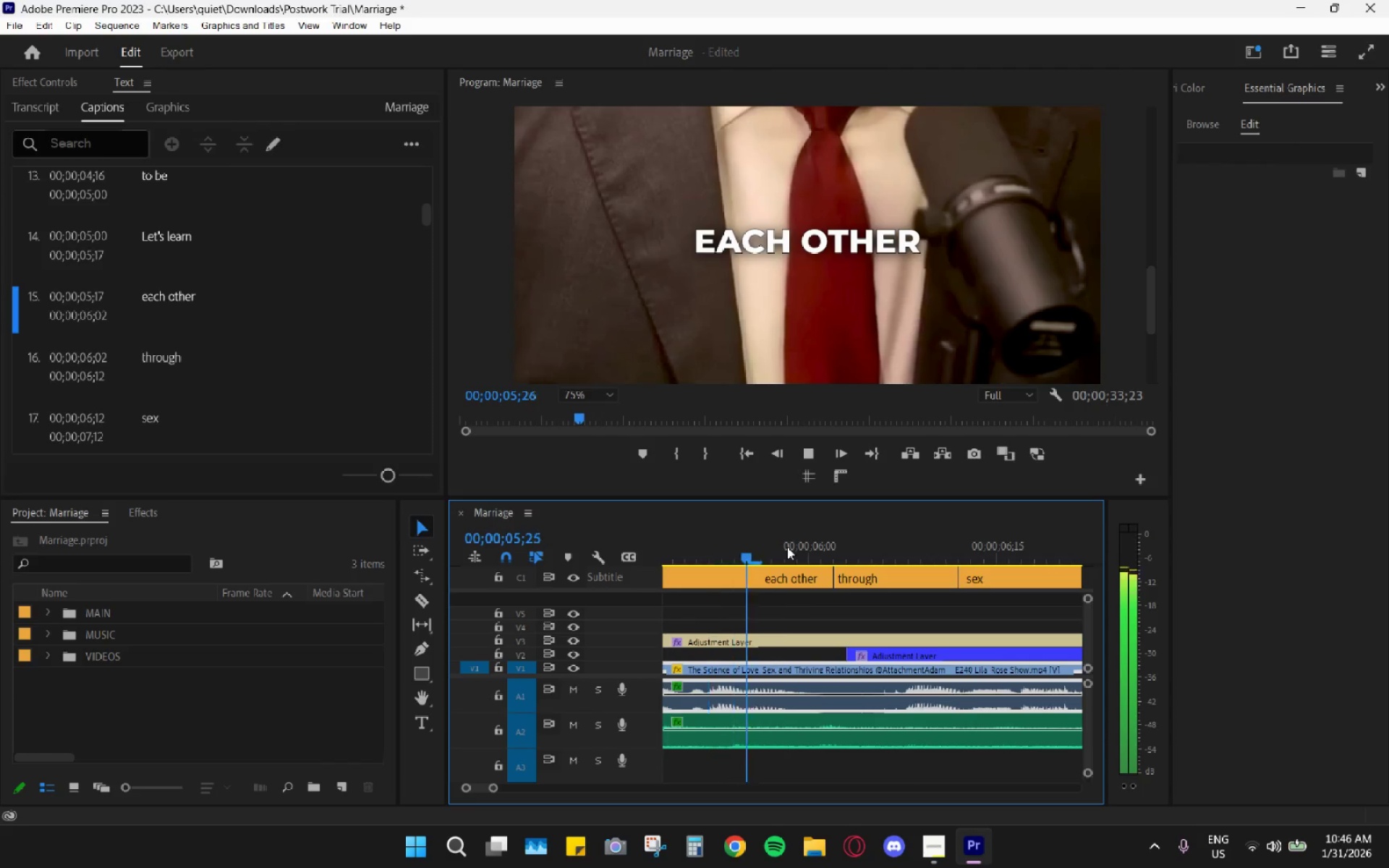 
key(Space)
 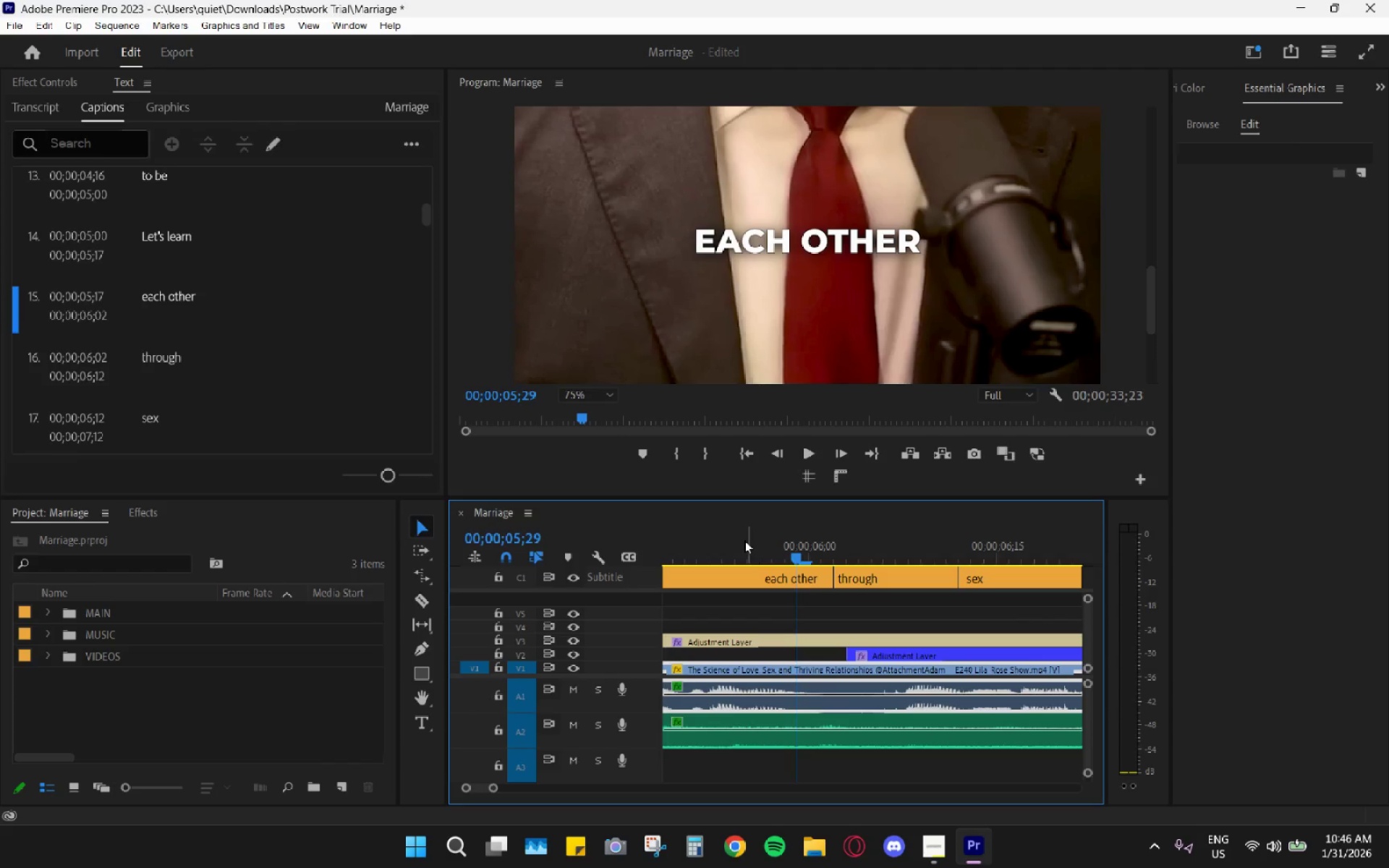 
scroll: coordinate [701, 546], scroll_direction: up, amount: 12.0
 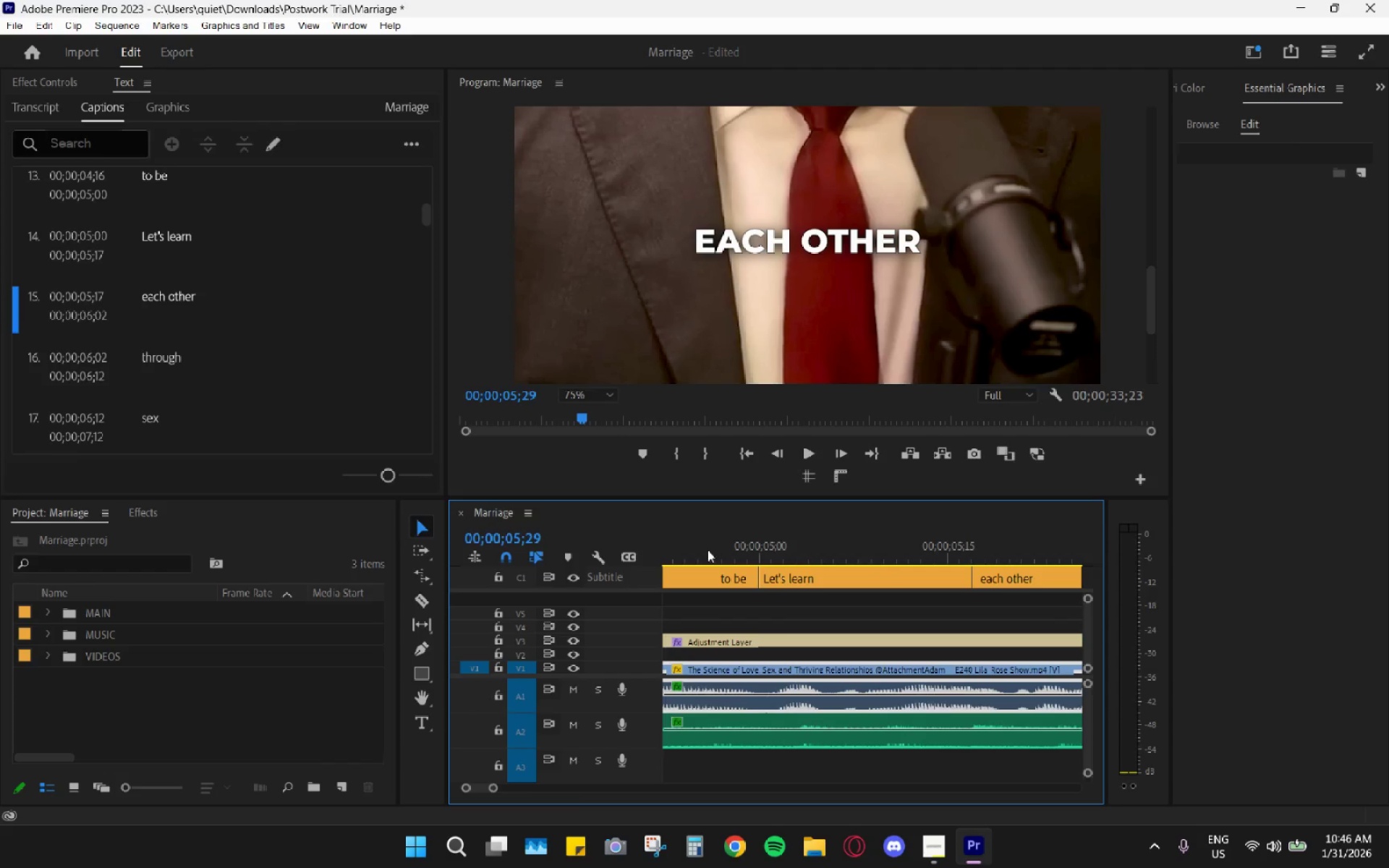 
left_click([763, 547])
 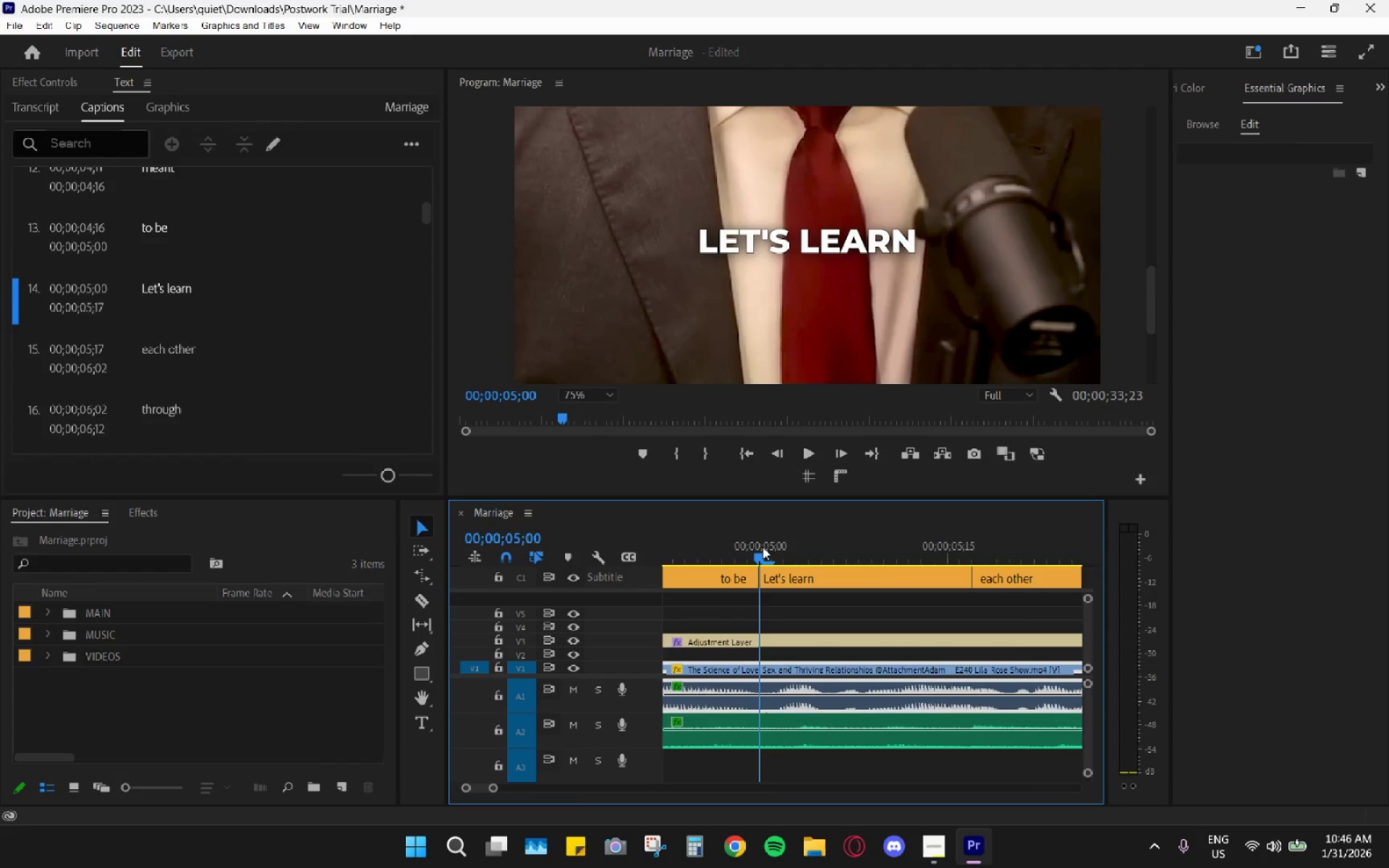 
key(Space)
 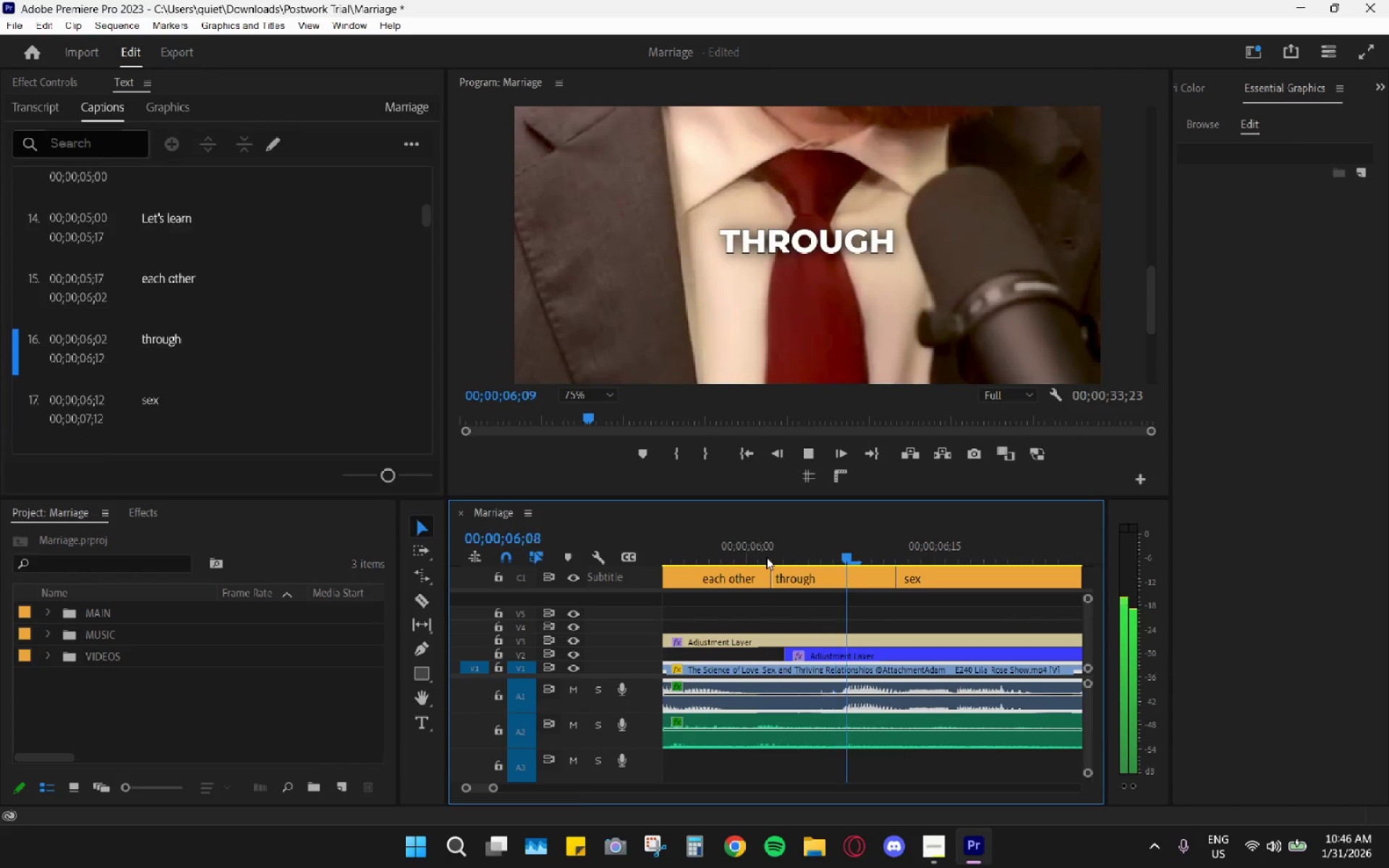 
key(Space)
 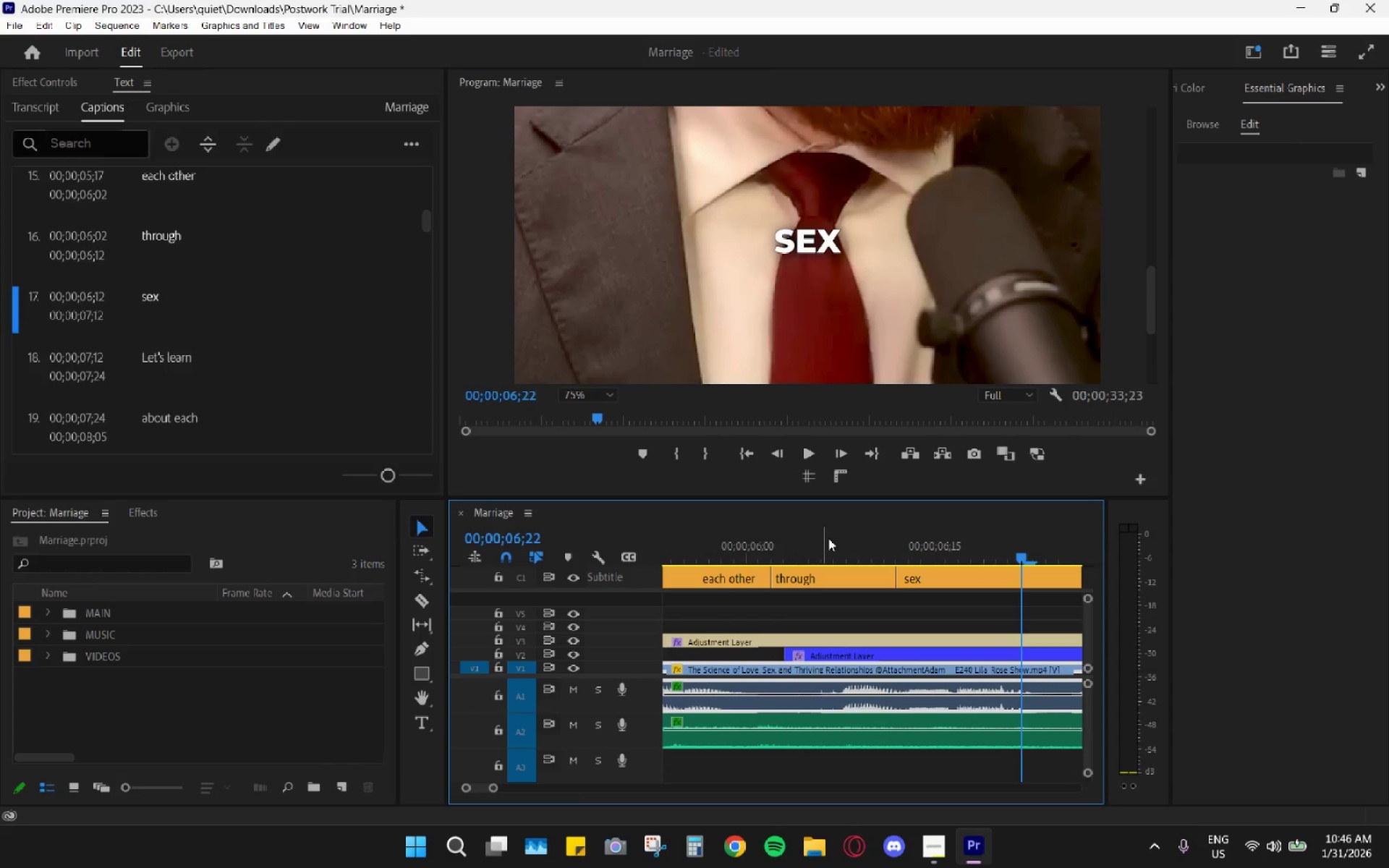 
key(Space)
 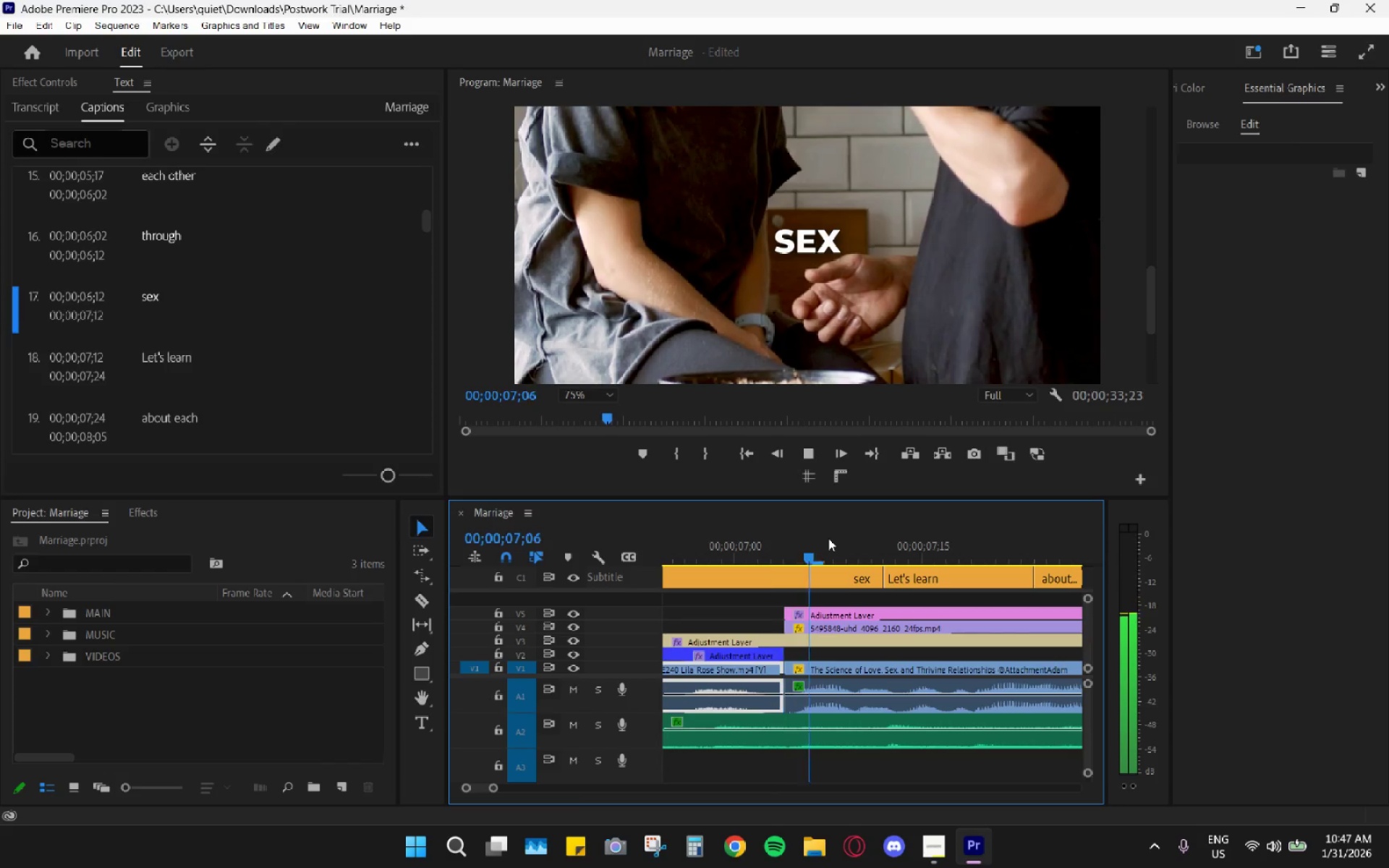 
key(Space)
 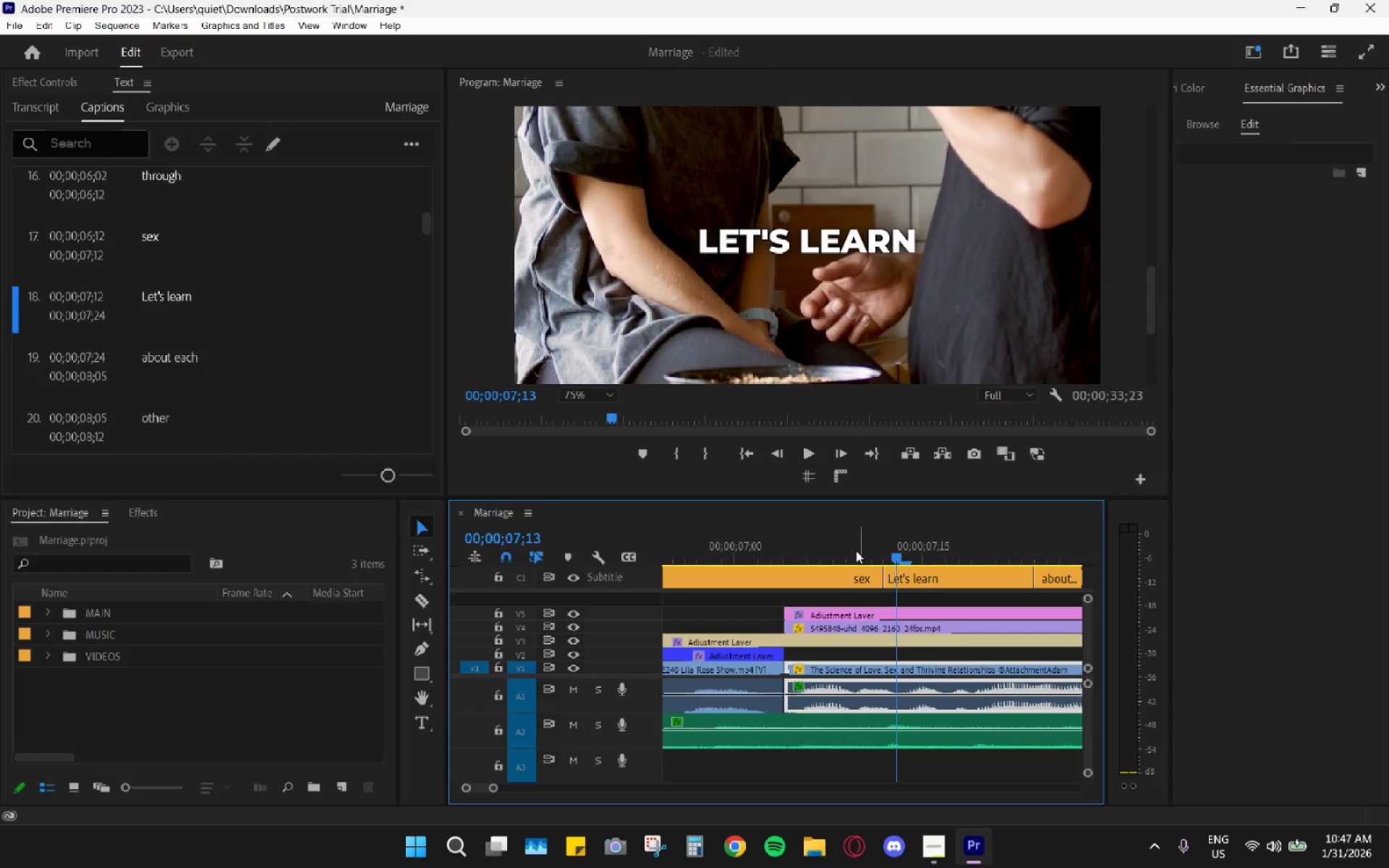 
left_click_drag(start_coordinate=[850, 551], to_coordinate=[789, 552])
 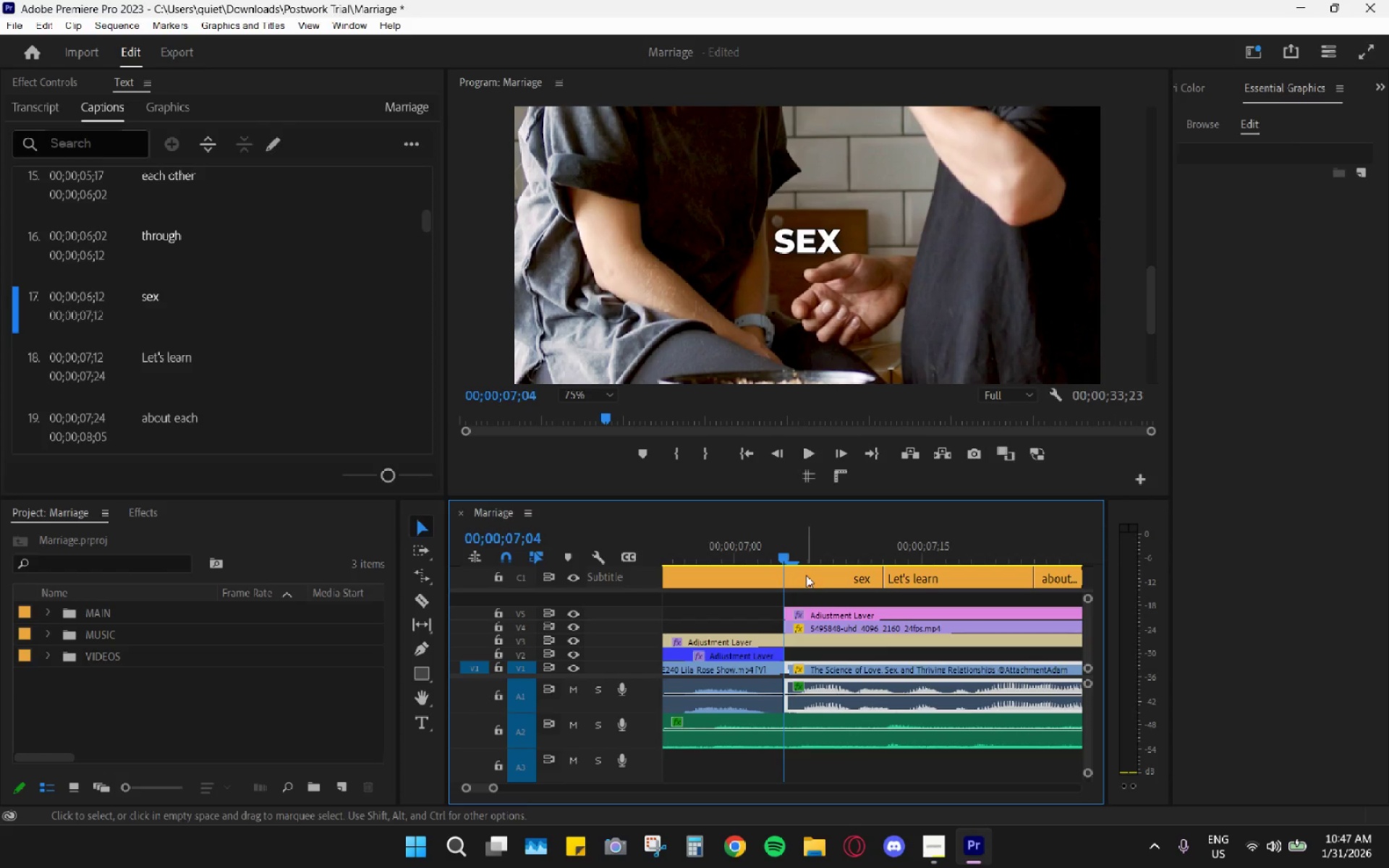 
type(cv)
 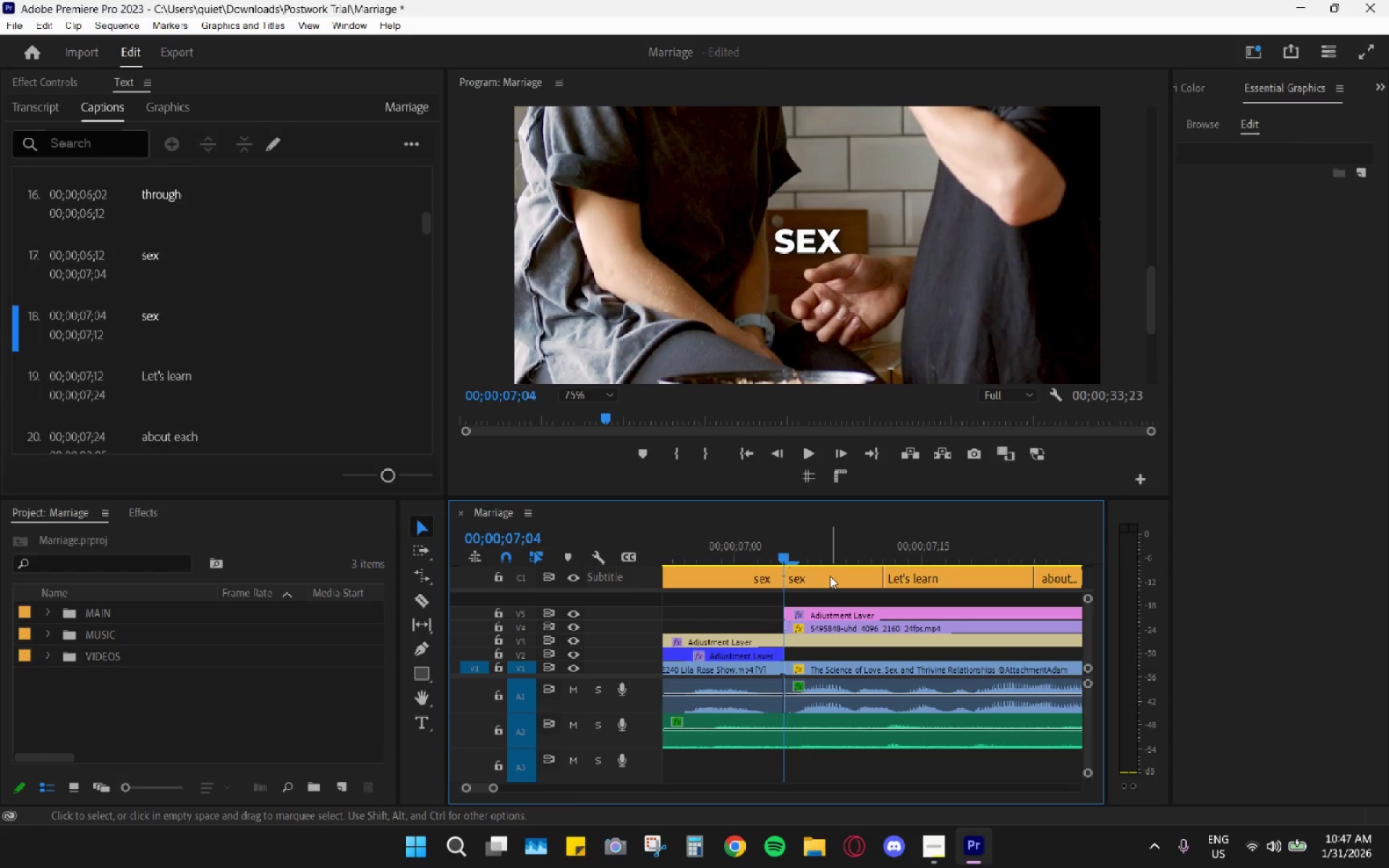 
left_click([830, 575])
 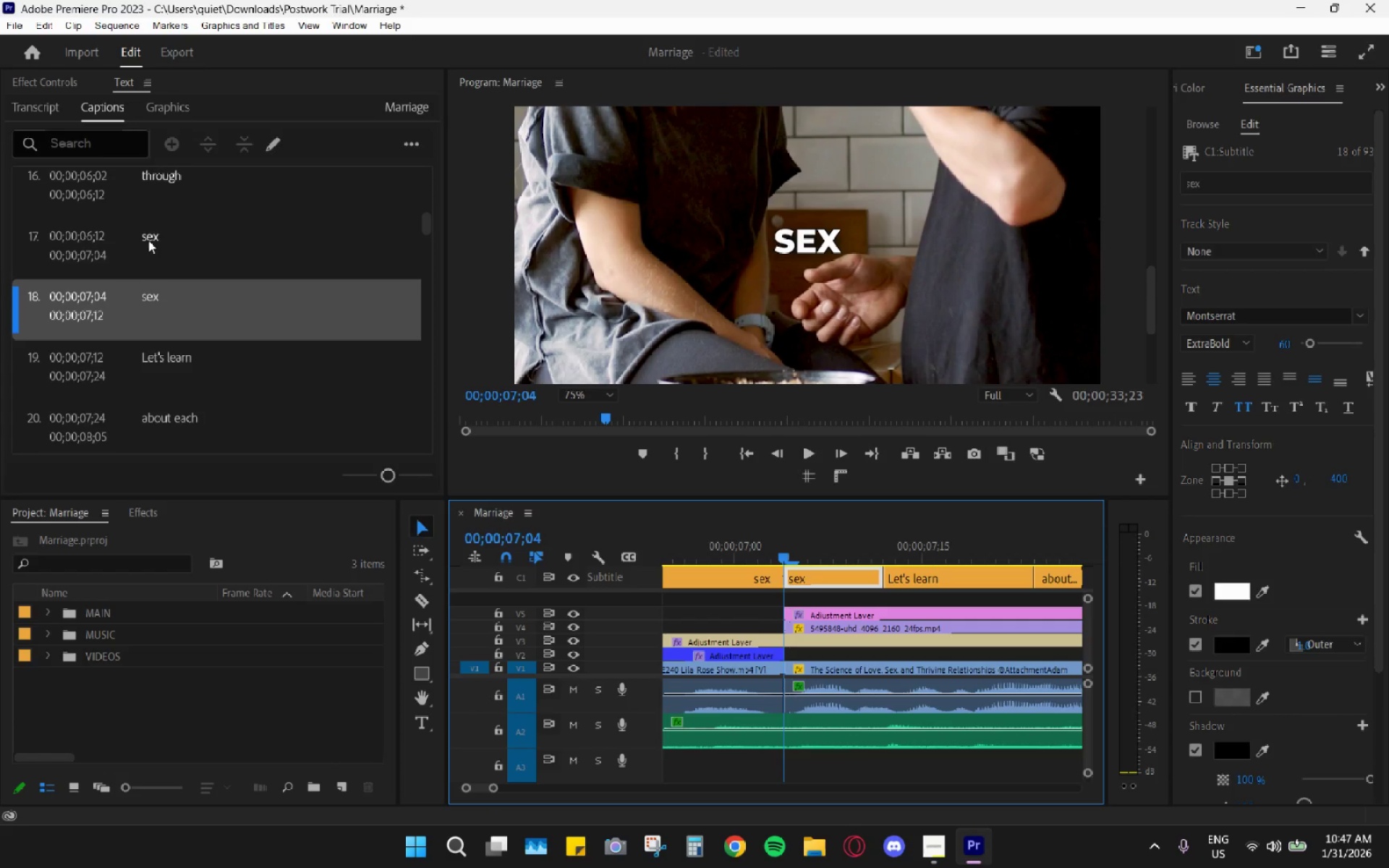 
double_click([196, 286])
 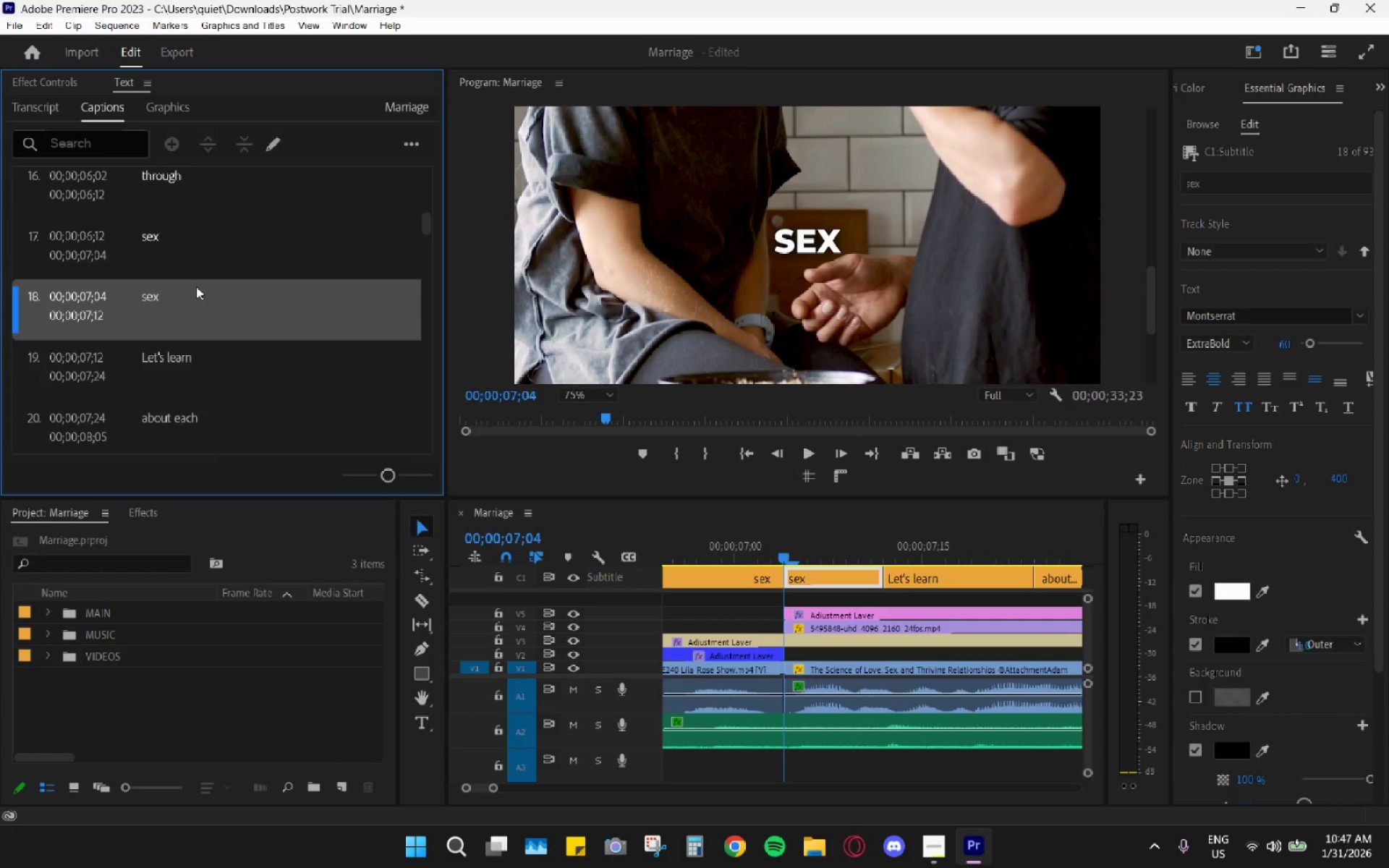 
triple_click([196, 286])
 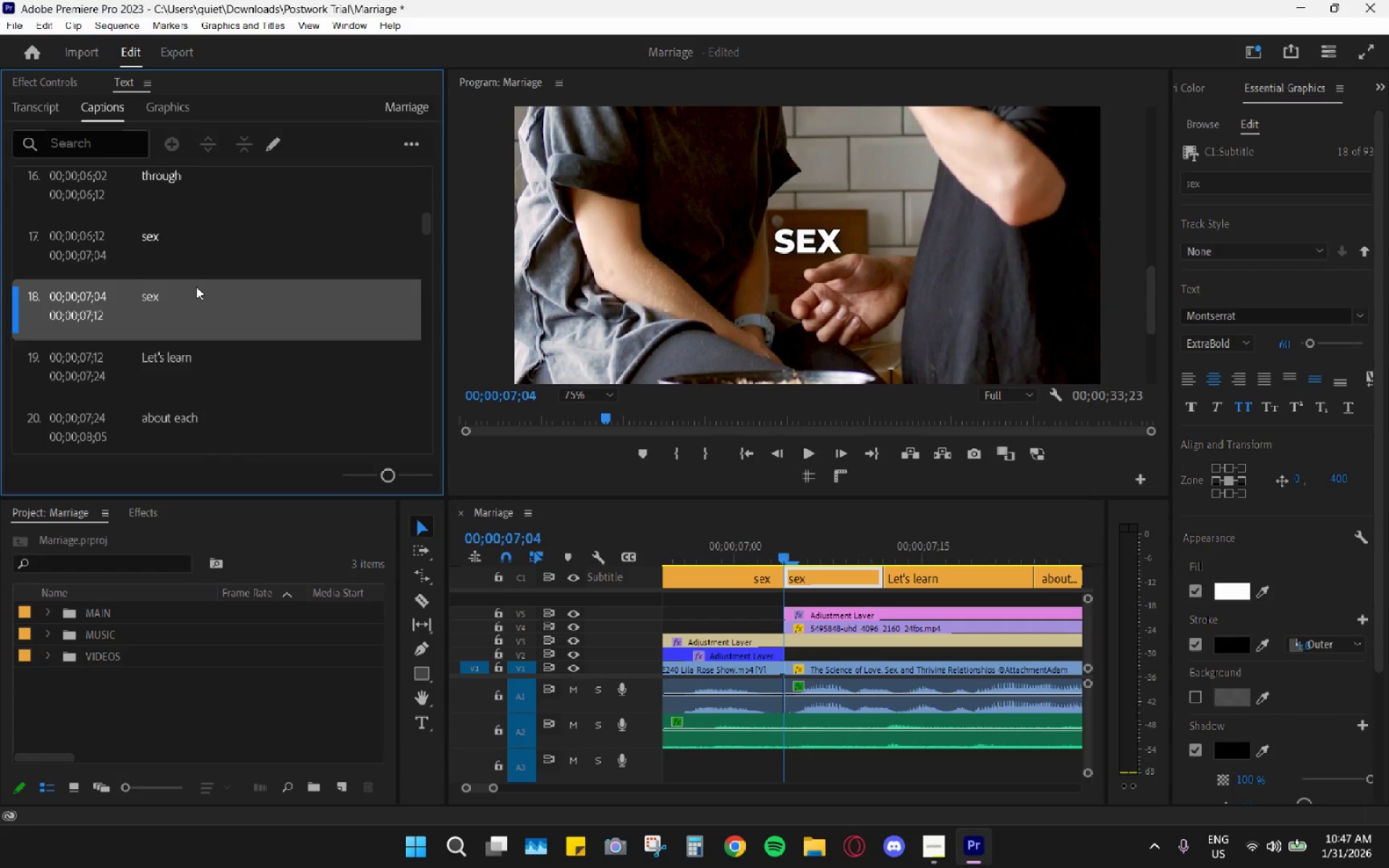 
triple_click([196, 286])
 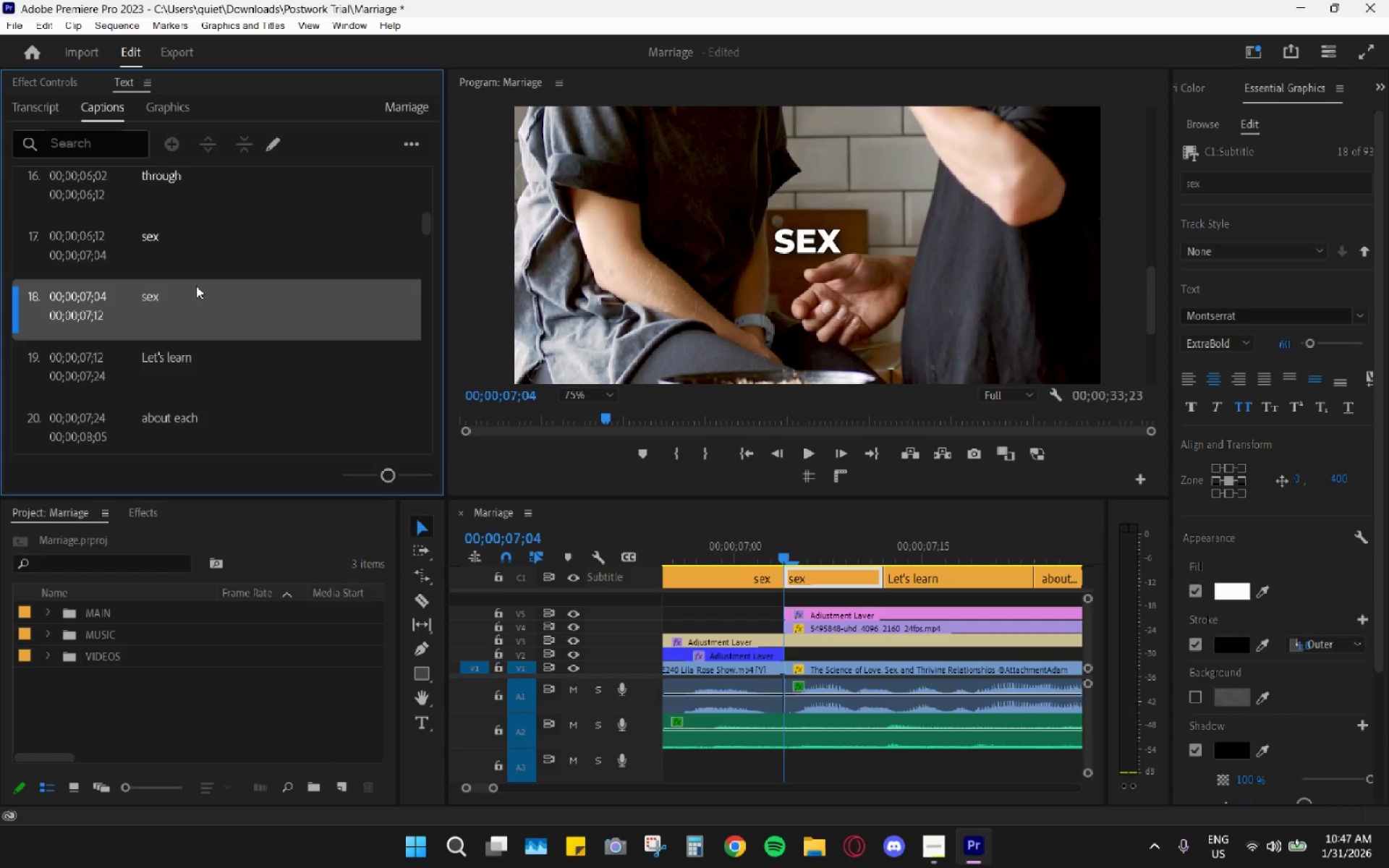 
triple_click([196, 286])
 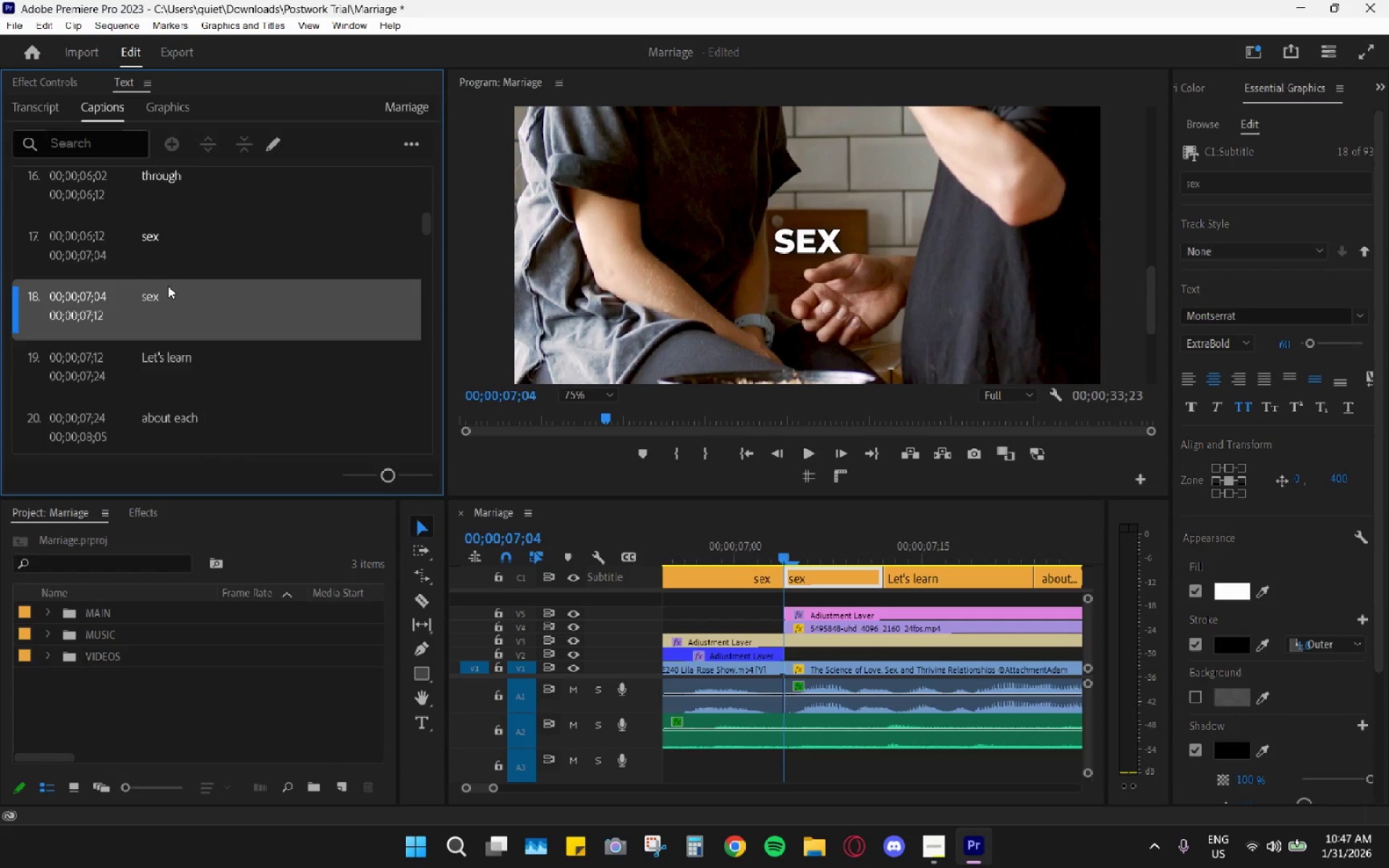 
double_click([164, 288])
 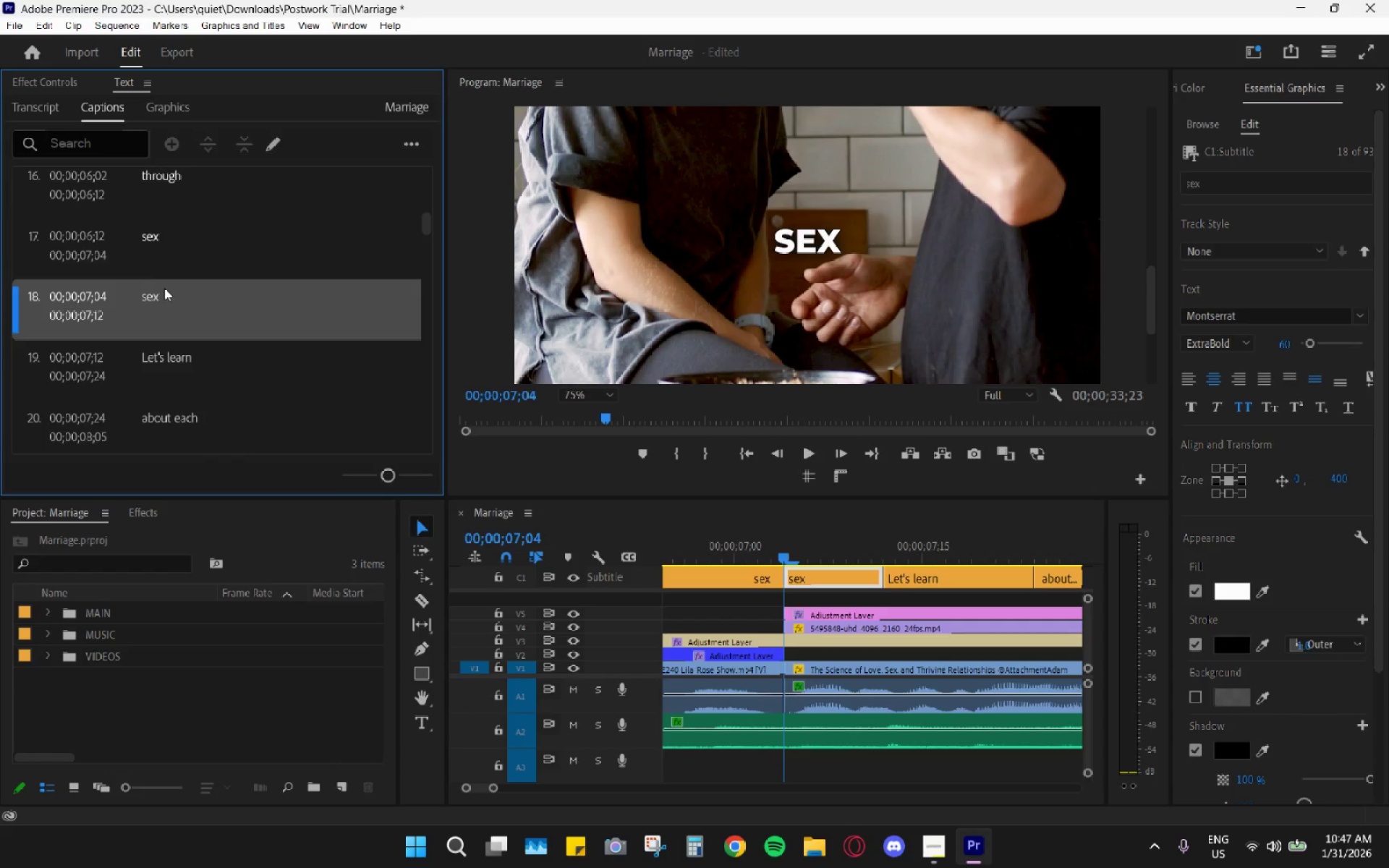 
triple_click([164, 288])
 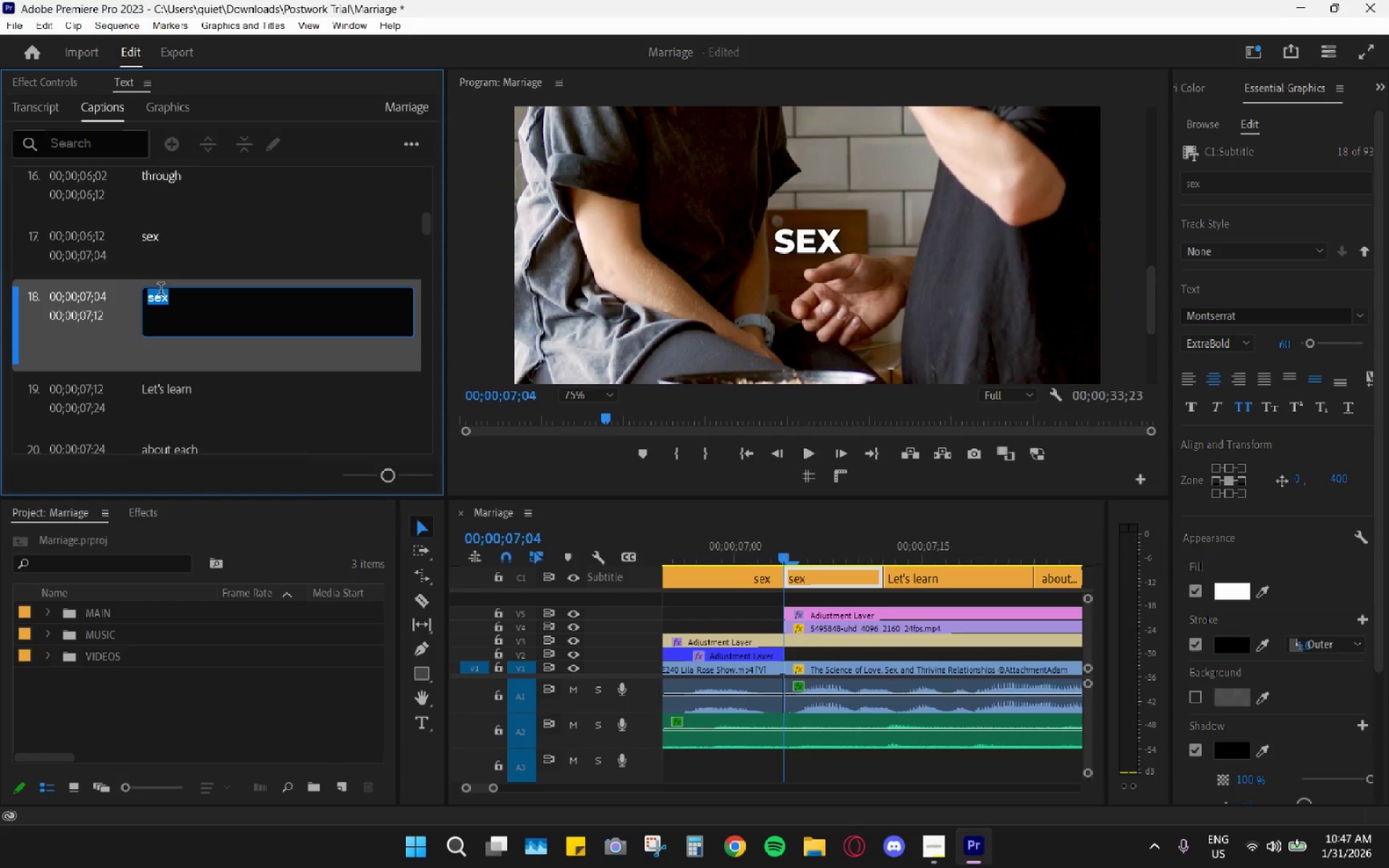 
type(it's)
 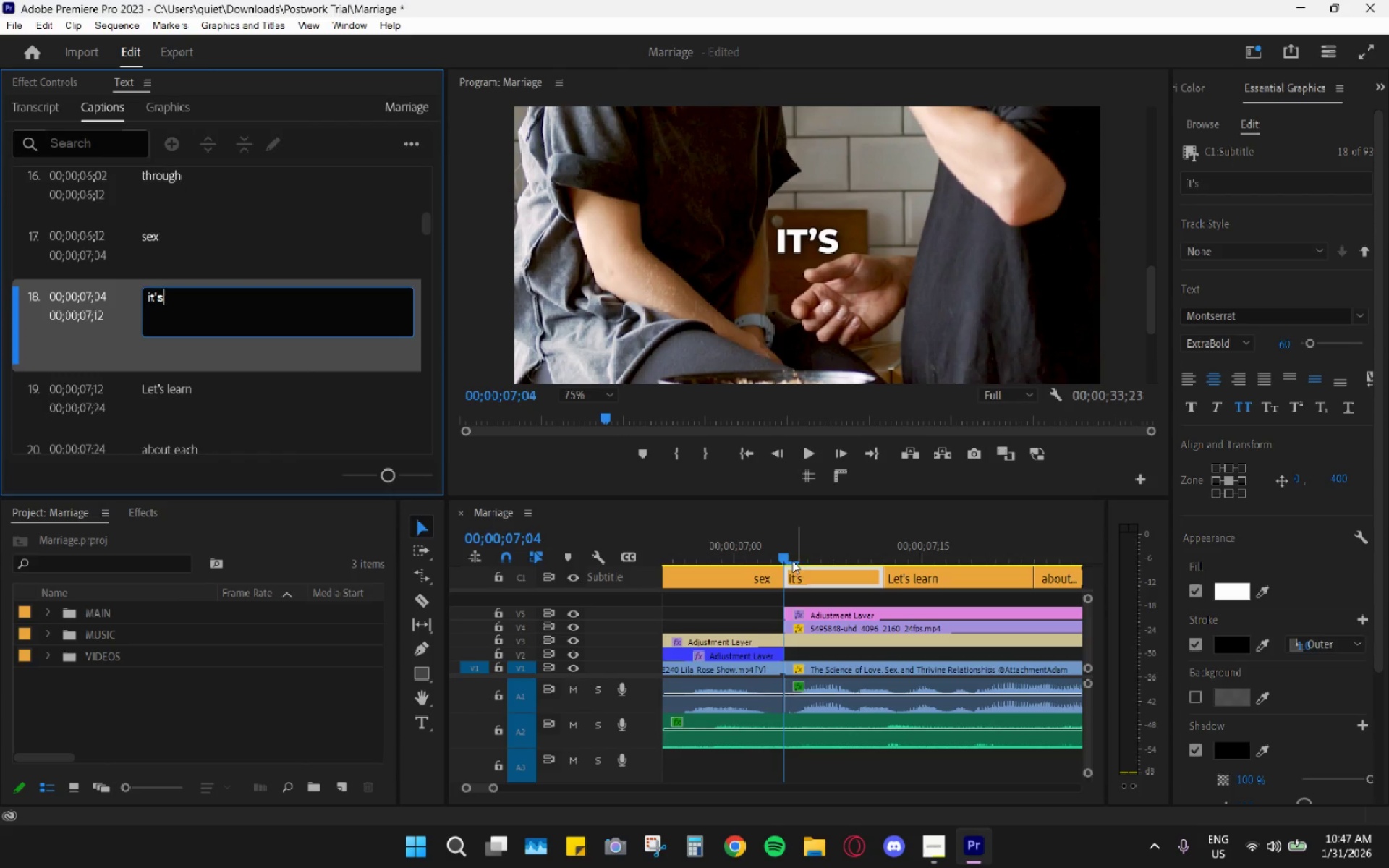 
key(Space)
 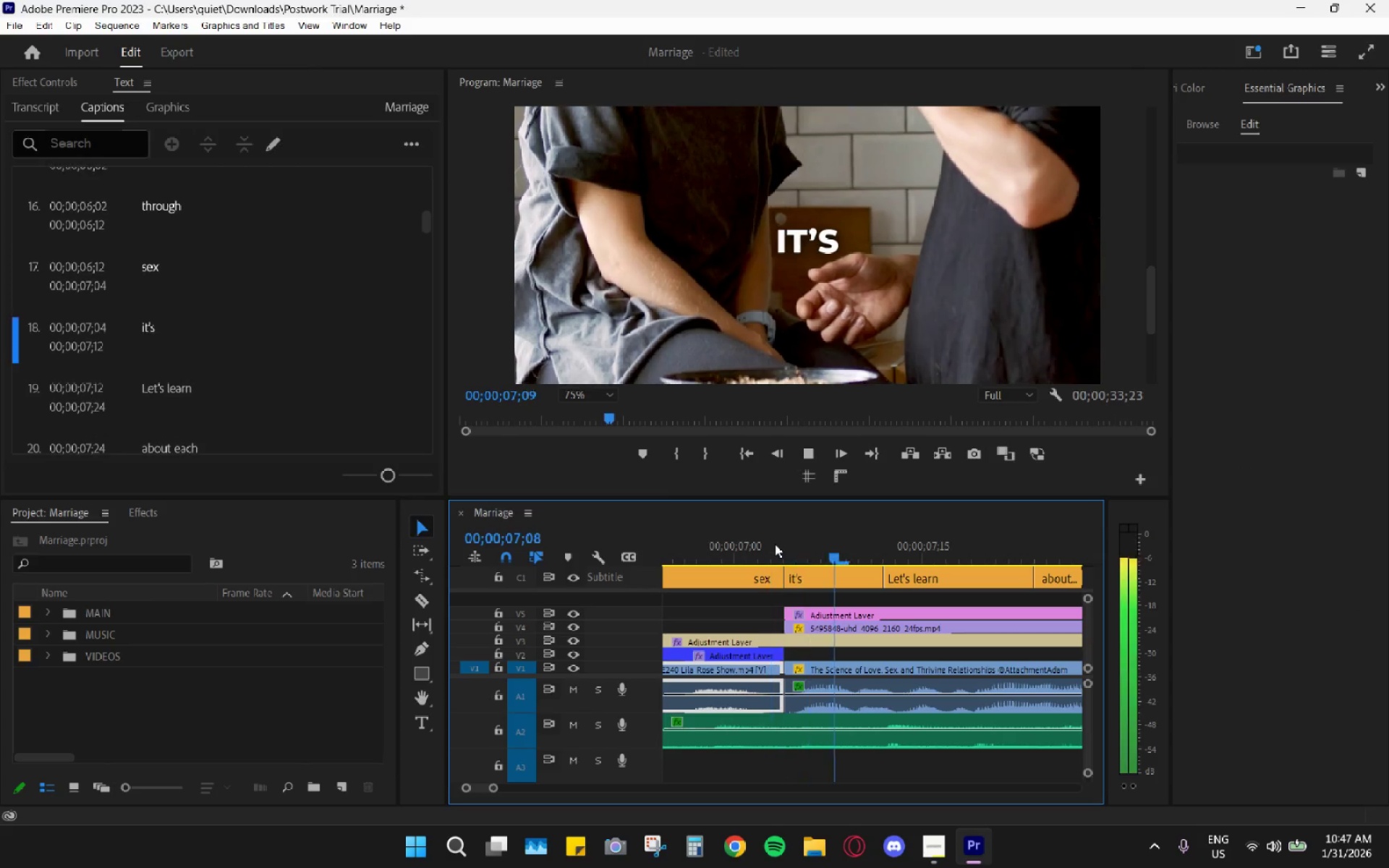 
key(Space)
 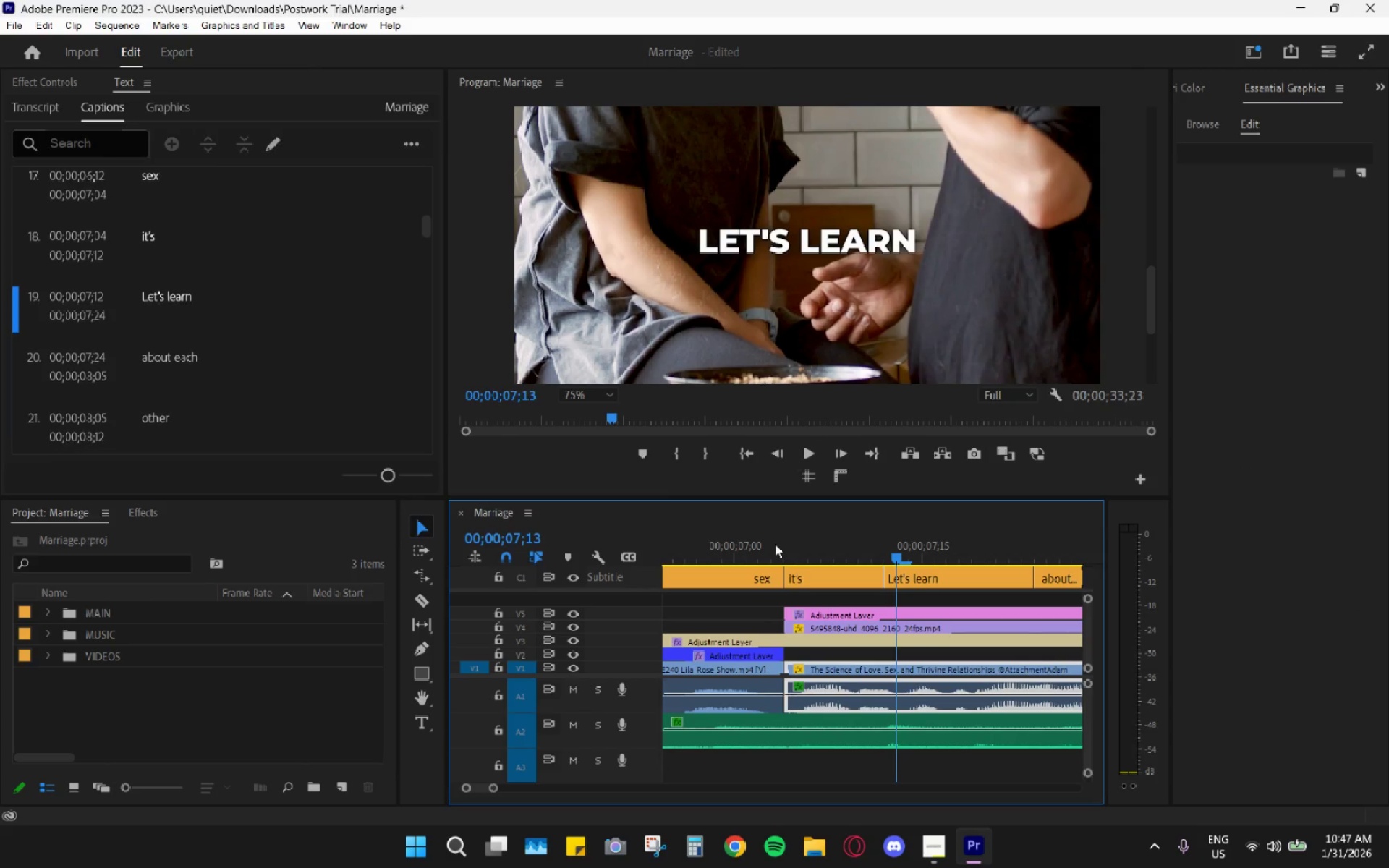 
left_click([775, 544])
 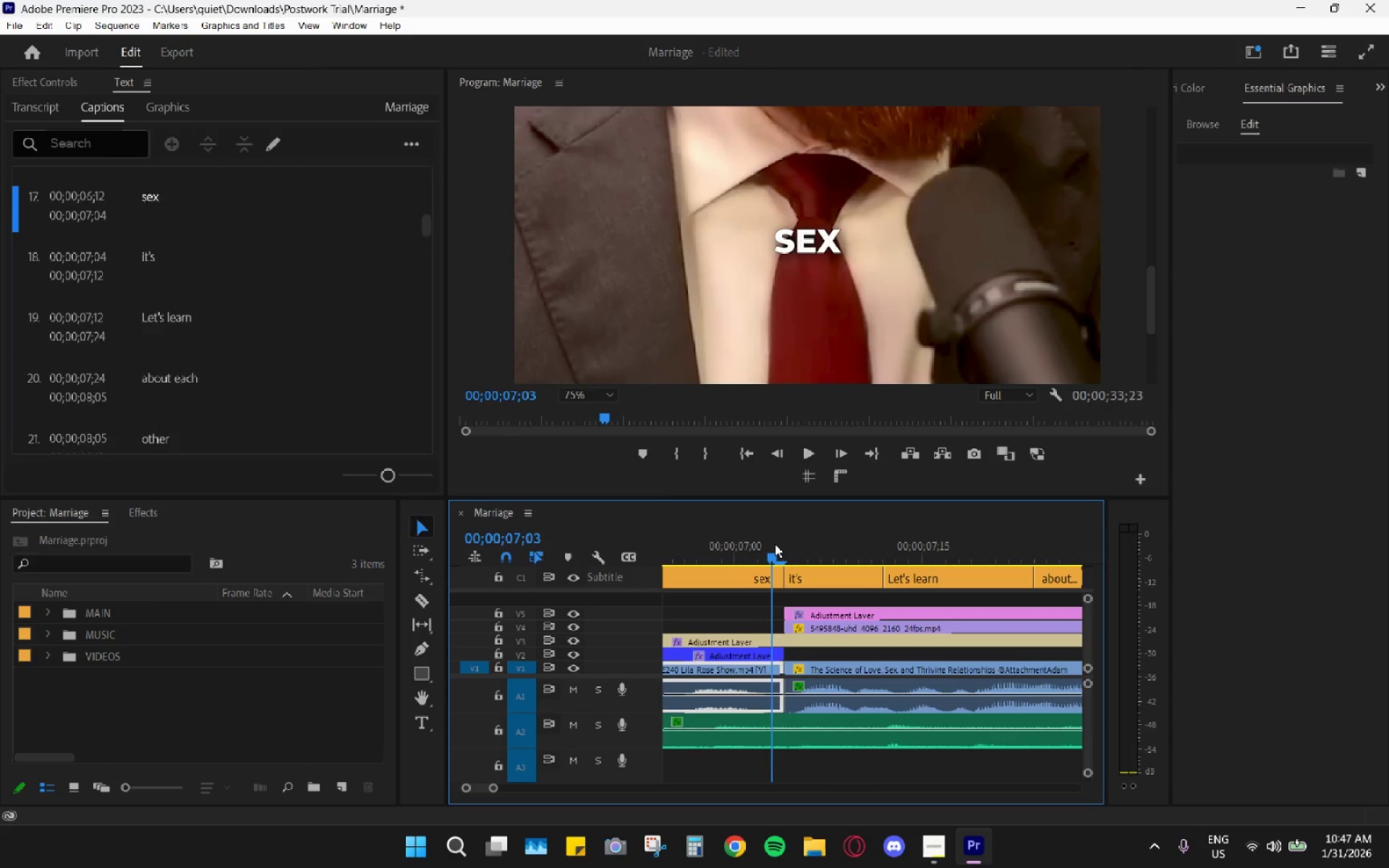 
key(Space)
 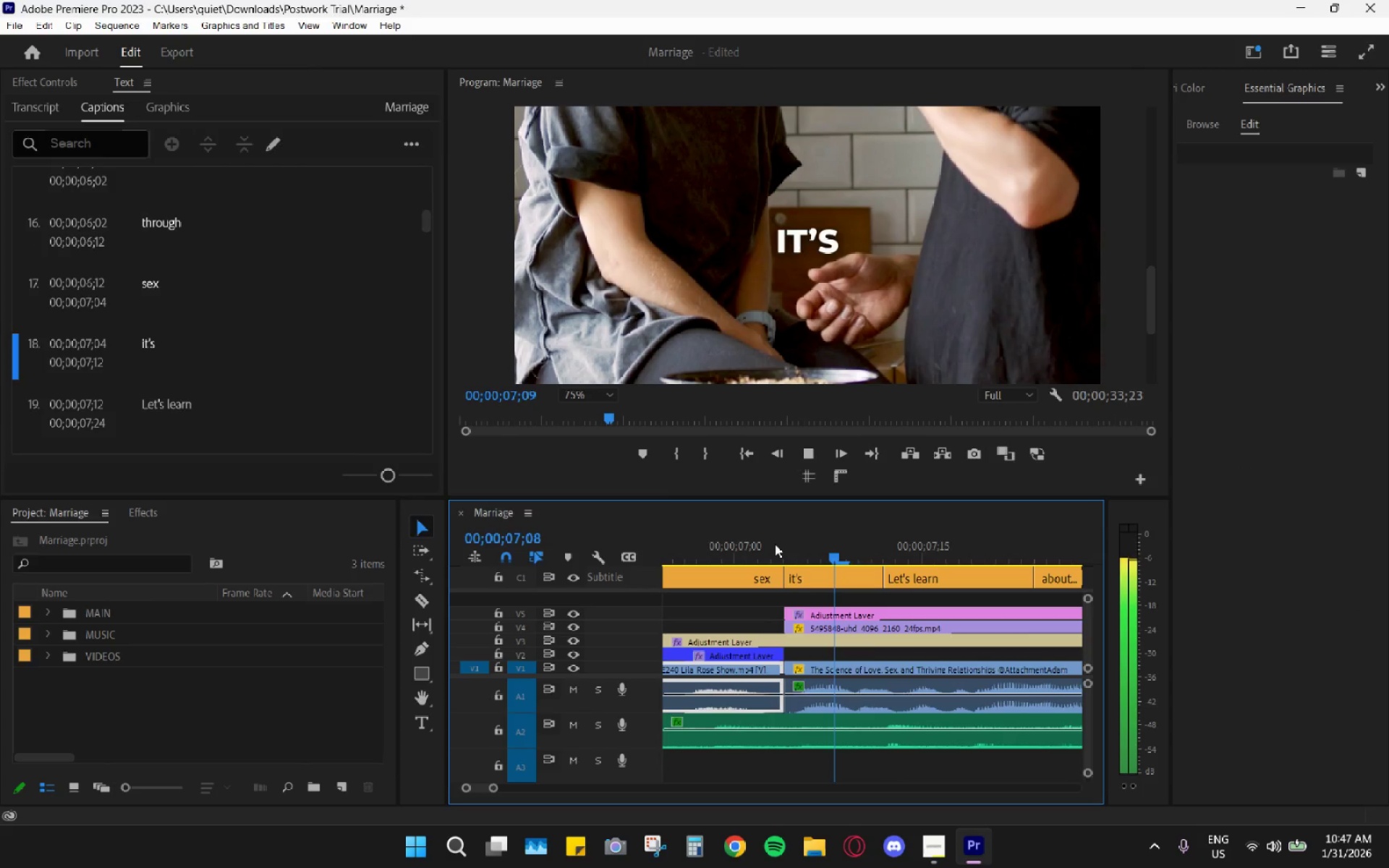 
key(Space)
 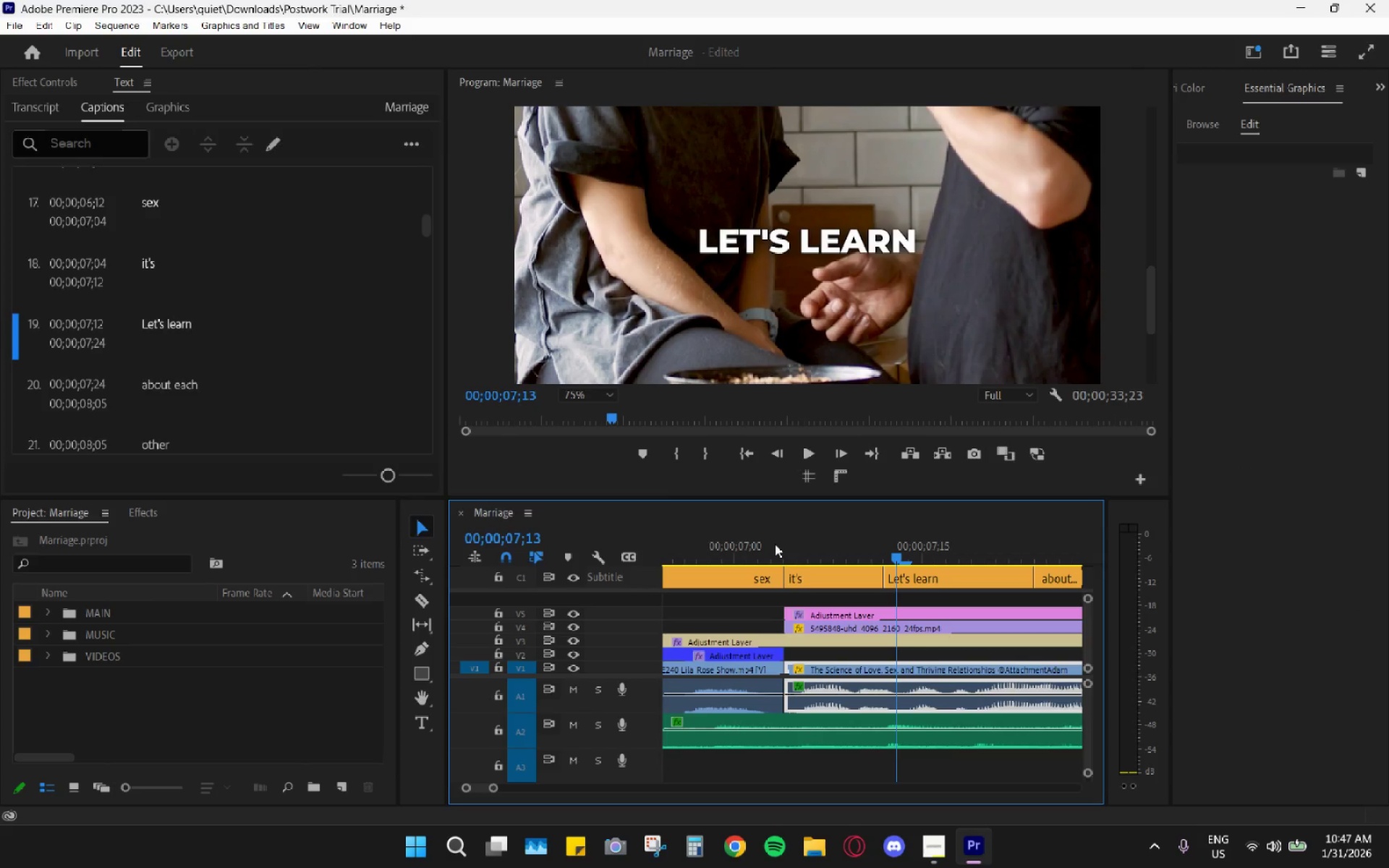 
key(Space)
 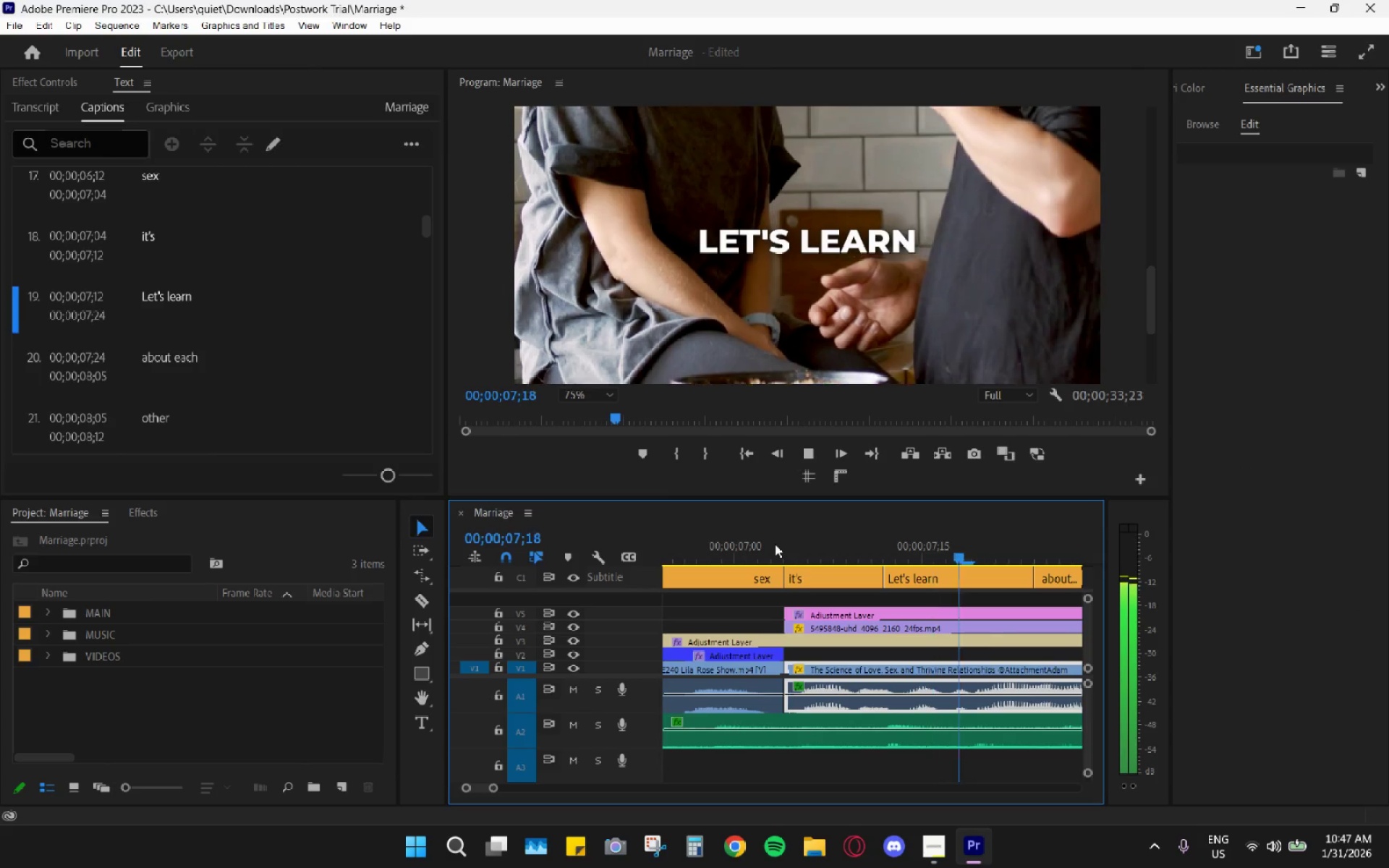 
key(Space)
 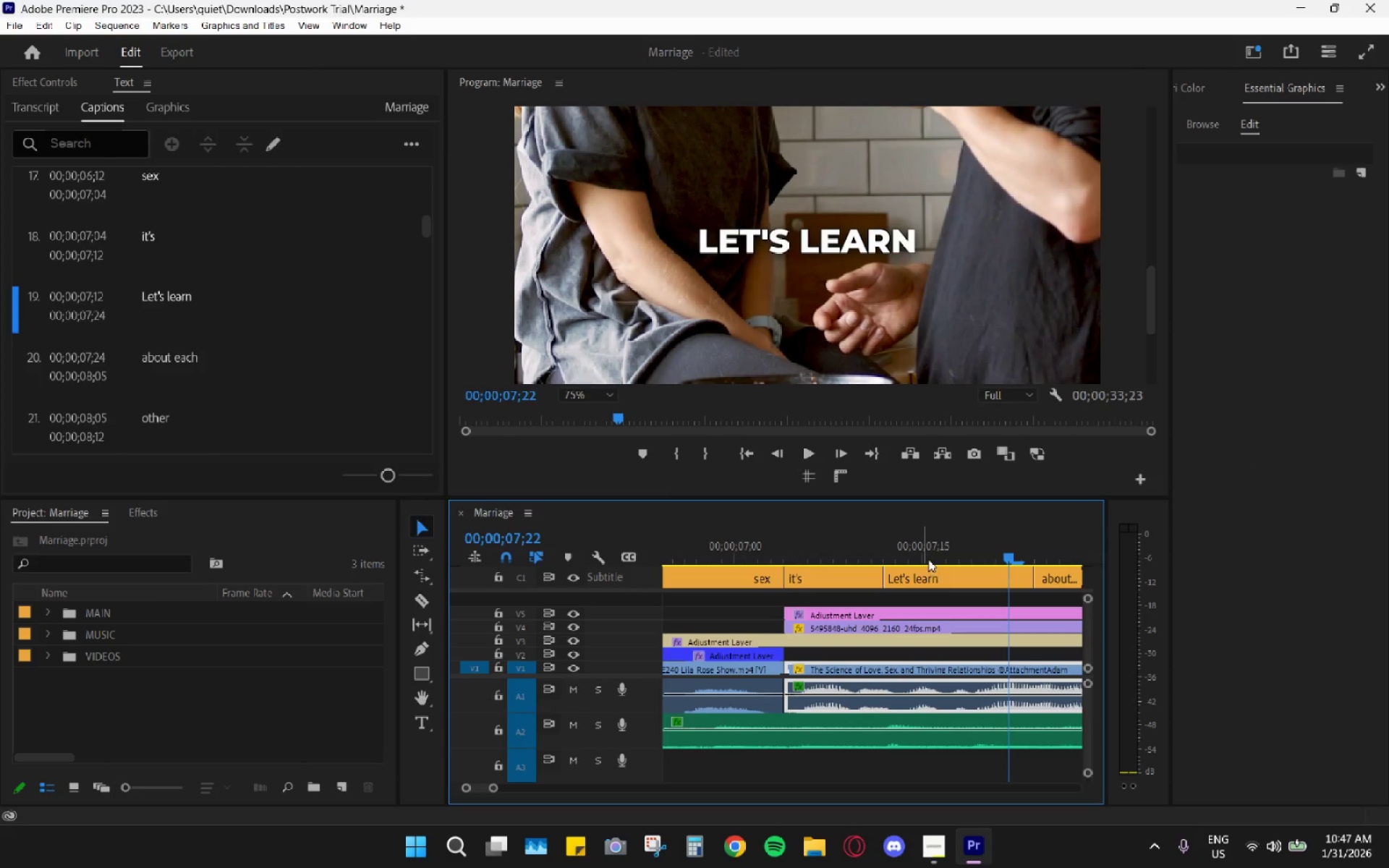 
left_click_drag(start_coordinate=[907, 546], to_coordinate=[898, 541])
 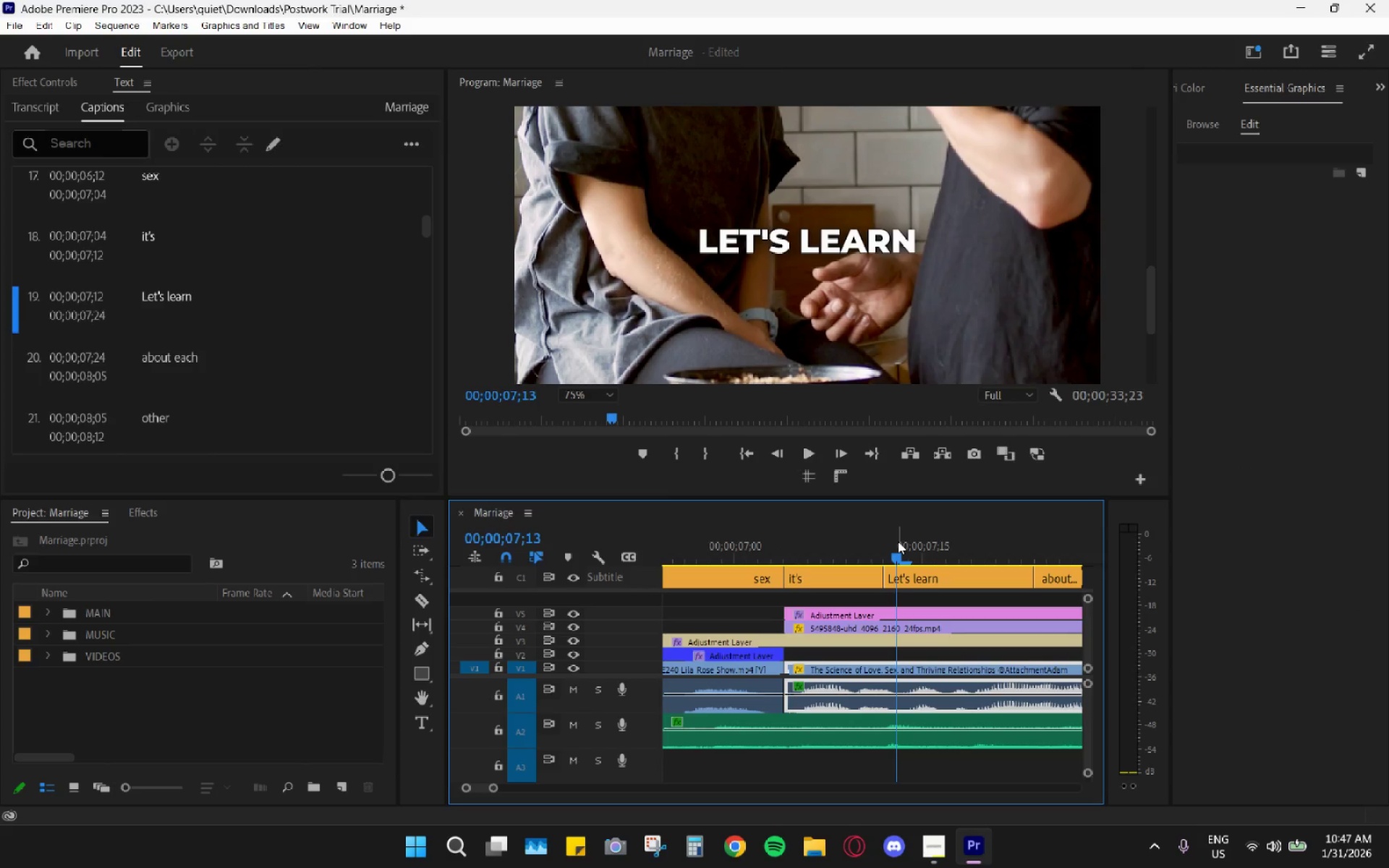 
key(Space)
 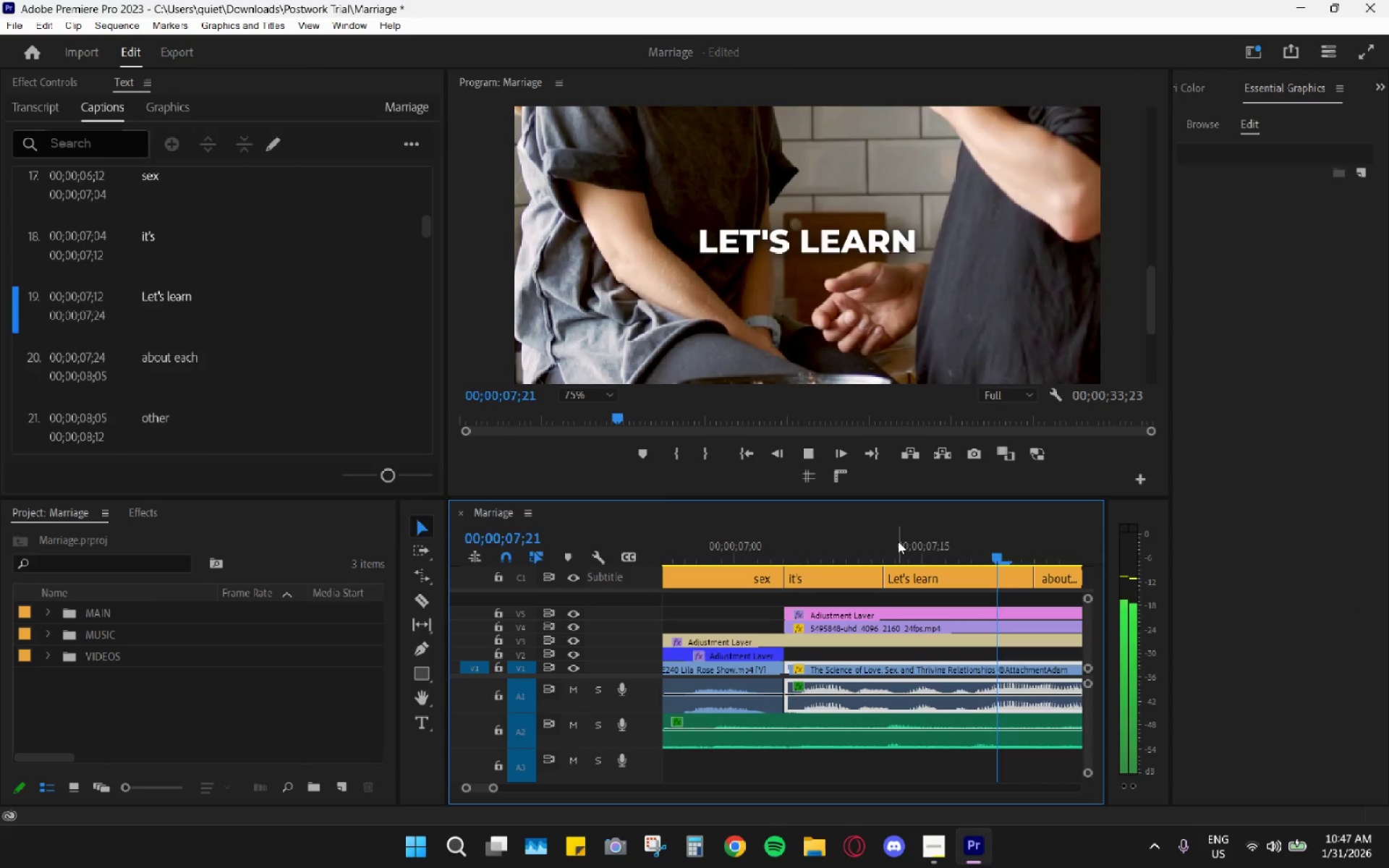 
key(Space)
 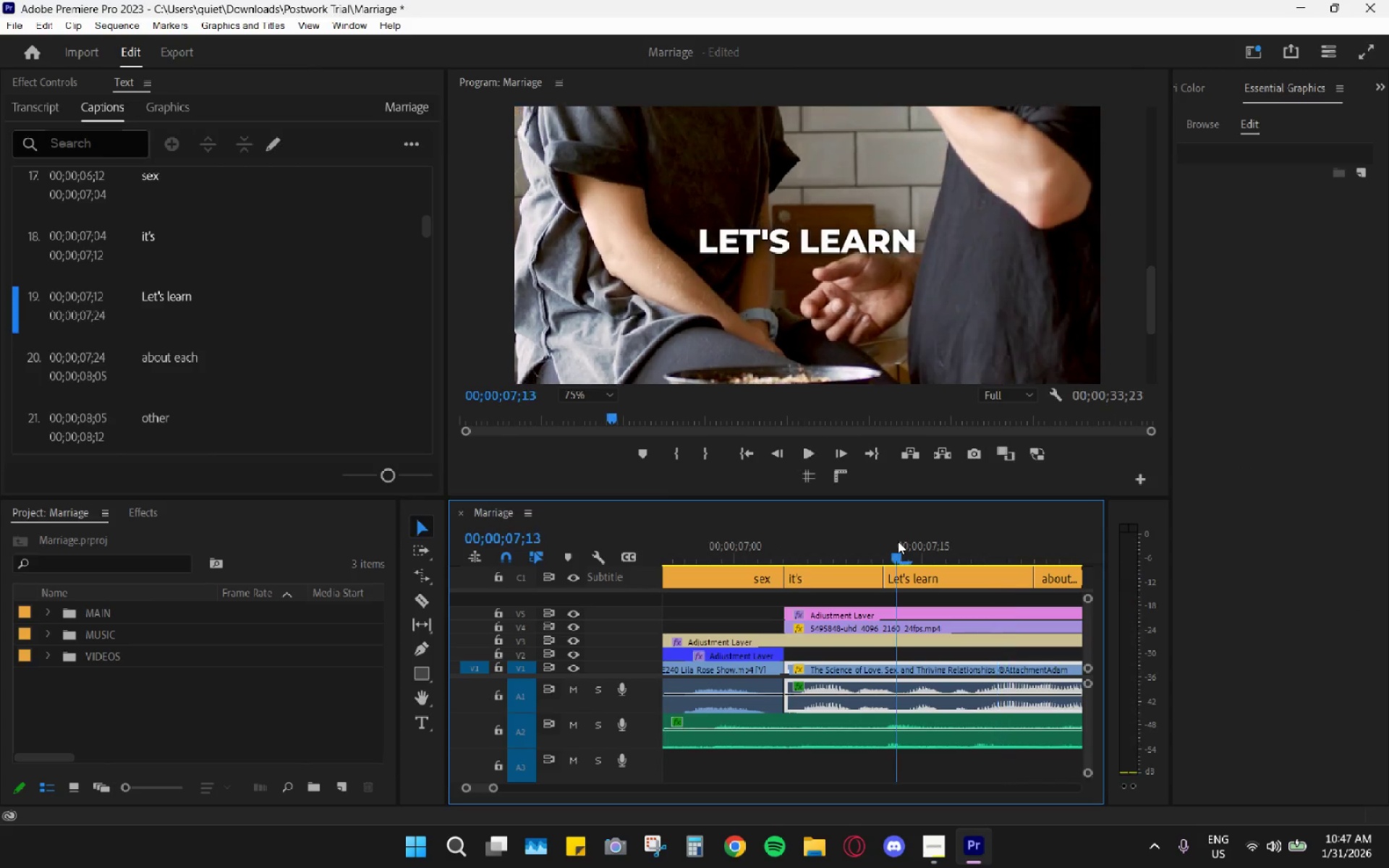 
left_click([898, 541])
 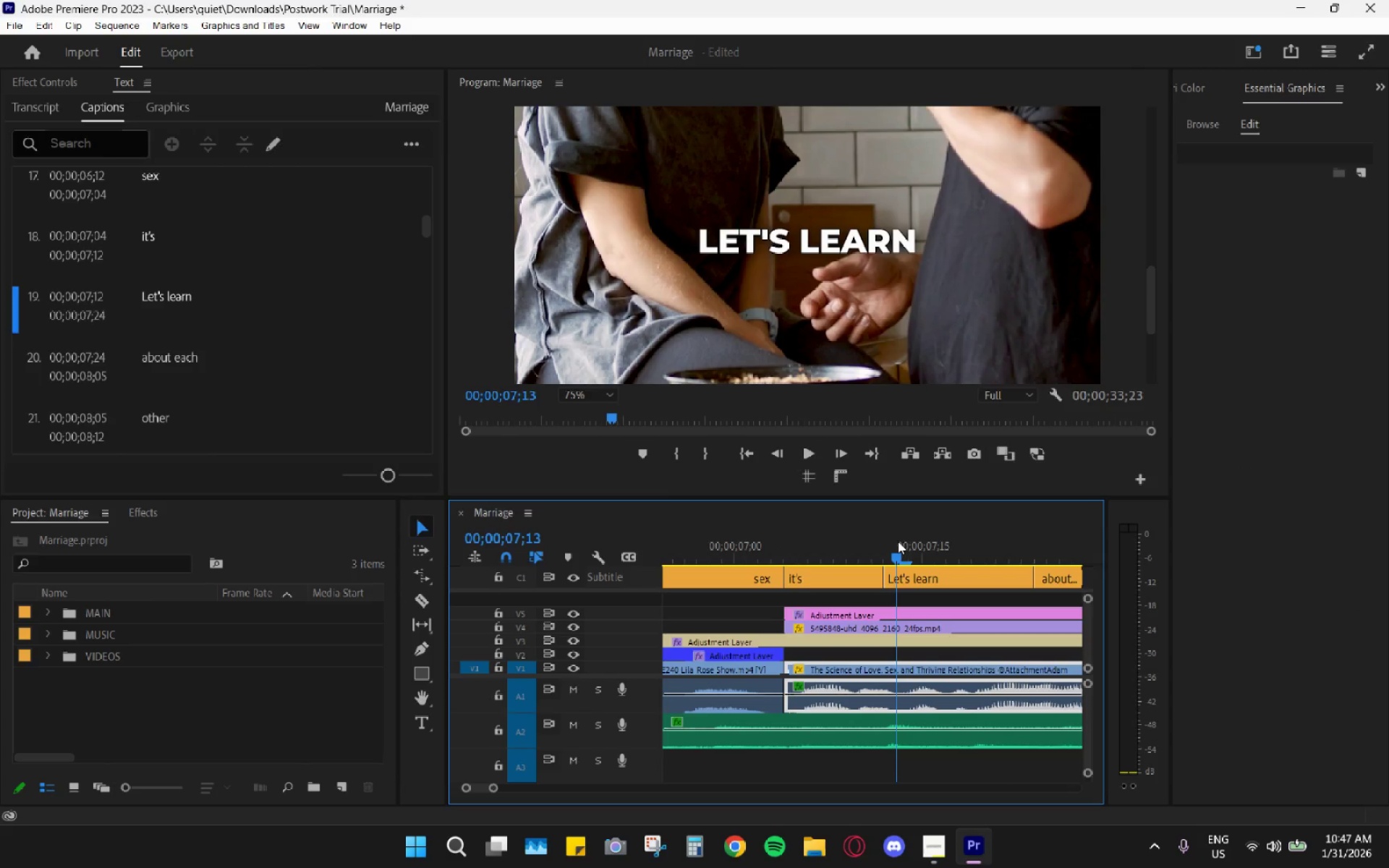 
key(C)
 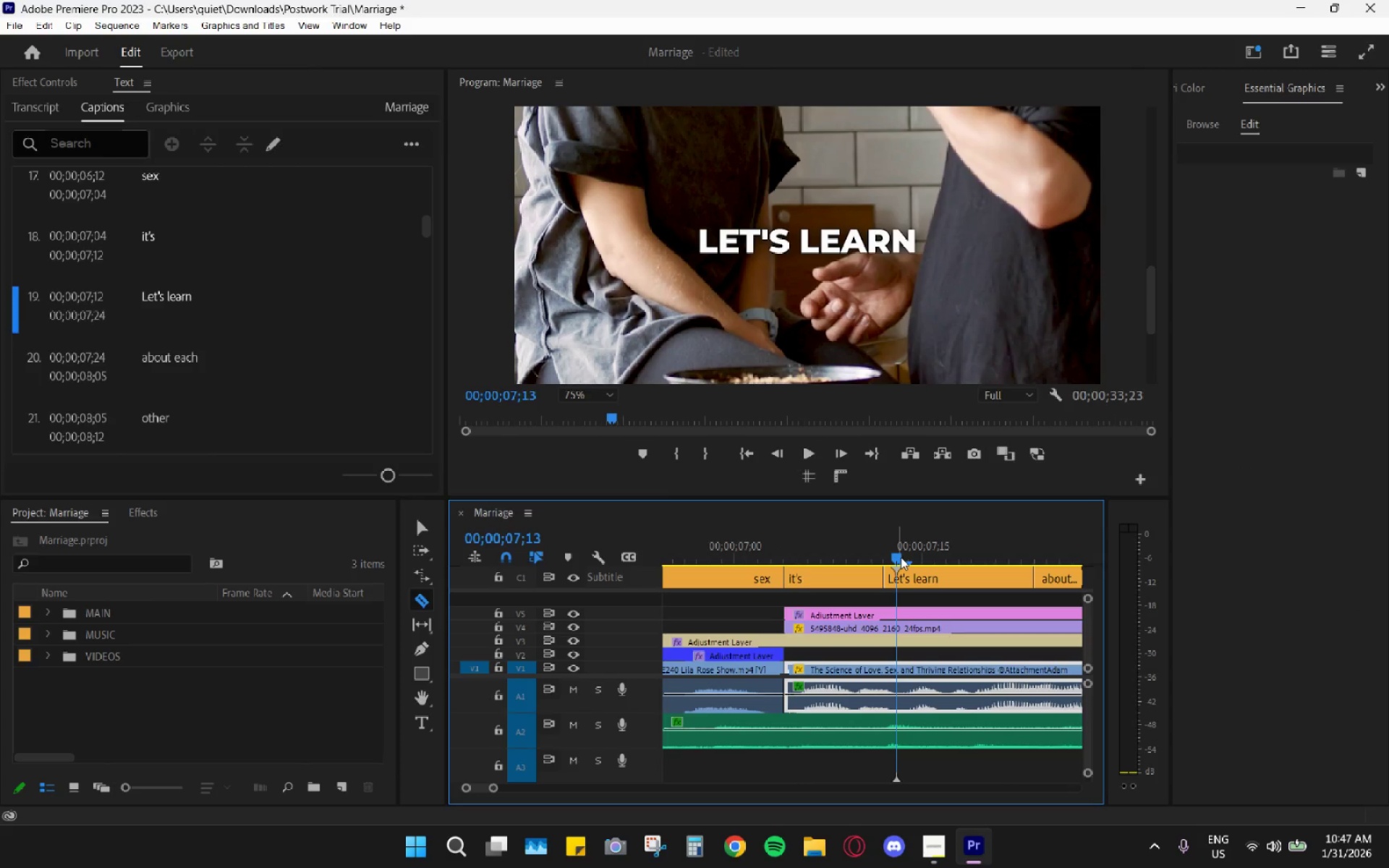 
left_click_drag(start_coordinate=[901, 556], to_coordinate=[917, 562])
 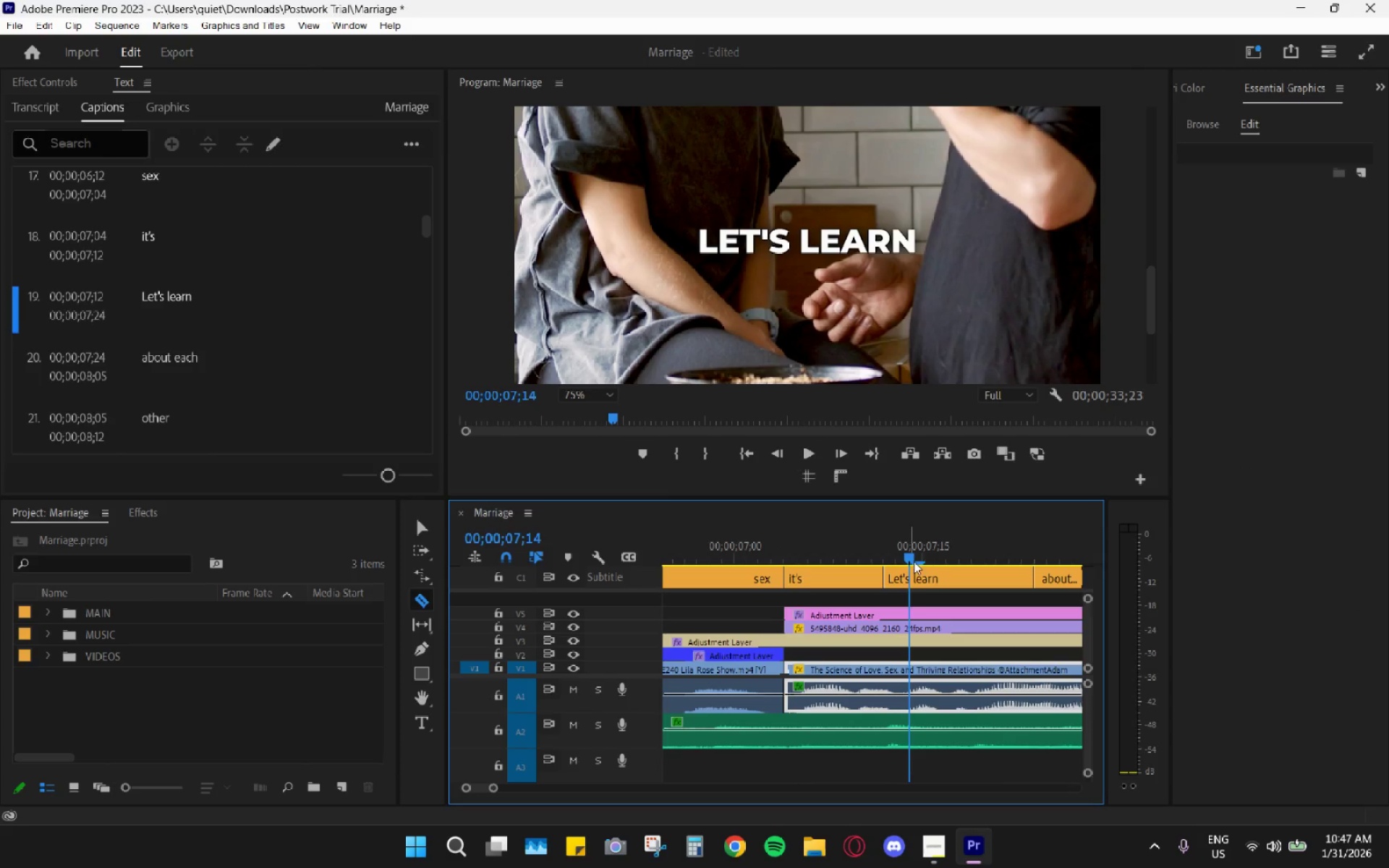 
left_click_drag(start_coordinate=[911, 561], to_coordinate=[898, 555])
 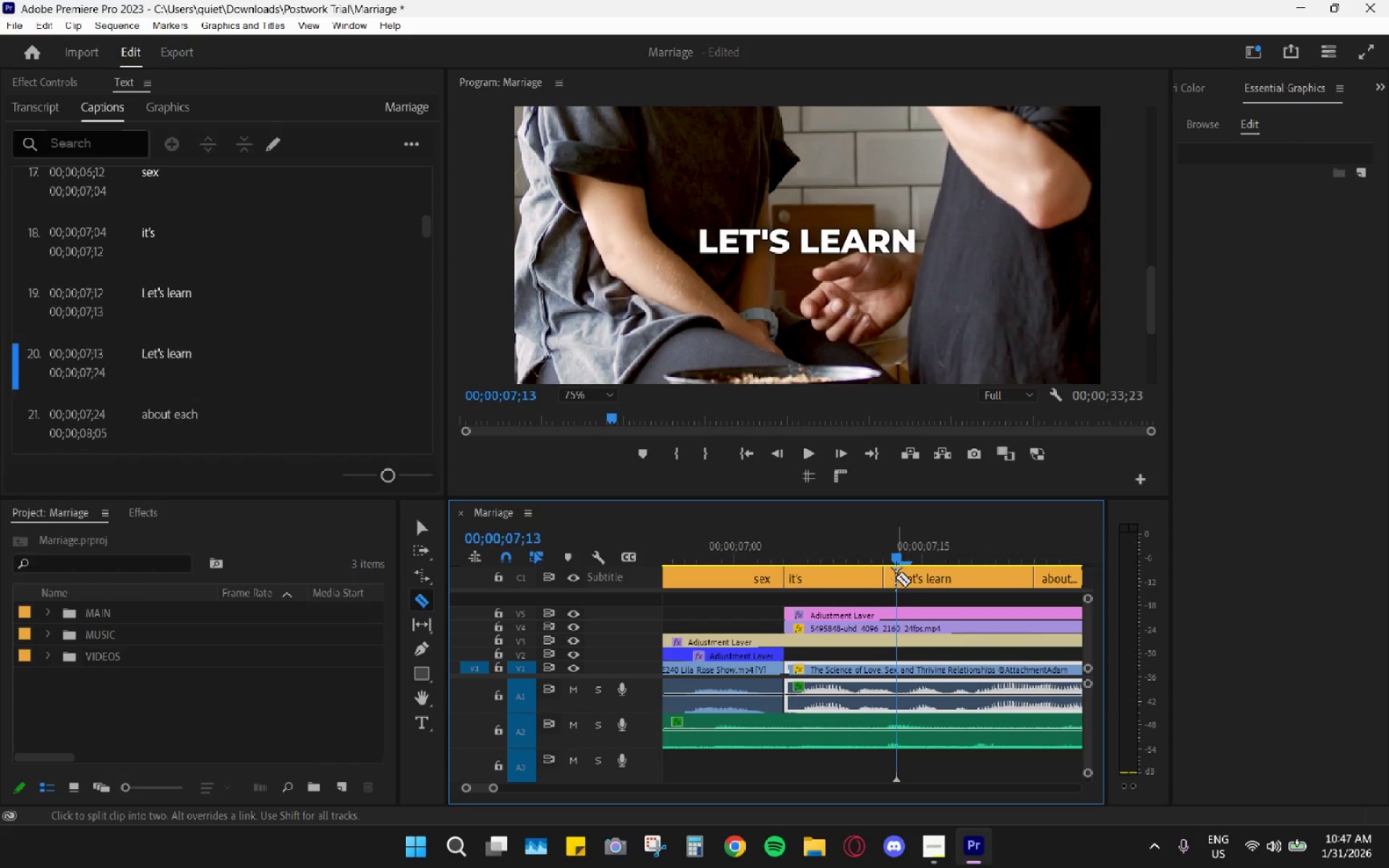 
key(V)
 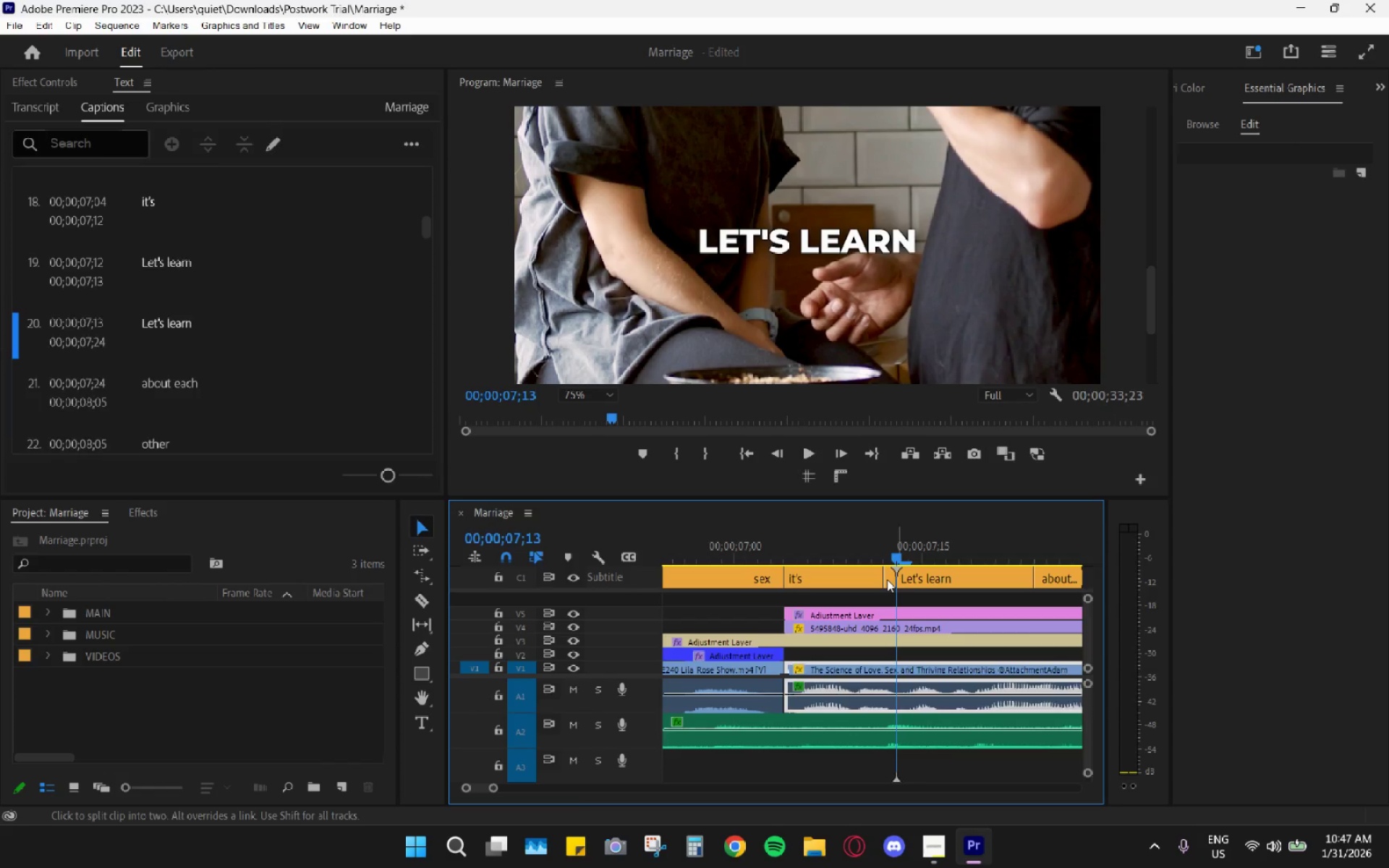 
double_click([887, 579])
 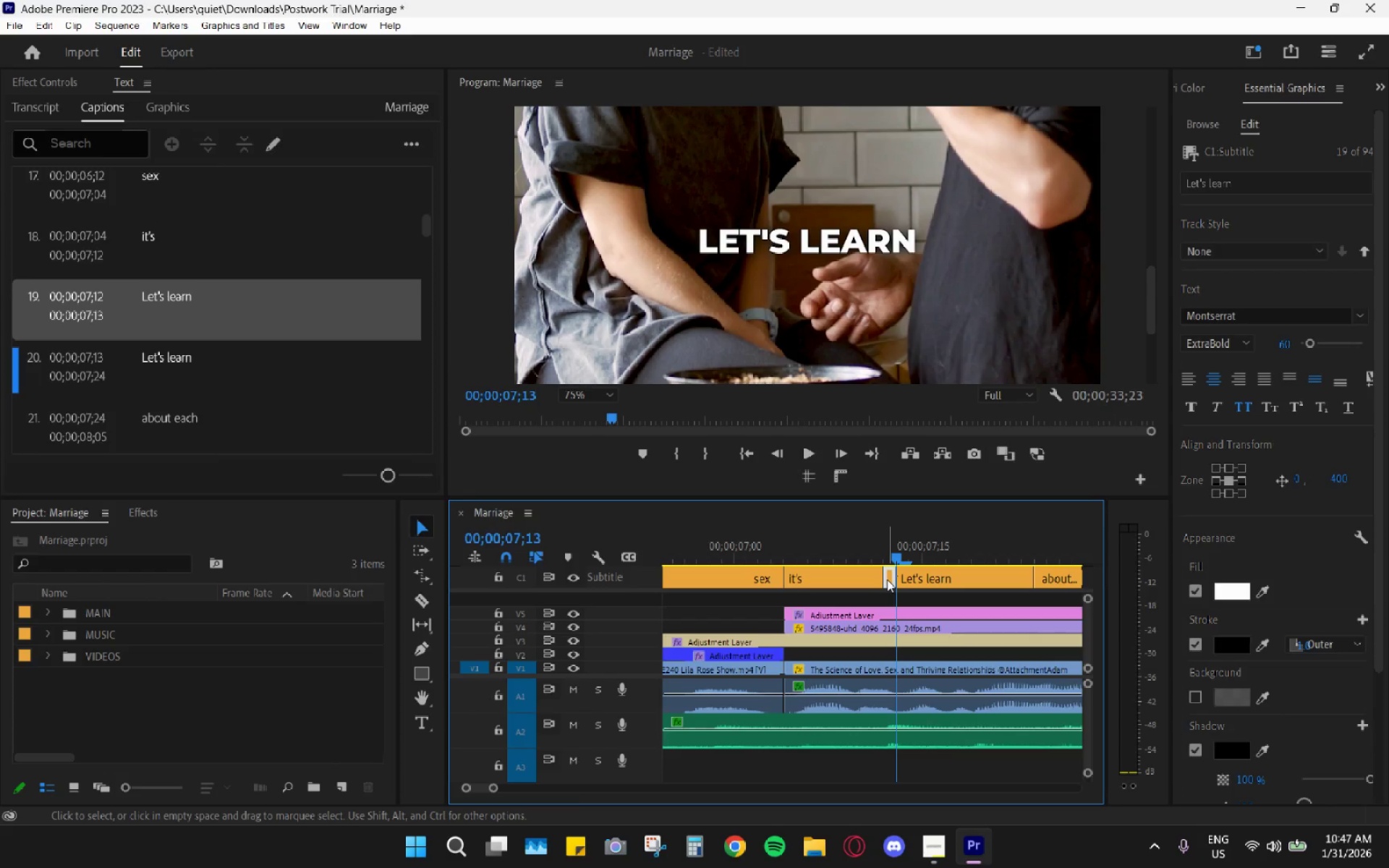 
key(H)
 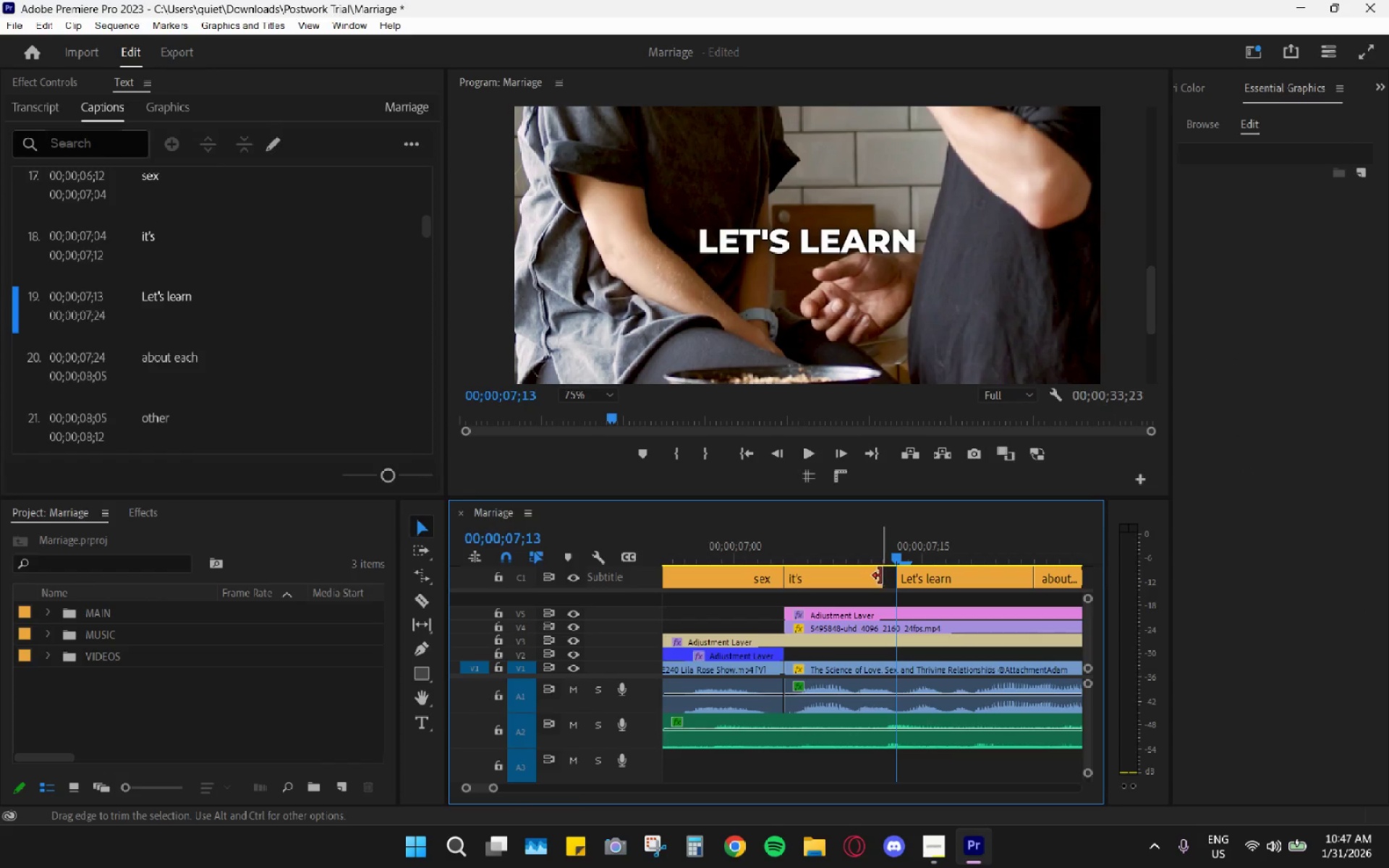 
left_click_drag(start_coordinate=[880, 576], to_coordinate=[901, 574])
 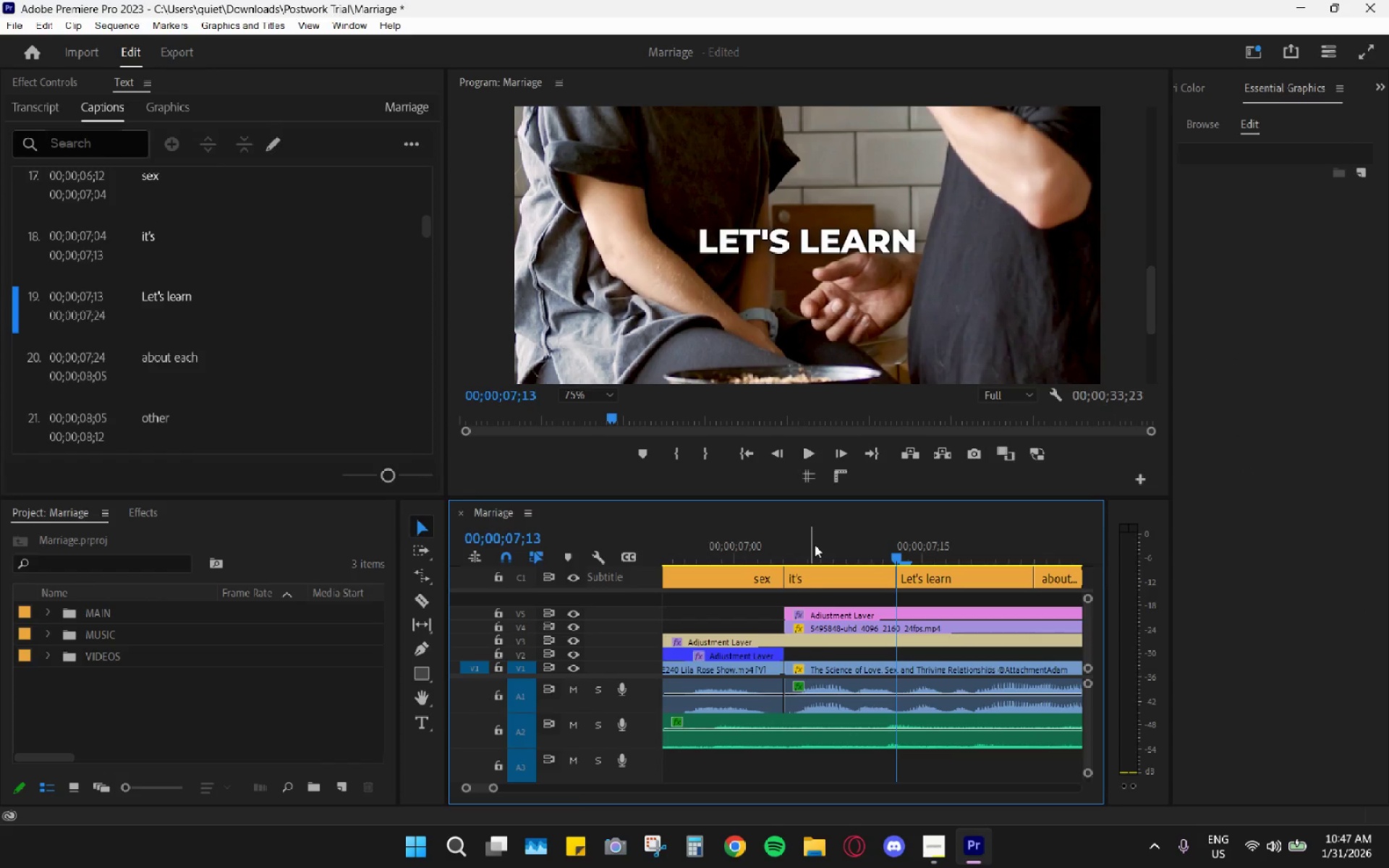 
left_click_drag(start_coordinate=[812, 543], to_coordinate=[803, 540])
 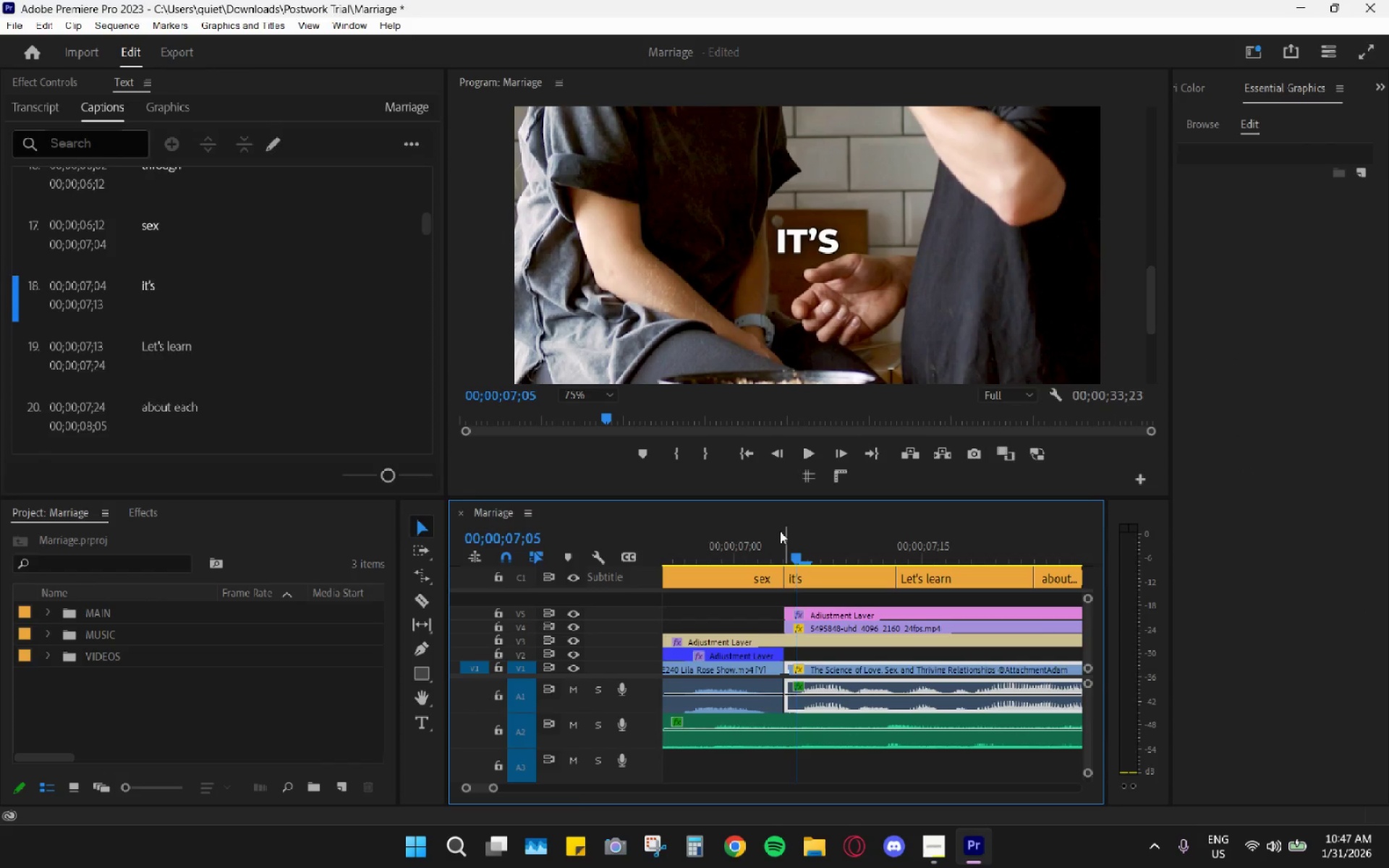 
key(Space)
 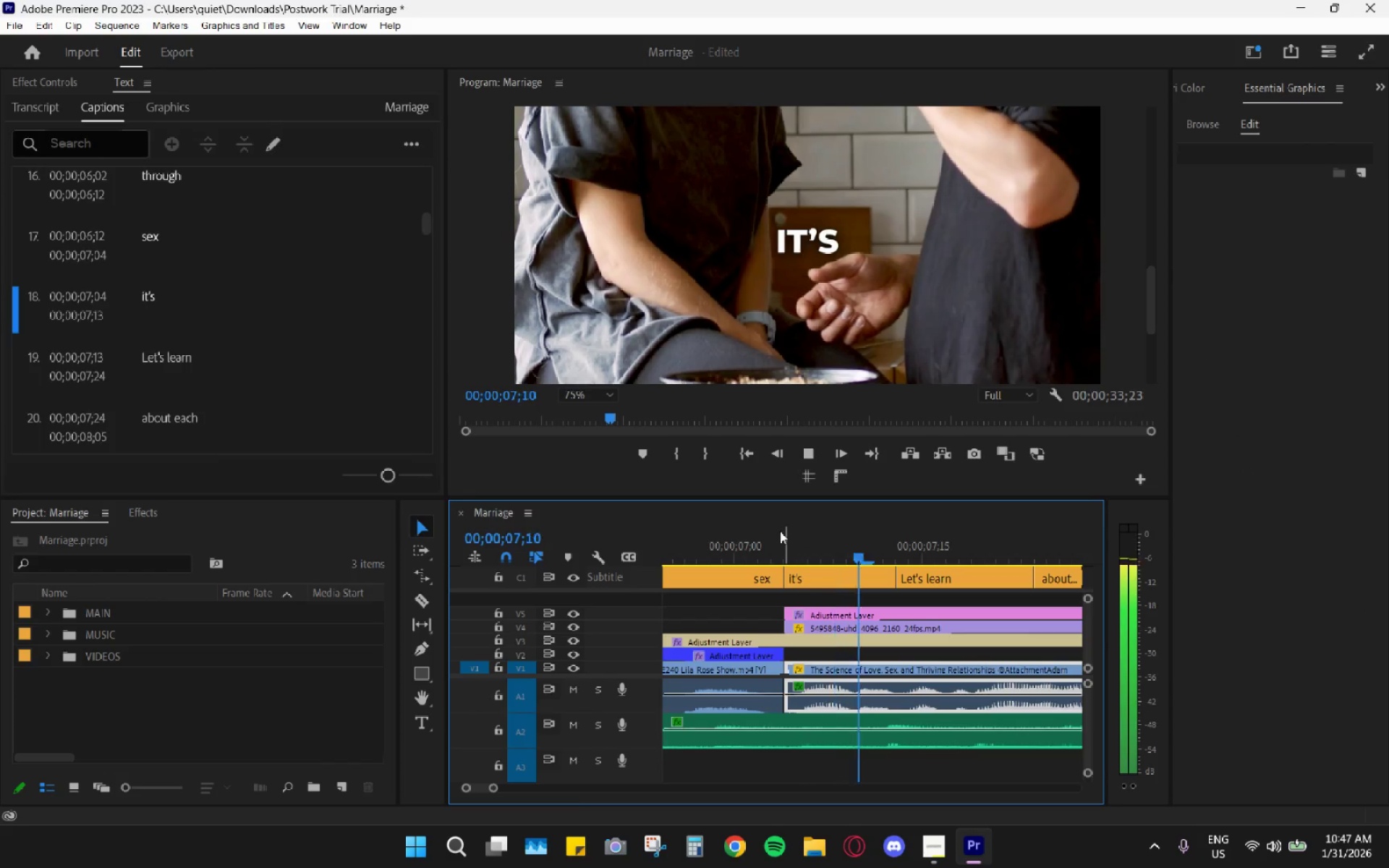 
key(Space)
 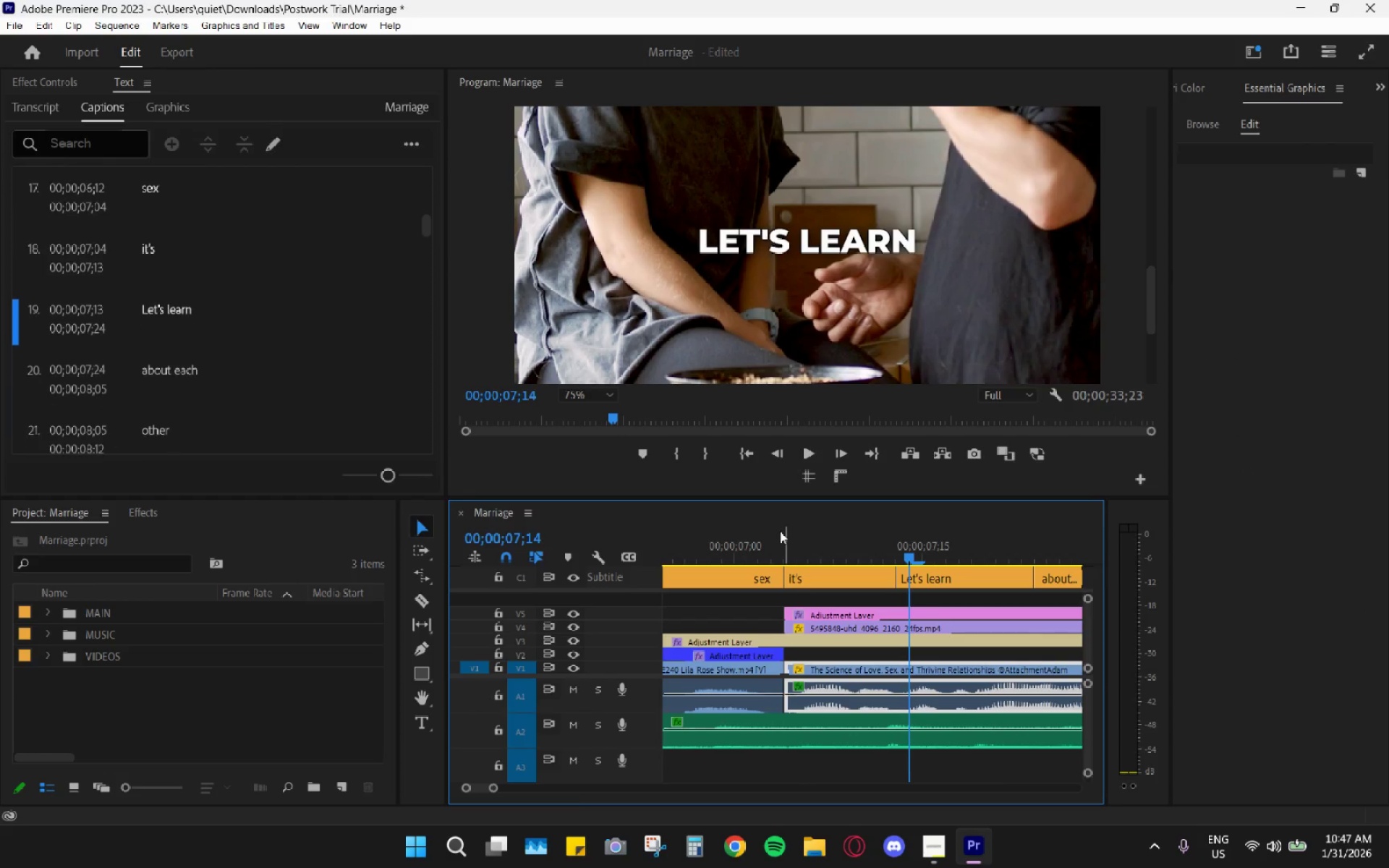 
key(Space)
 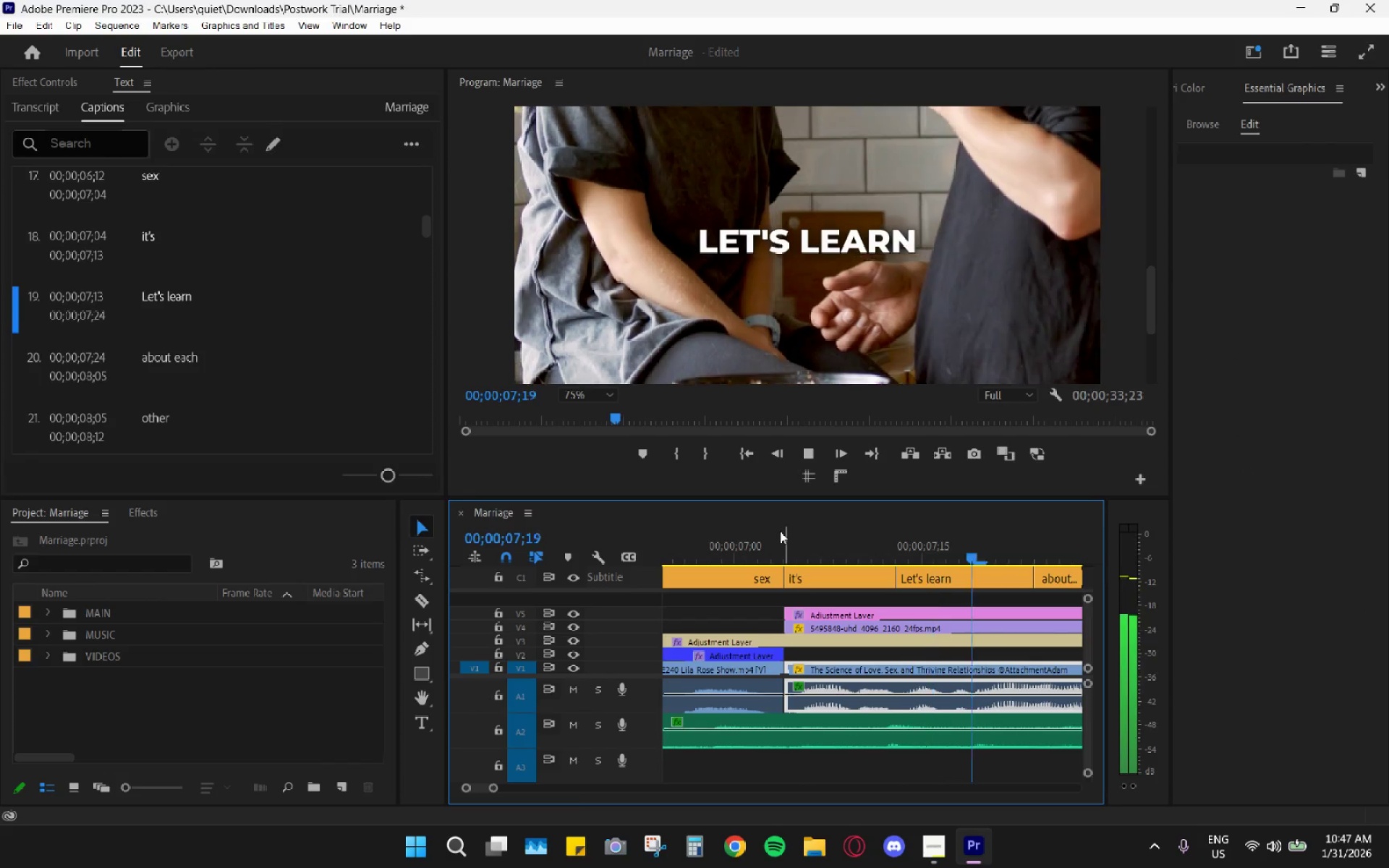 
key(Space)
 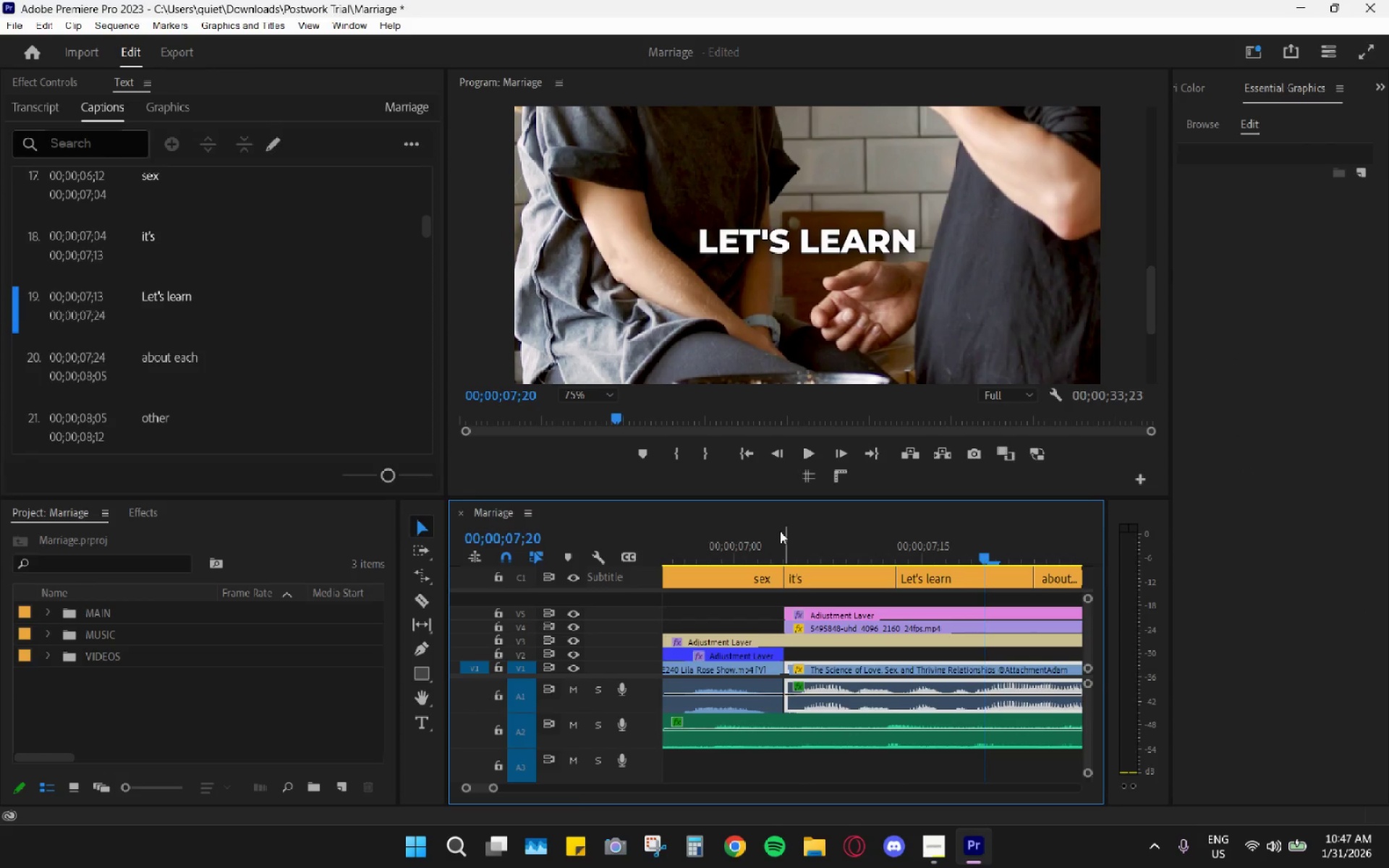 
key(Space)
 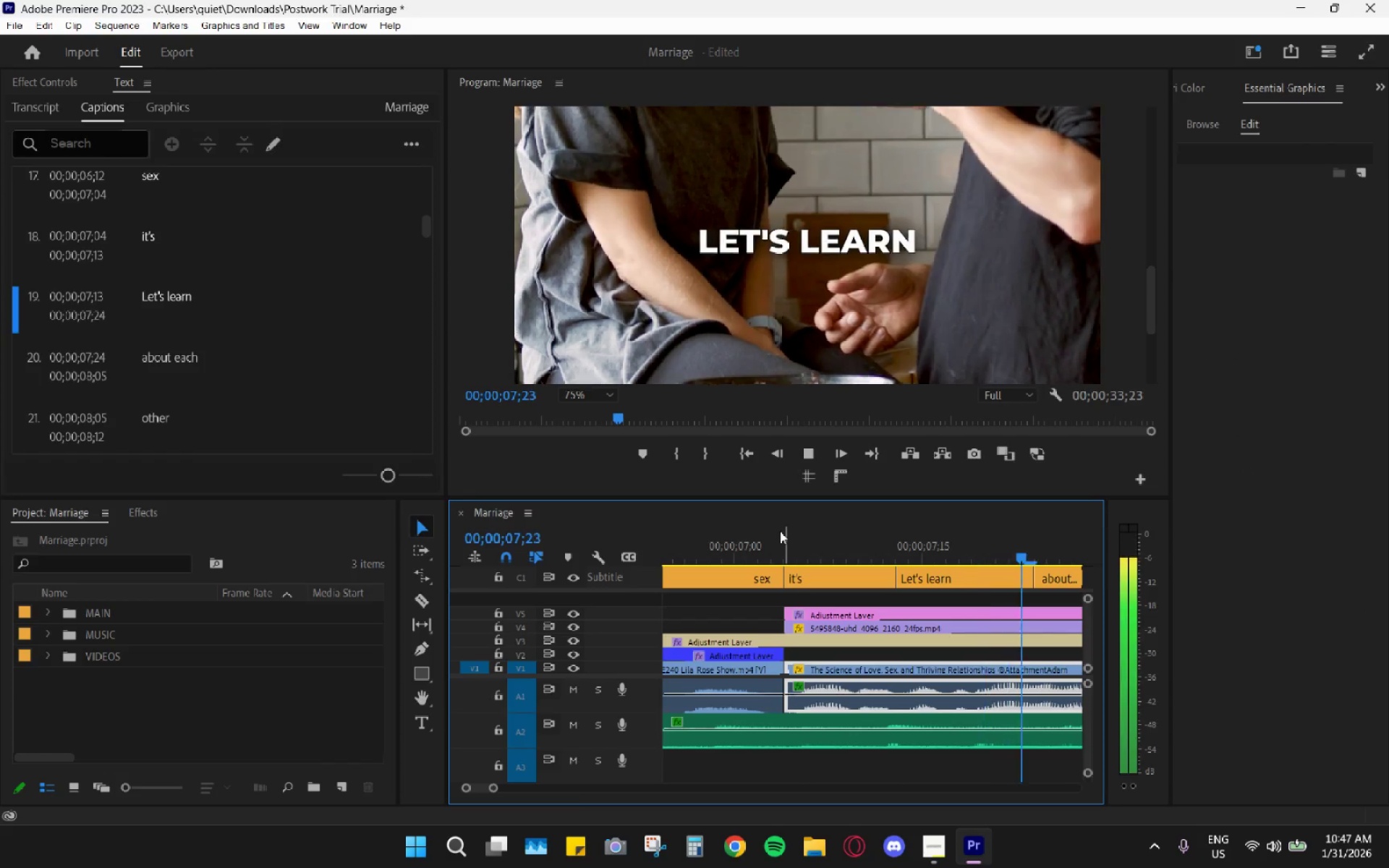 
key(Space)
 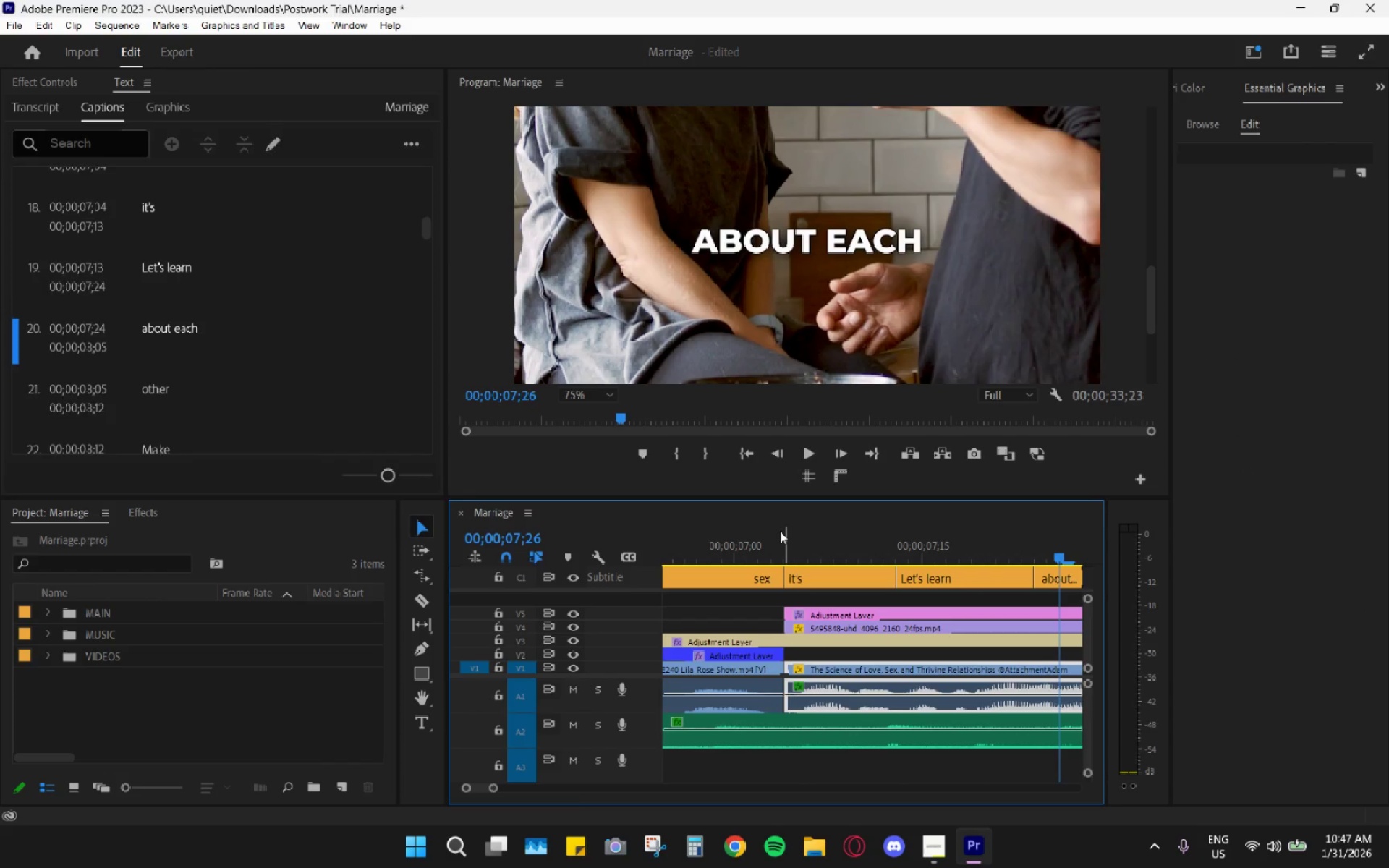 
key(Space)
 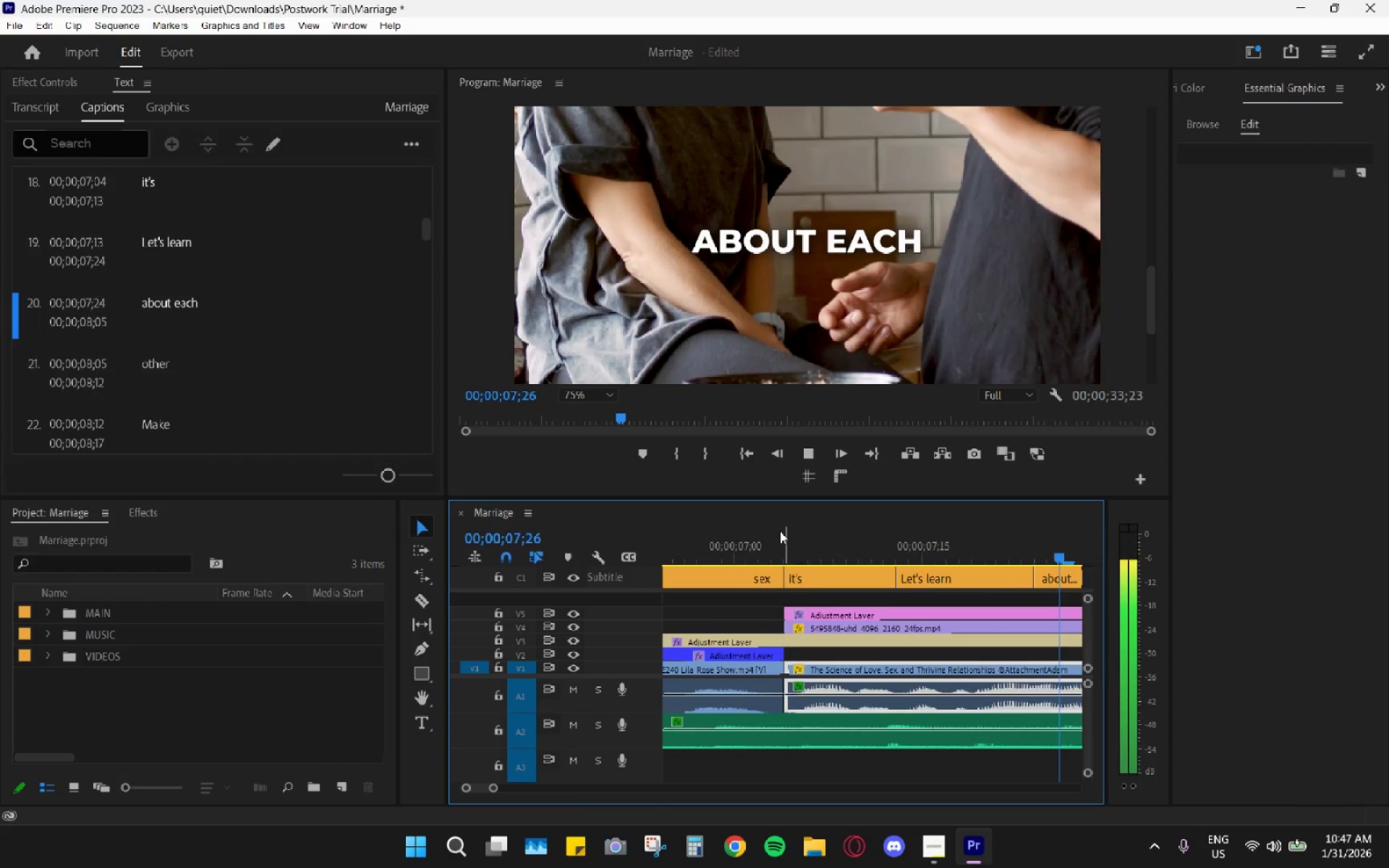 
key(Space)
 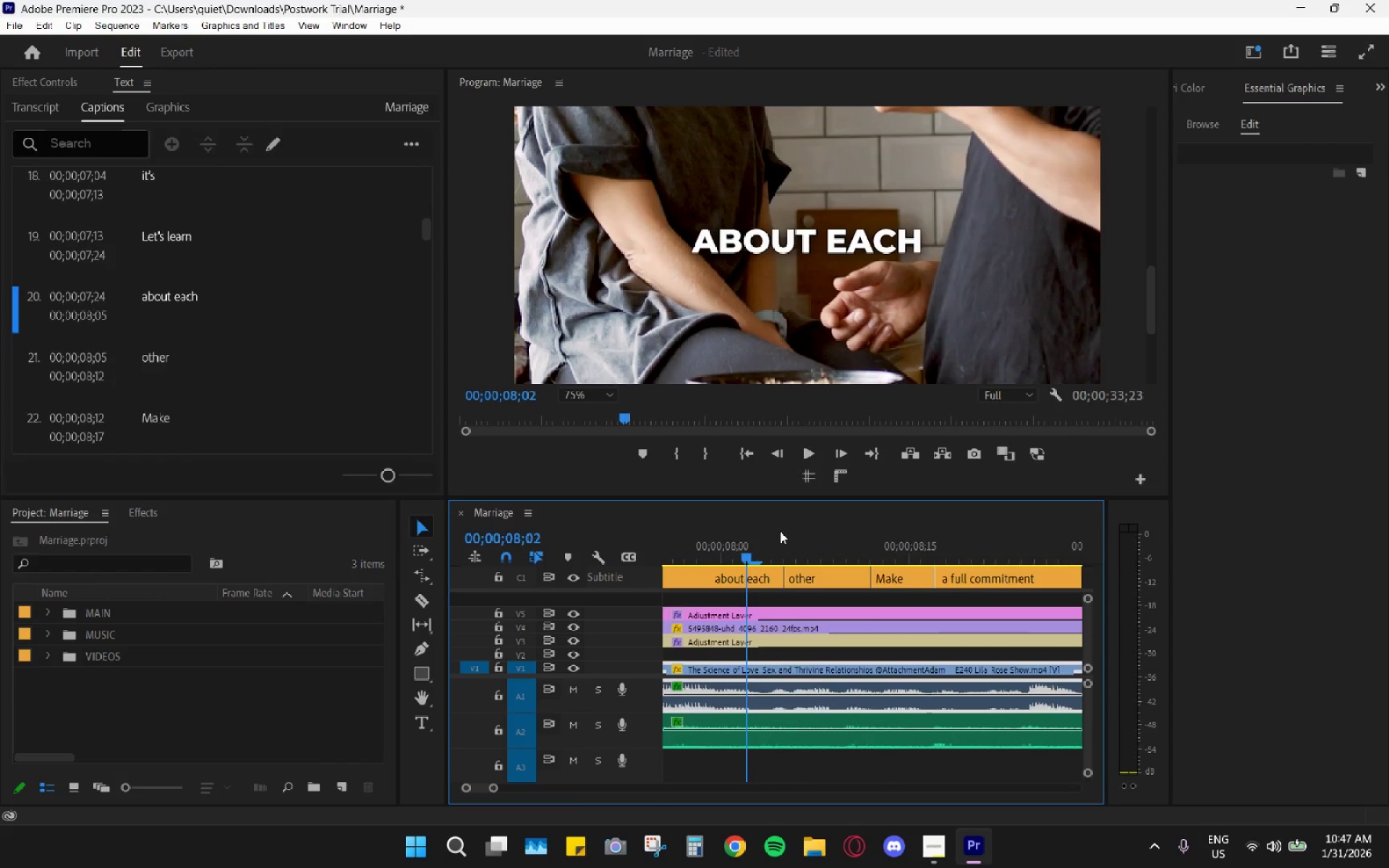 
key(Space)
 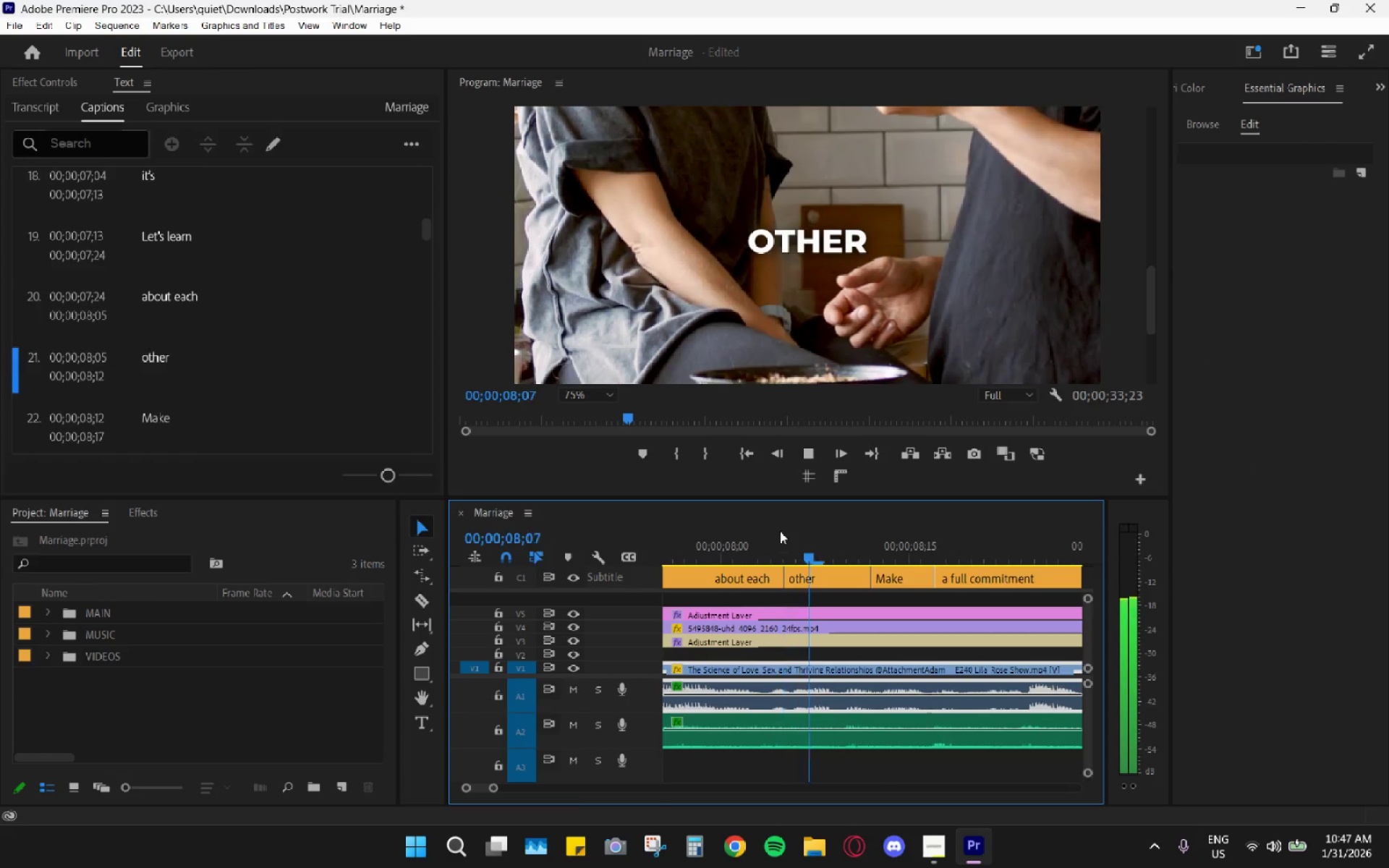 
key(Space)
 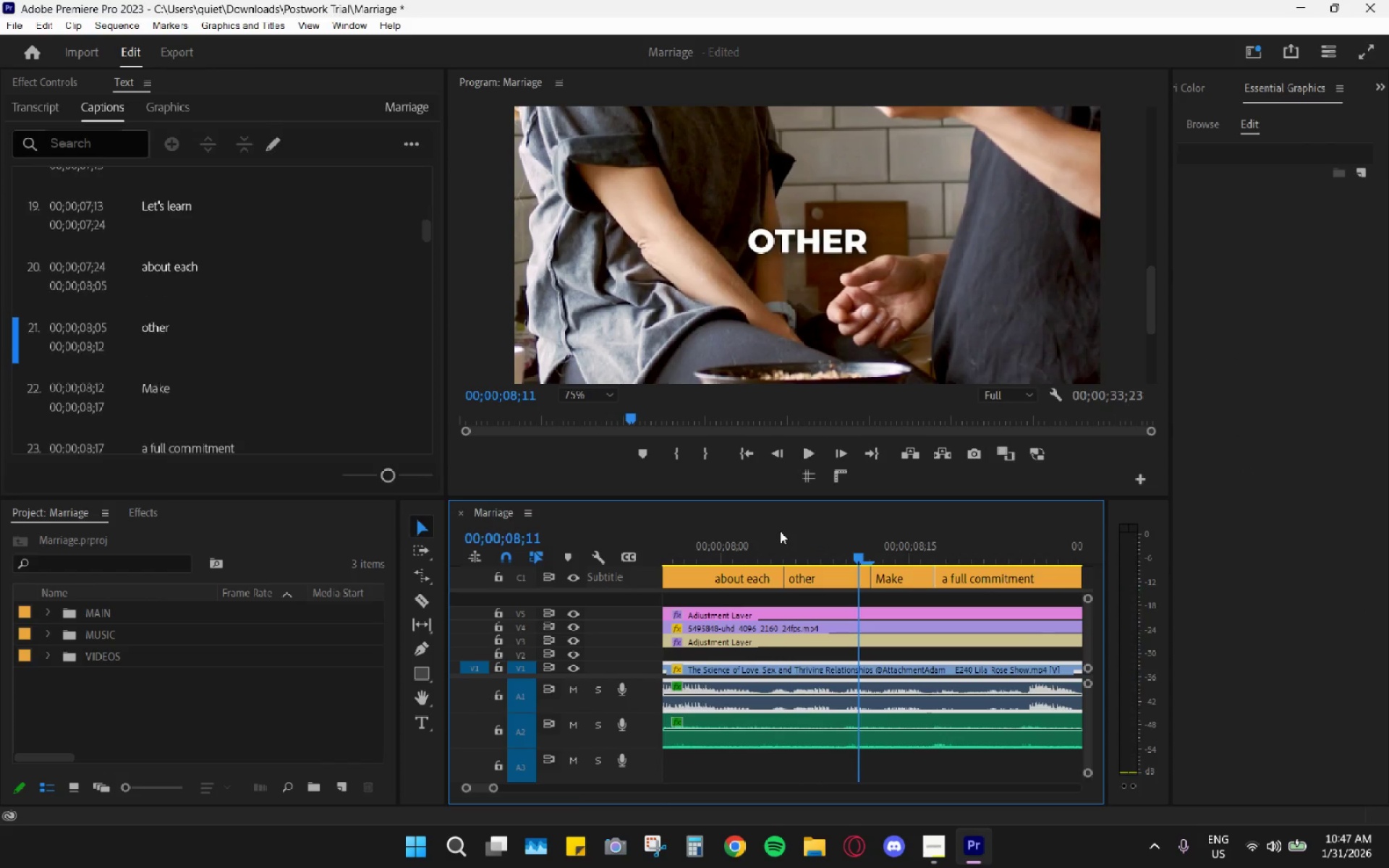 
key(Space)
 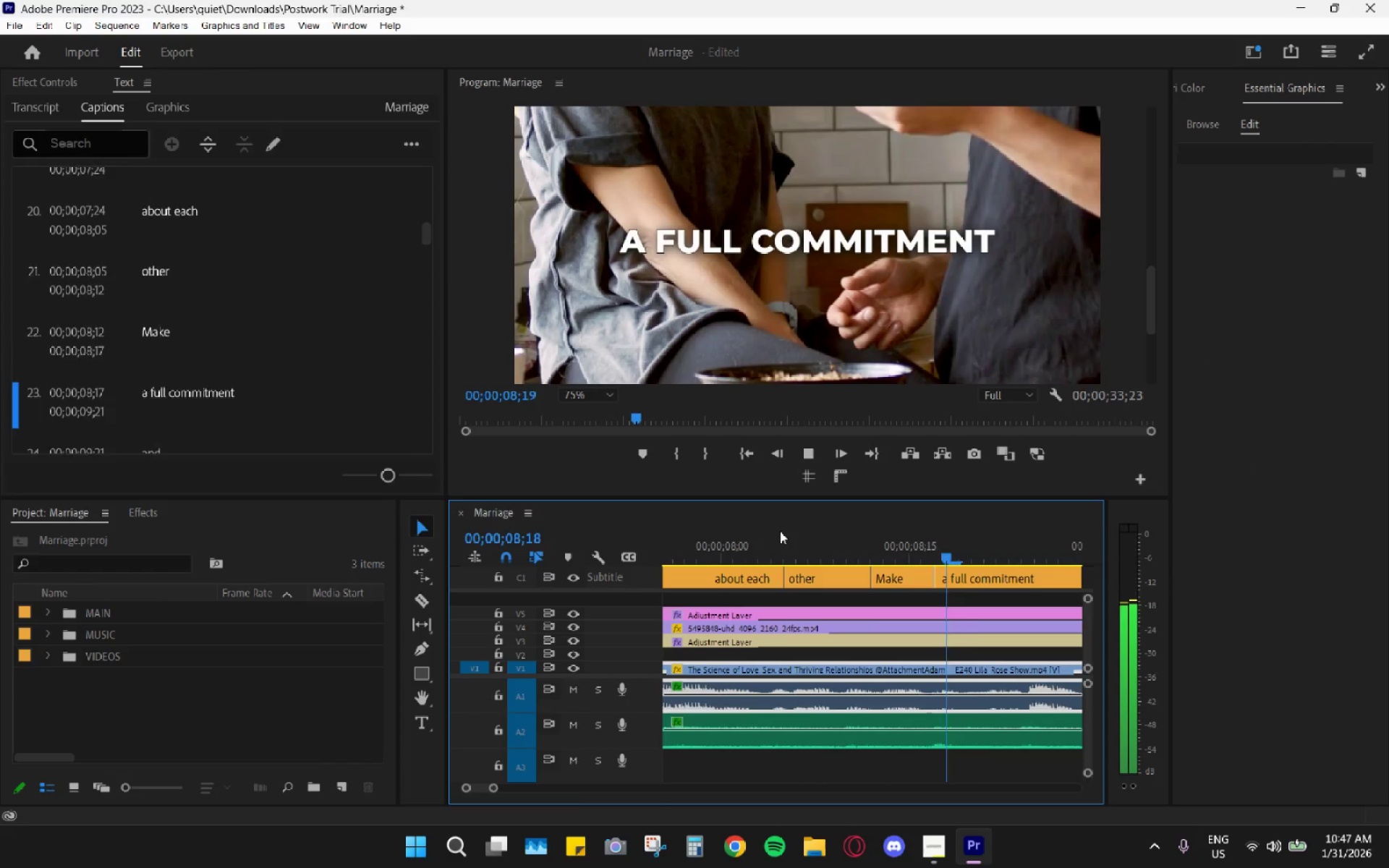 
key(Space)
 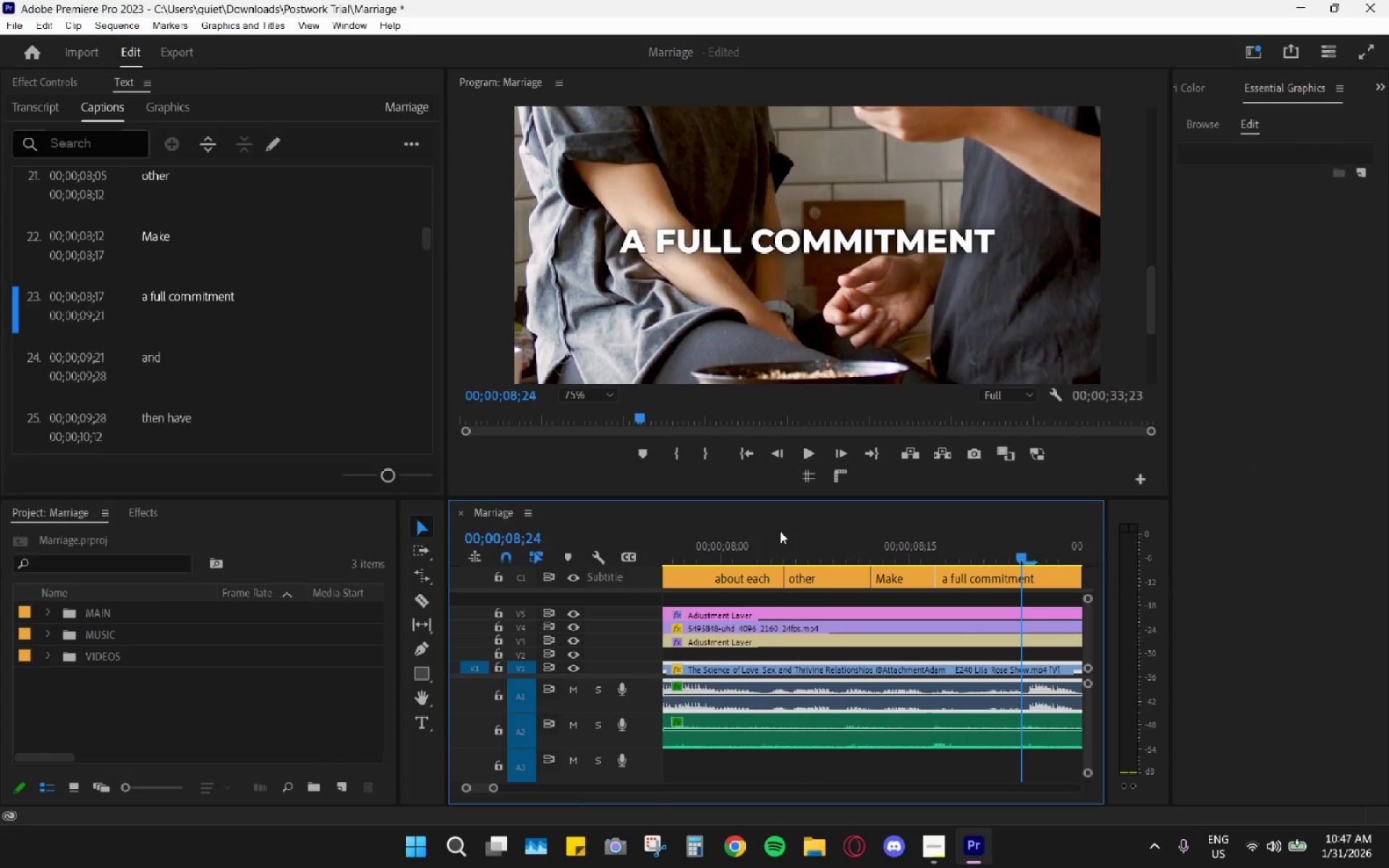 
scroll: coordinate [780, 531], scroll_direction: up, amount: 4.0
 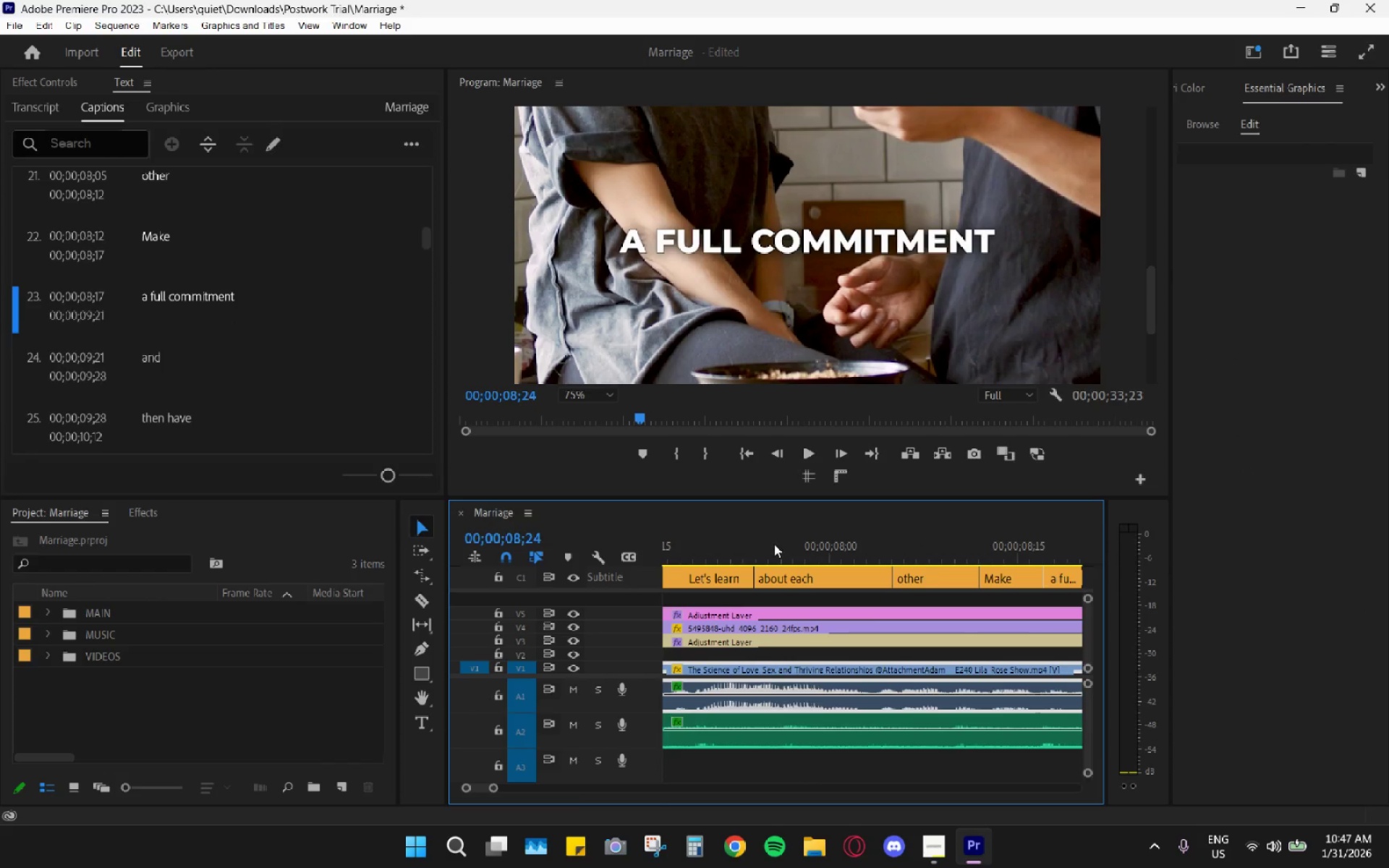 
left_click([757, 547])
 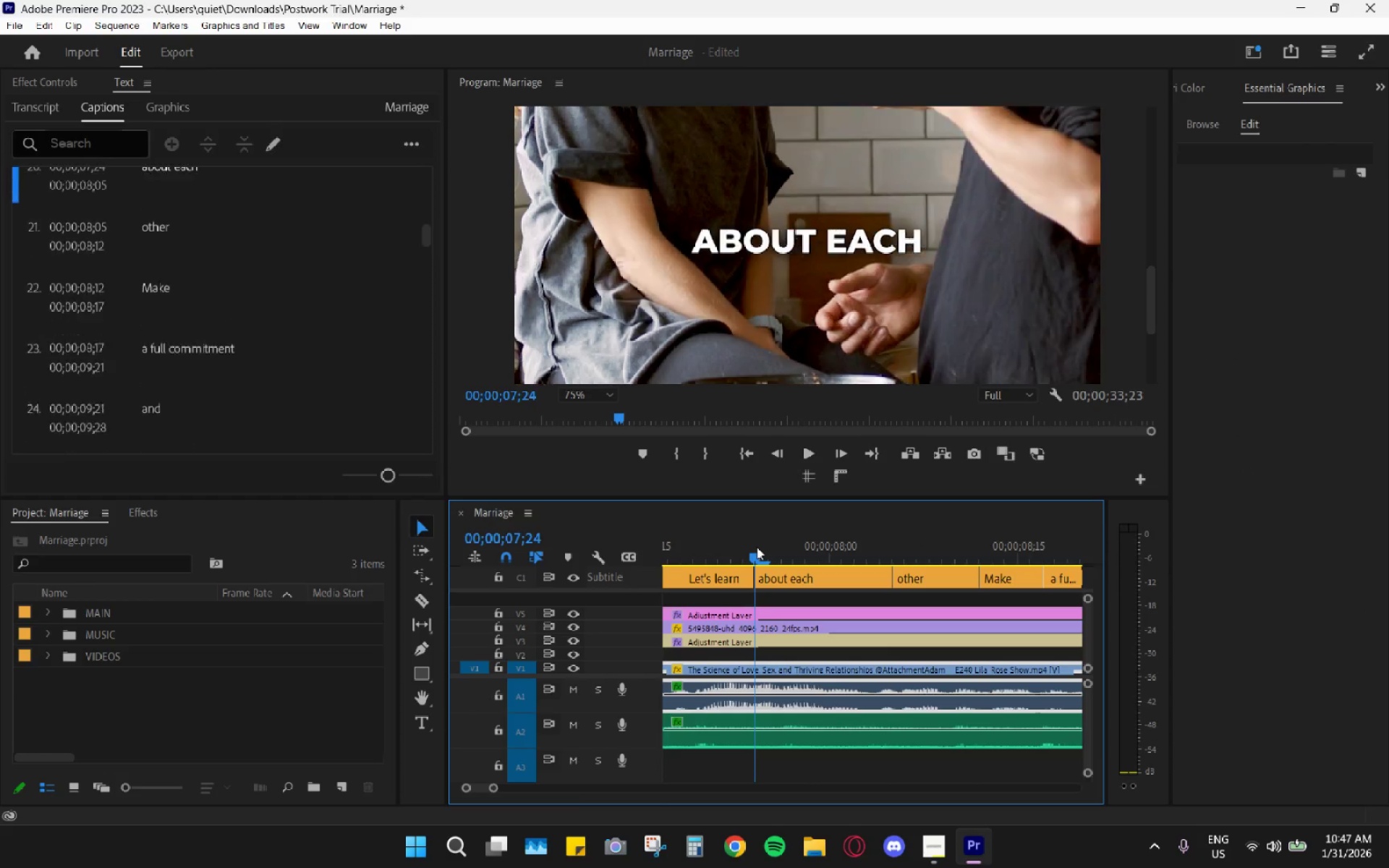 
key(Space)
 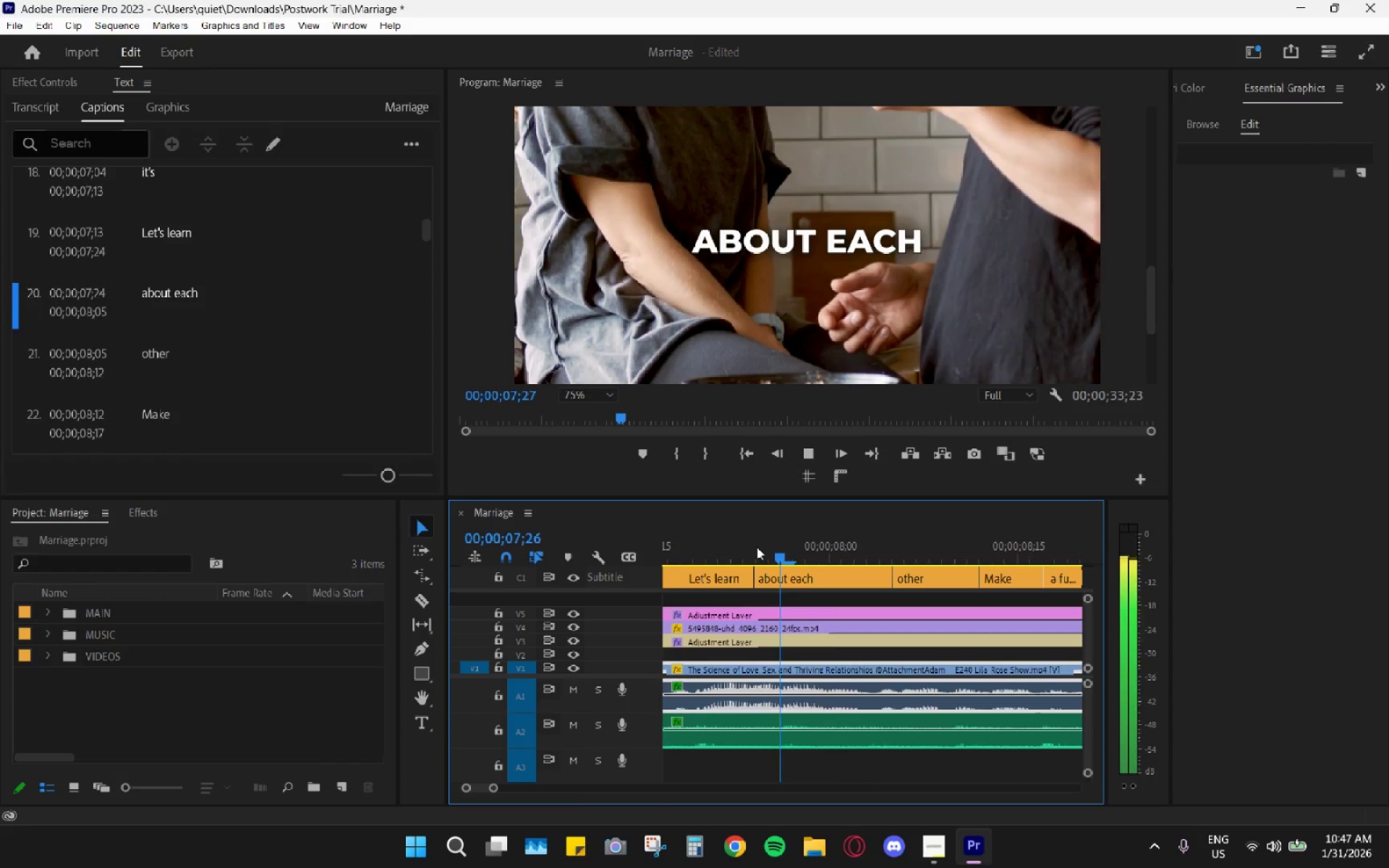 
key(Space)
 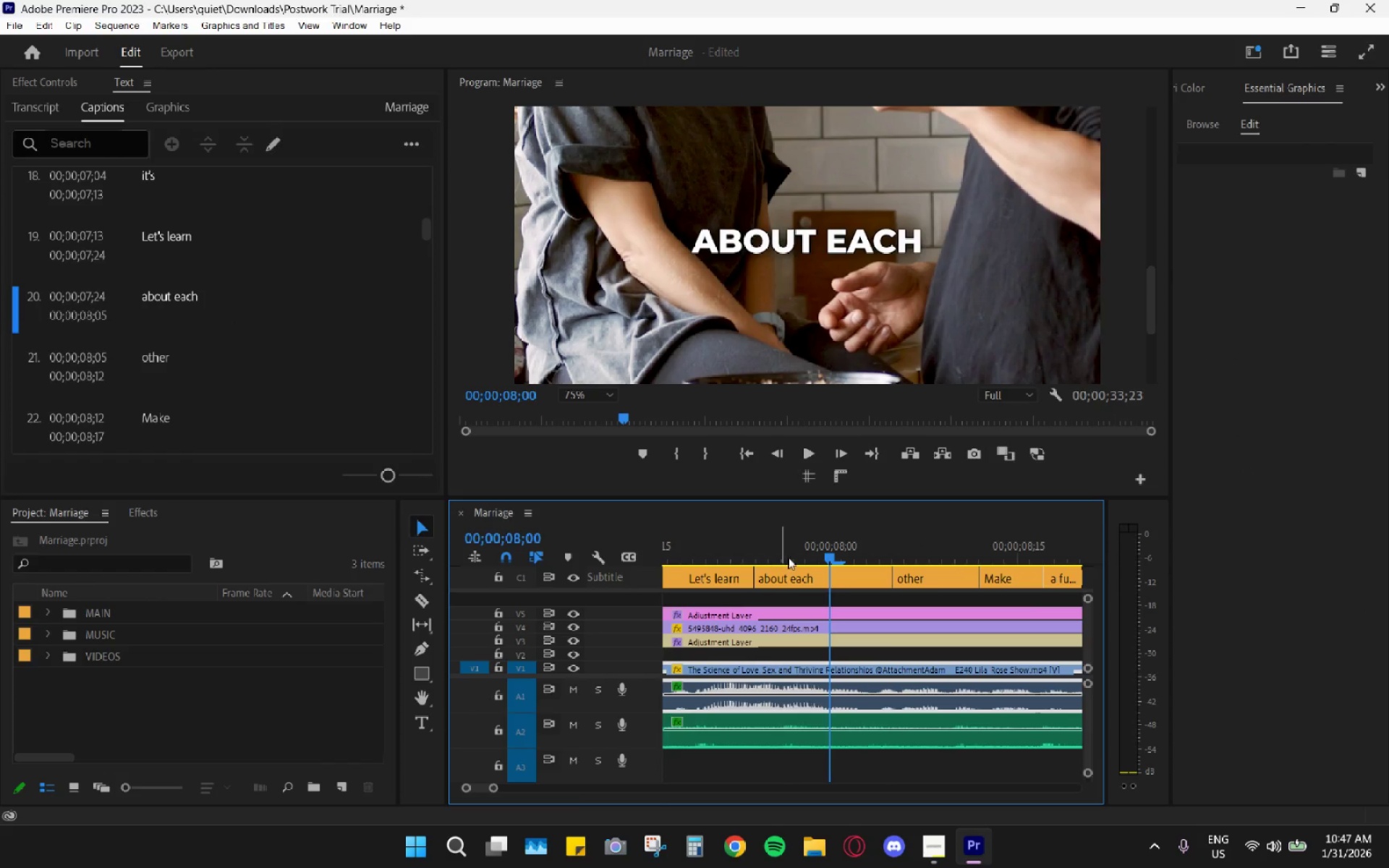 
key(Space)
 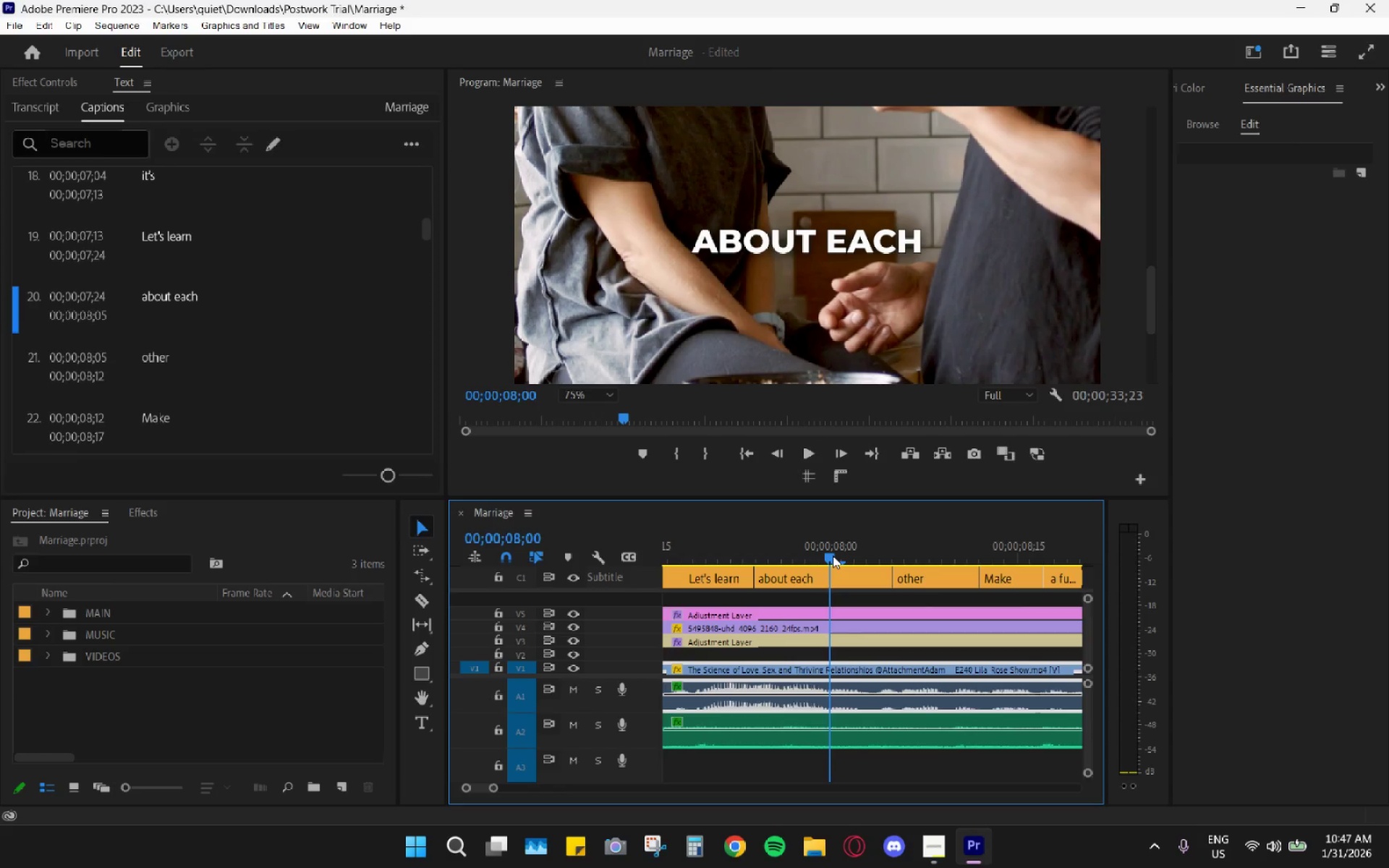 
left_click([833, 556])
 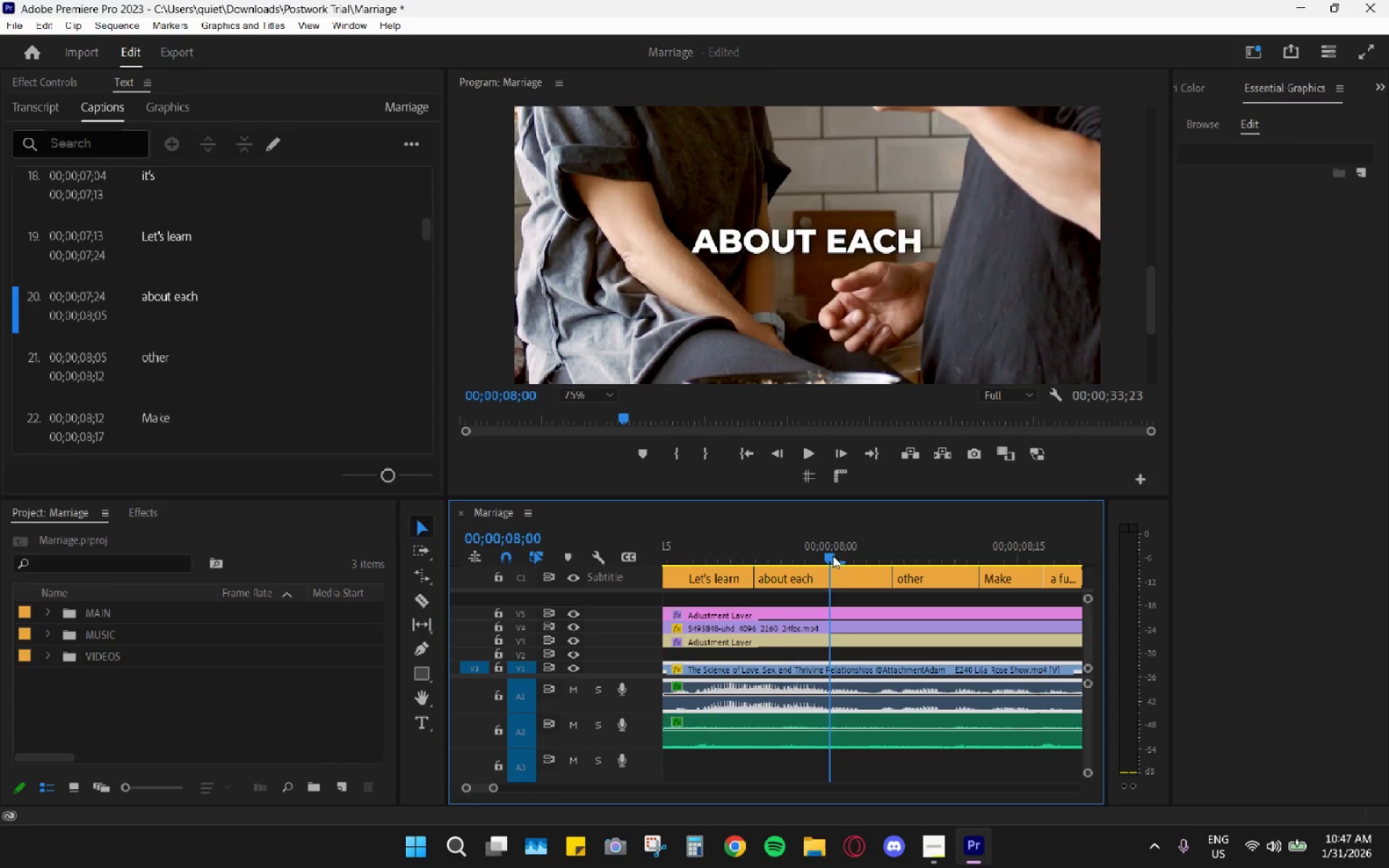 
key(C)
 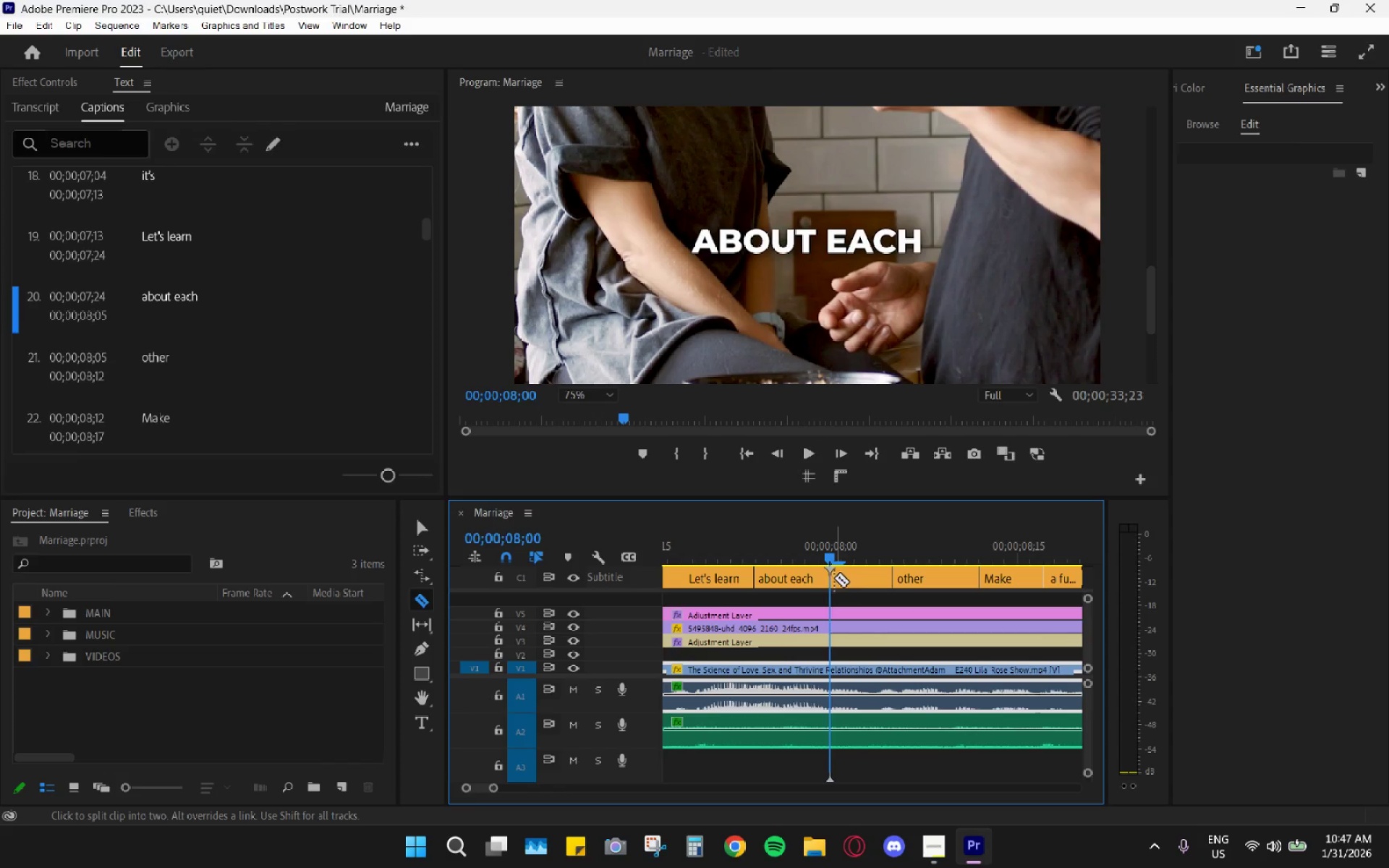 
left_click([833, 578])
 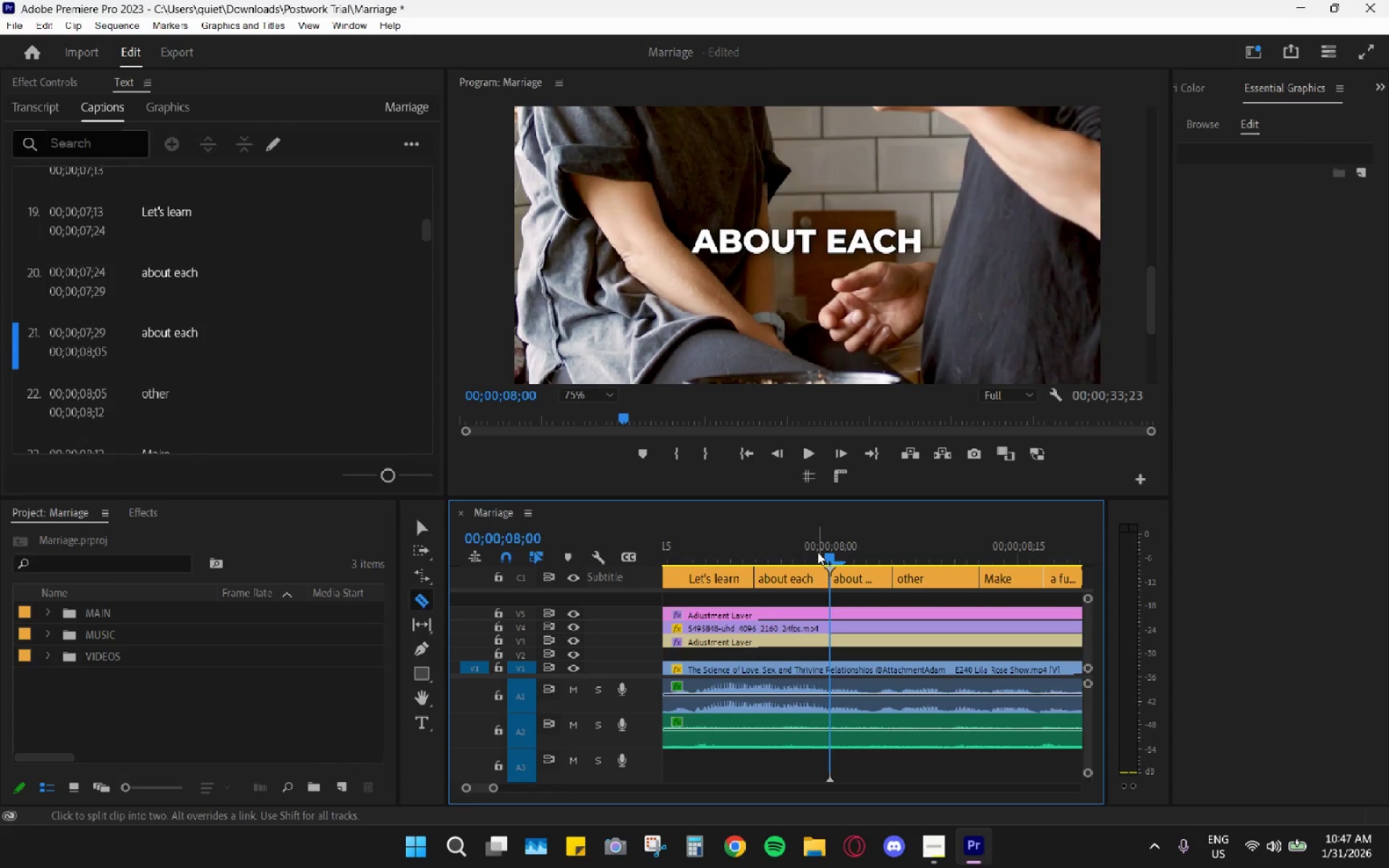 
left_click_drag(start_coordinate=[807, 545], to_coordinate=[803, 545])
 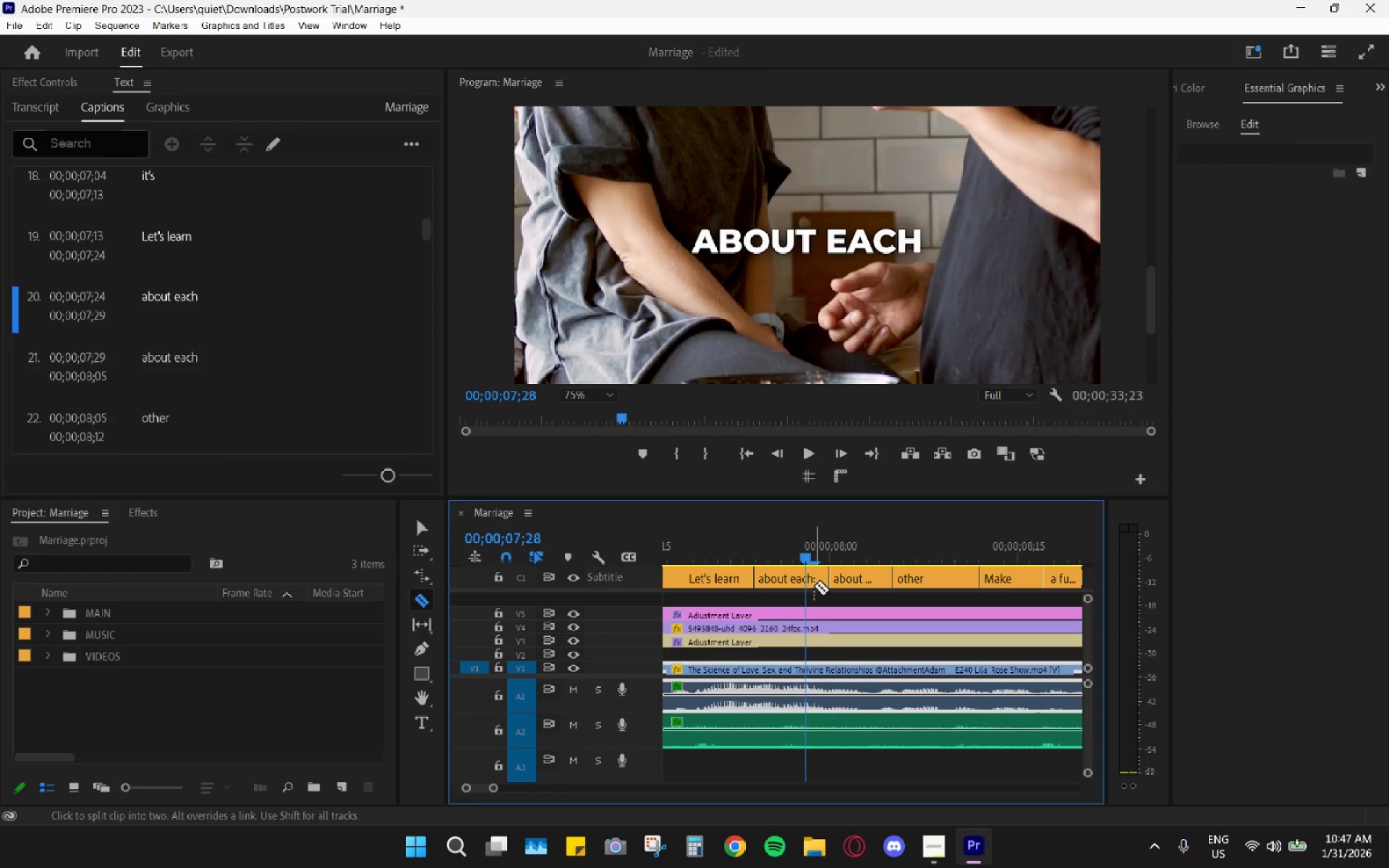 
key(V)
 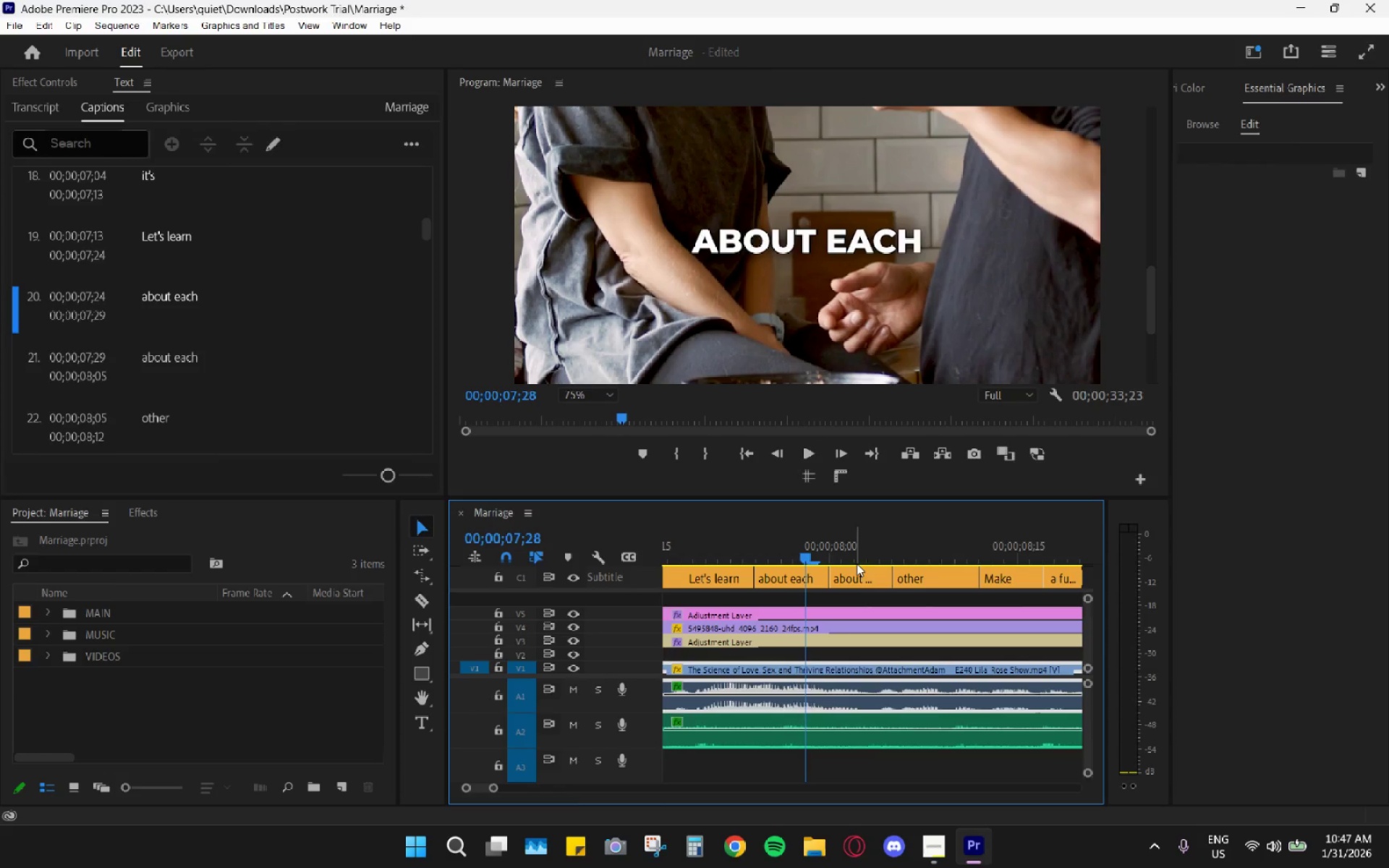 
double_click([860, 572])
 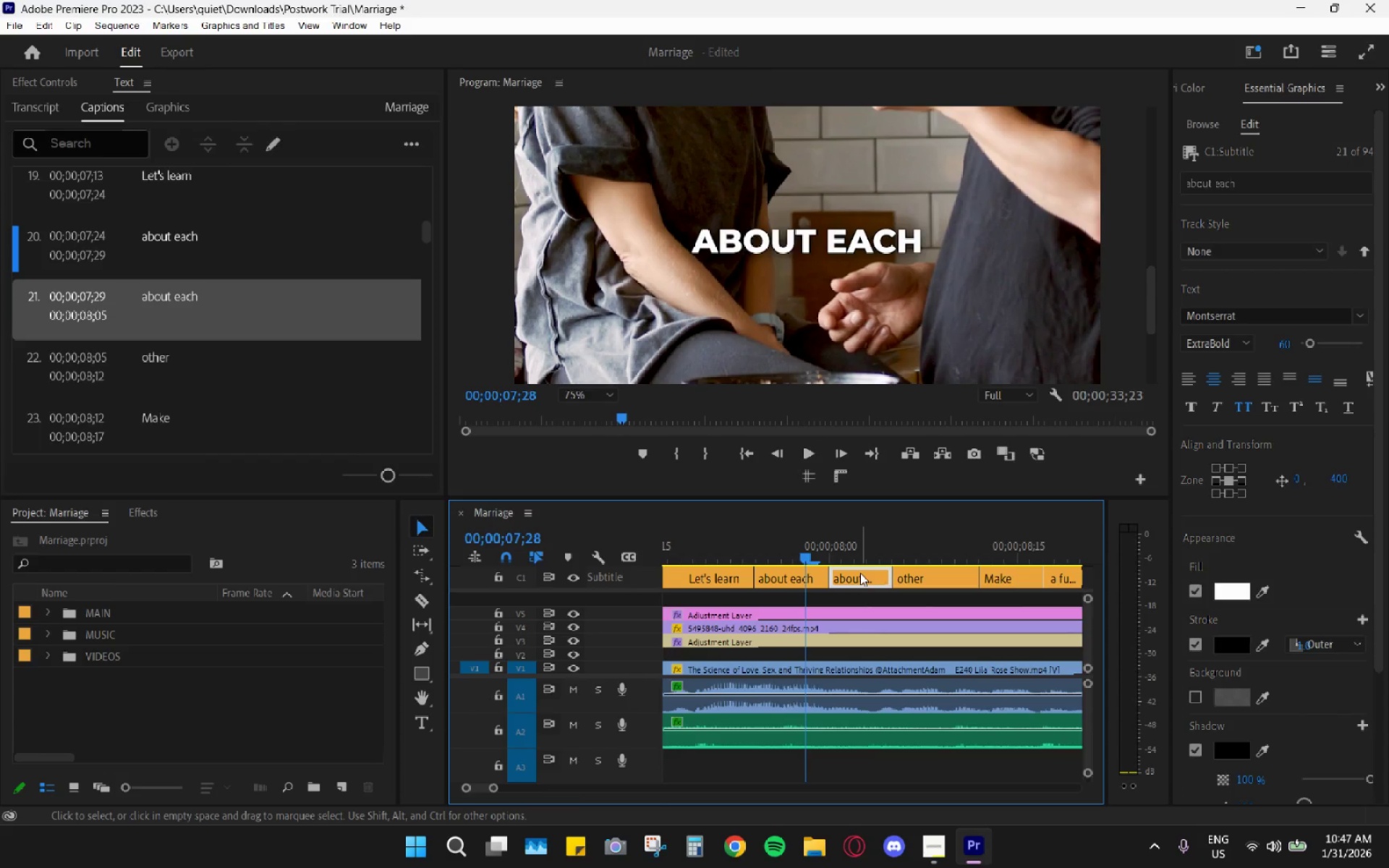 
key(H)
 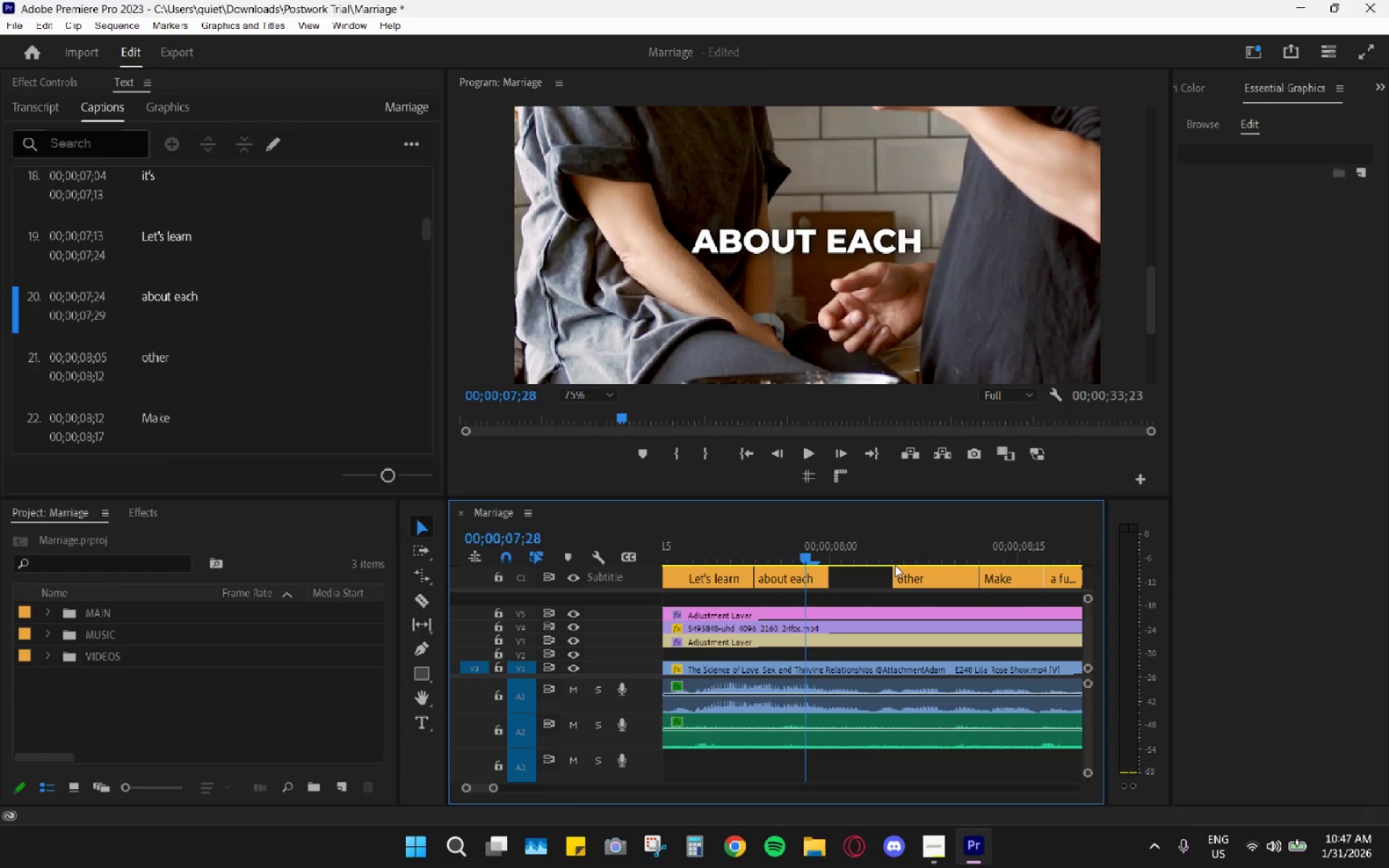 
left_click_drag(start_coordinate=[893, 573], to_coordinate=[822, 568])
 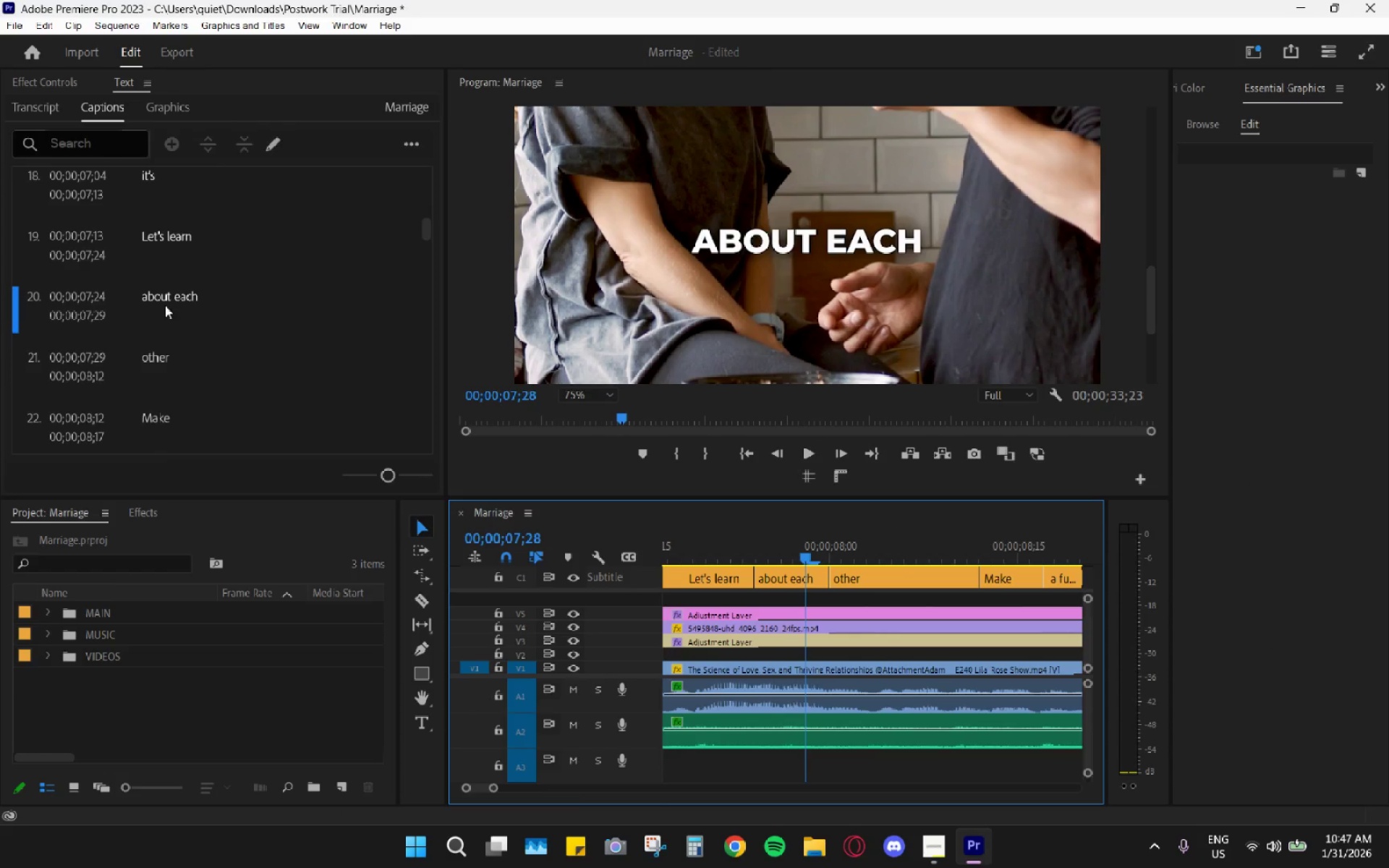 
double_click([179, 302])
 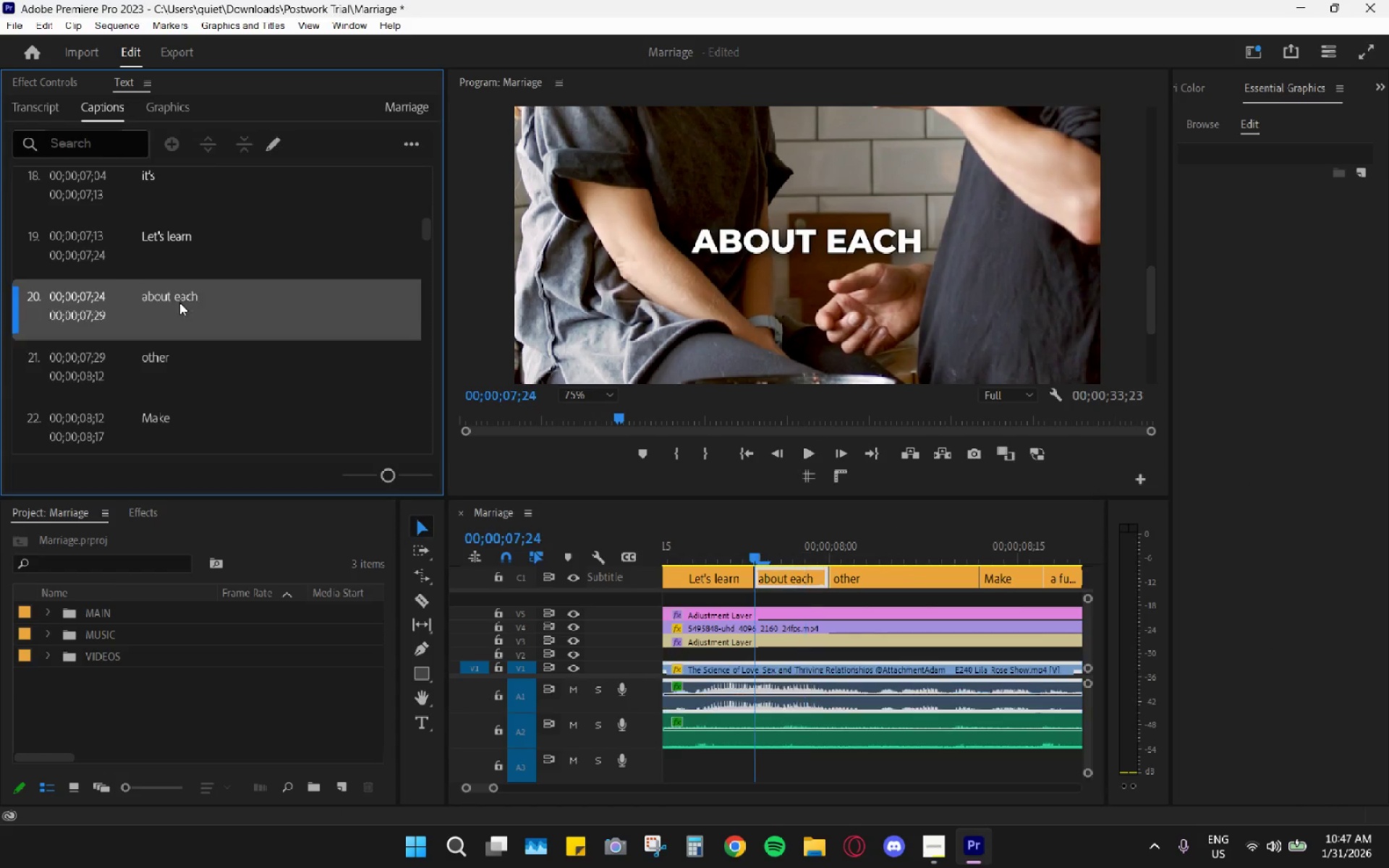 
triple_click([179, 302])
 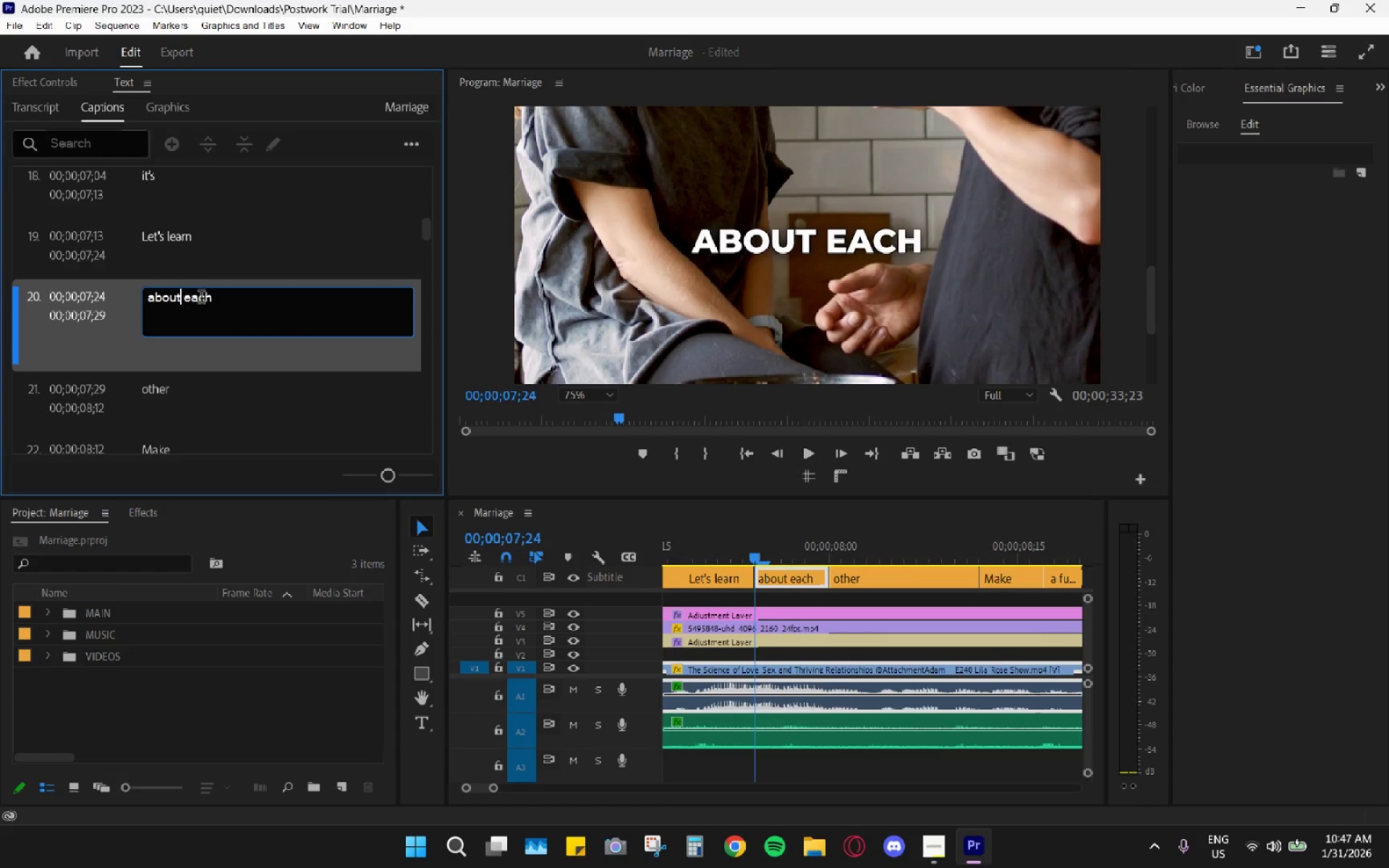 
triple_click([205, 297])
 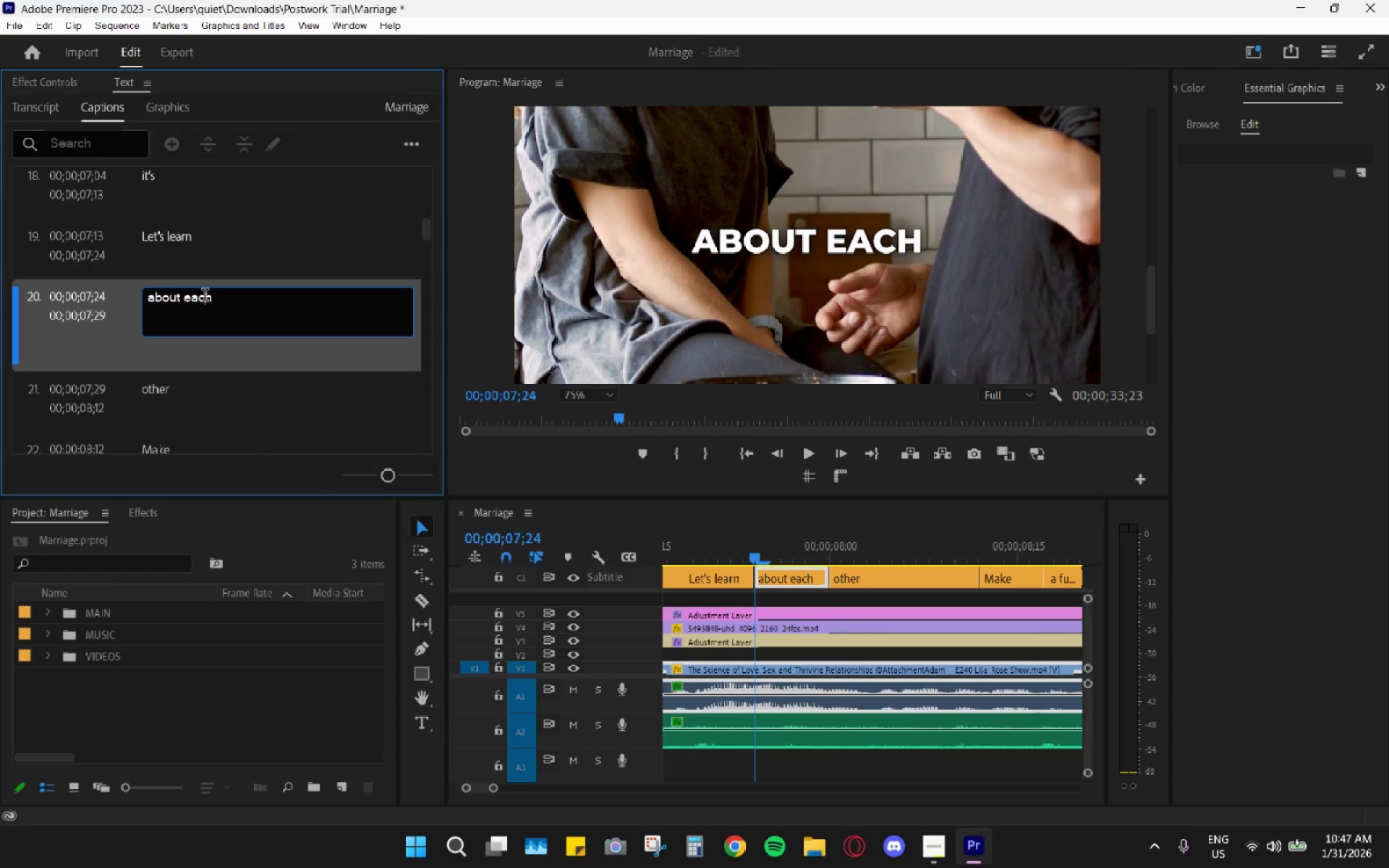 
triple_click([205, 297])
 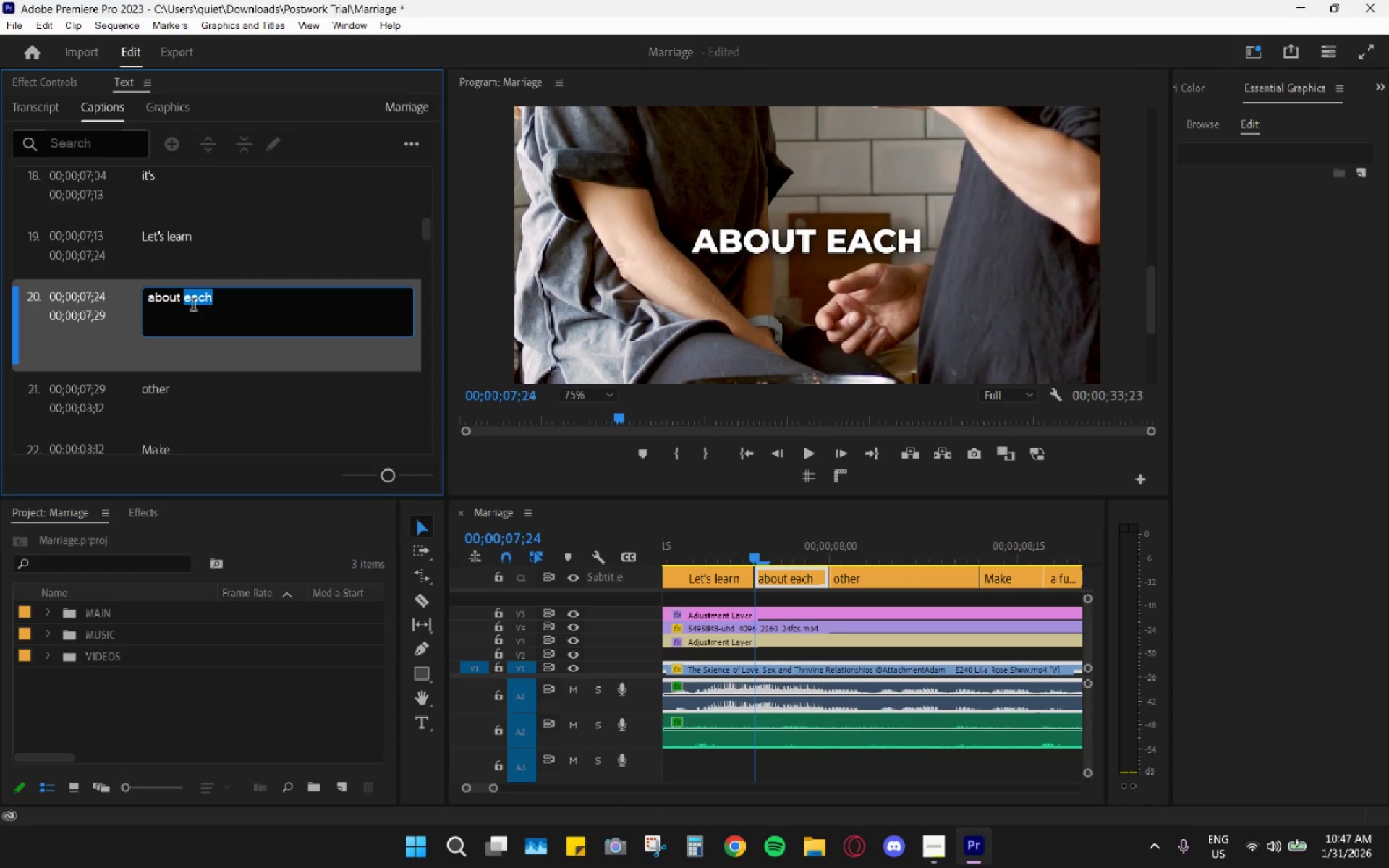 
key(Backspace)
 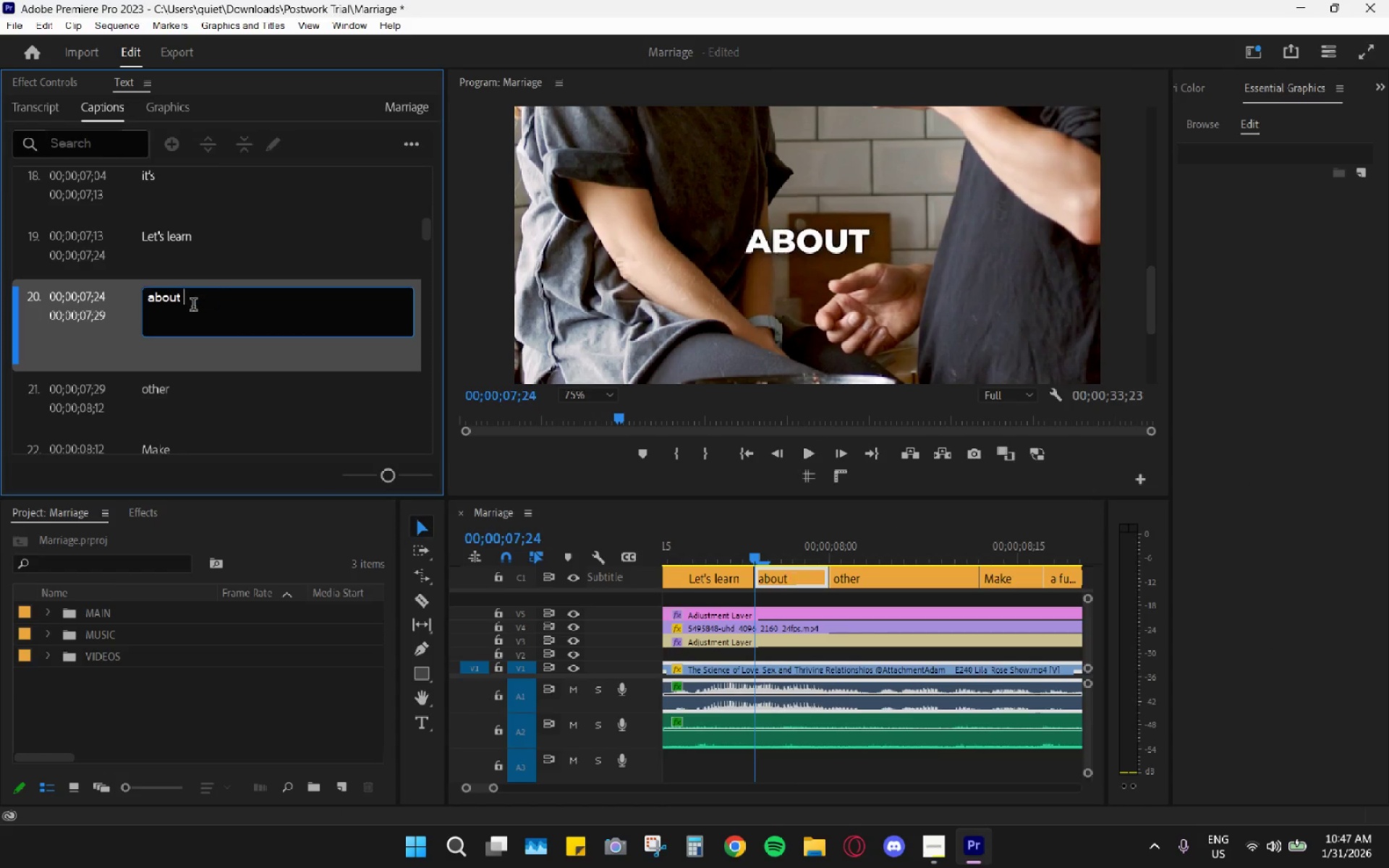 
key(Backspace)
 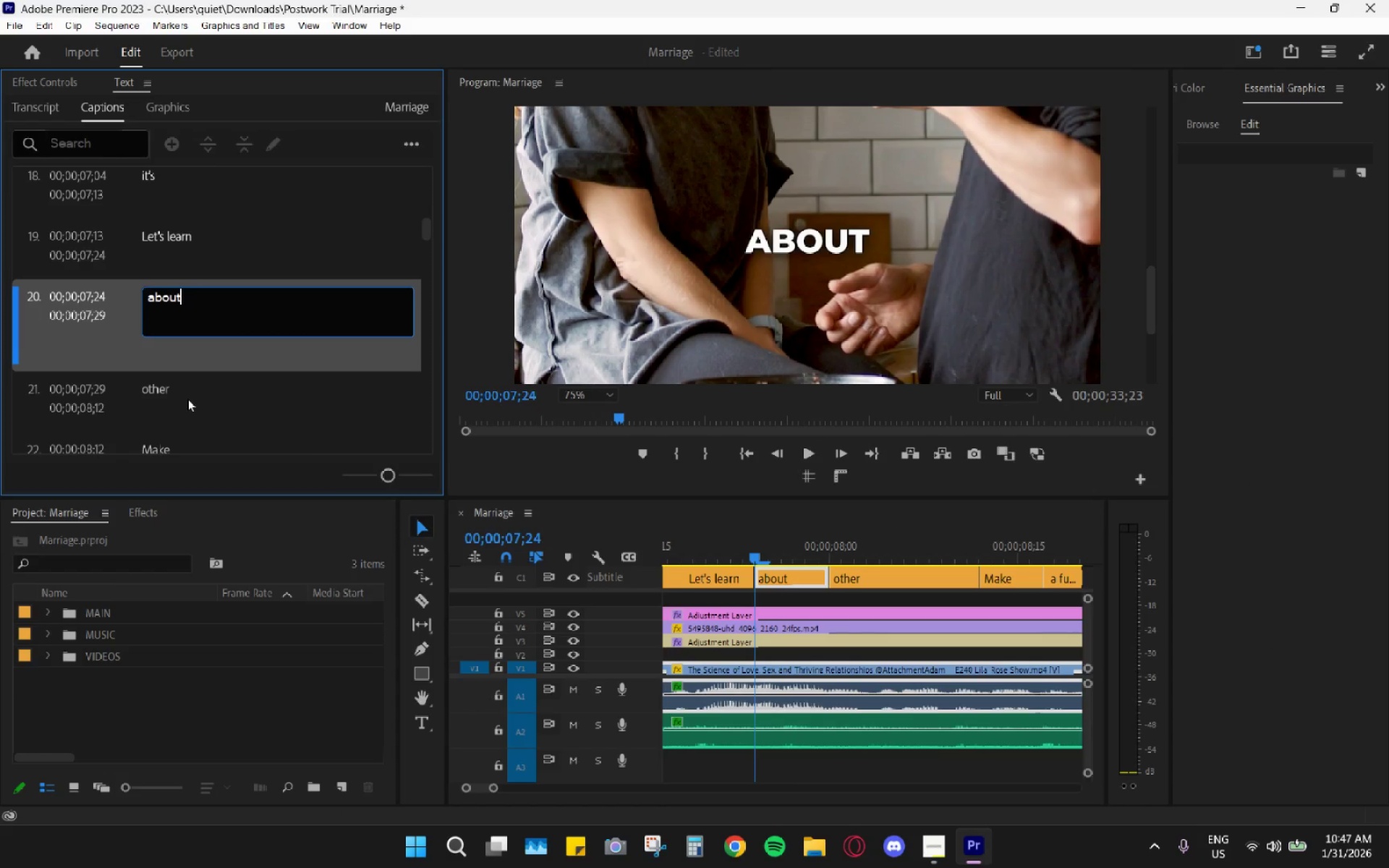 
double_click([187, 398])
 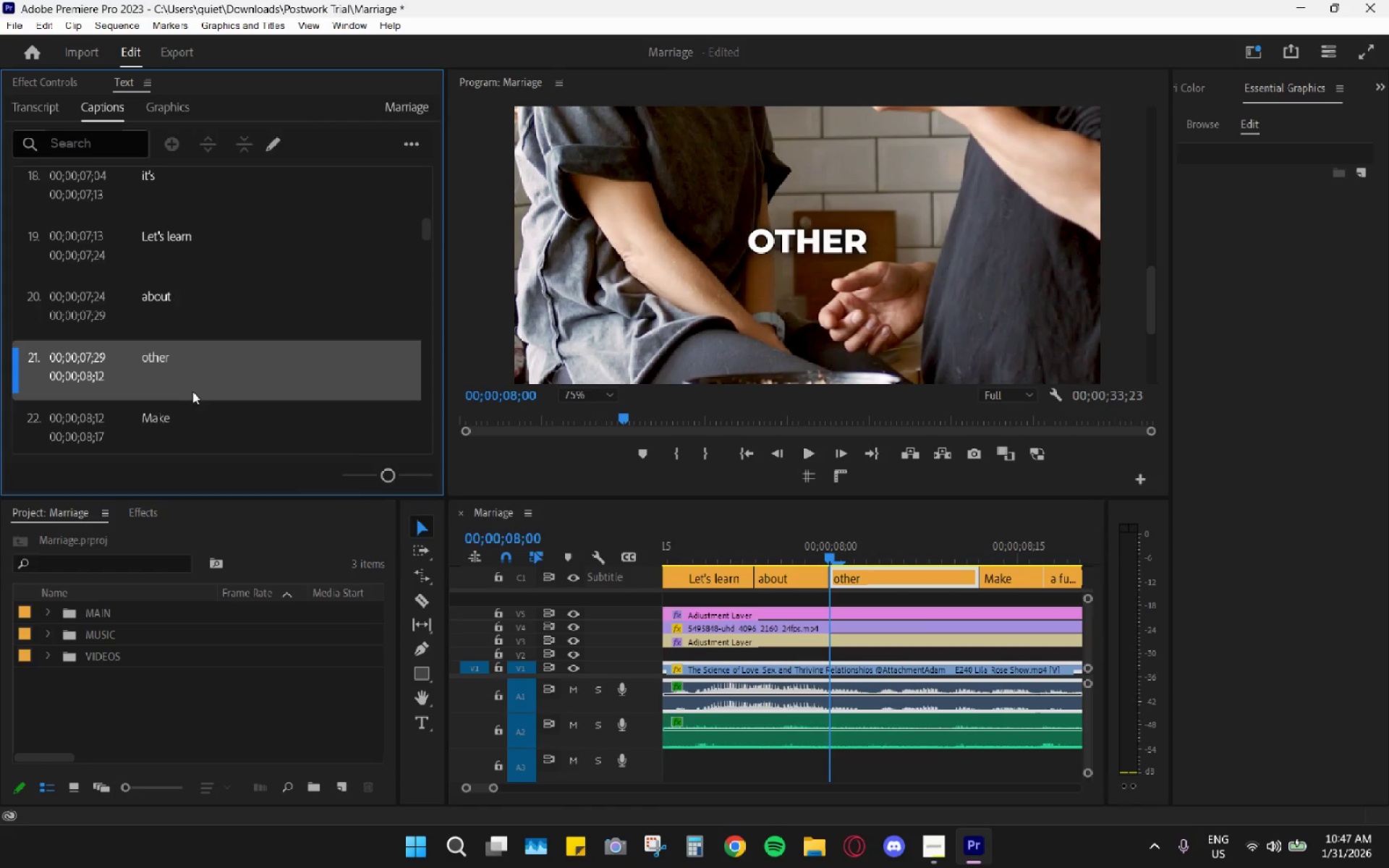 
left_click_drag(start_coordinate=[191, 393], to_coordinate=[195, 388])
 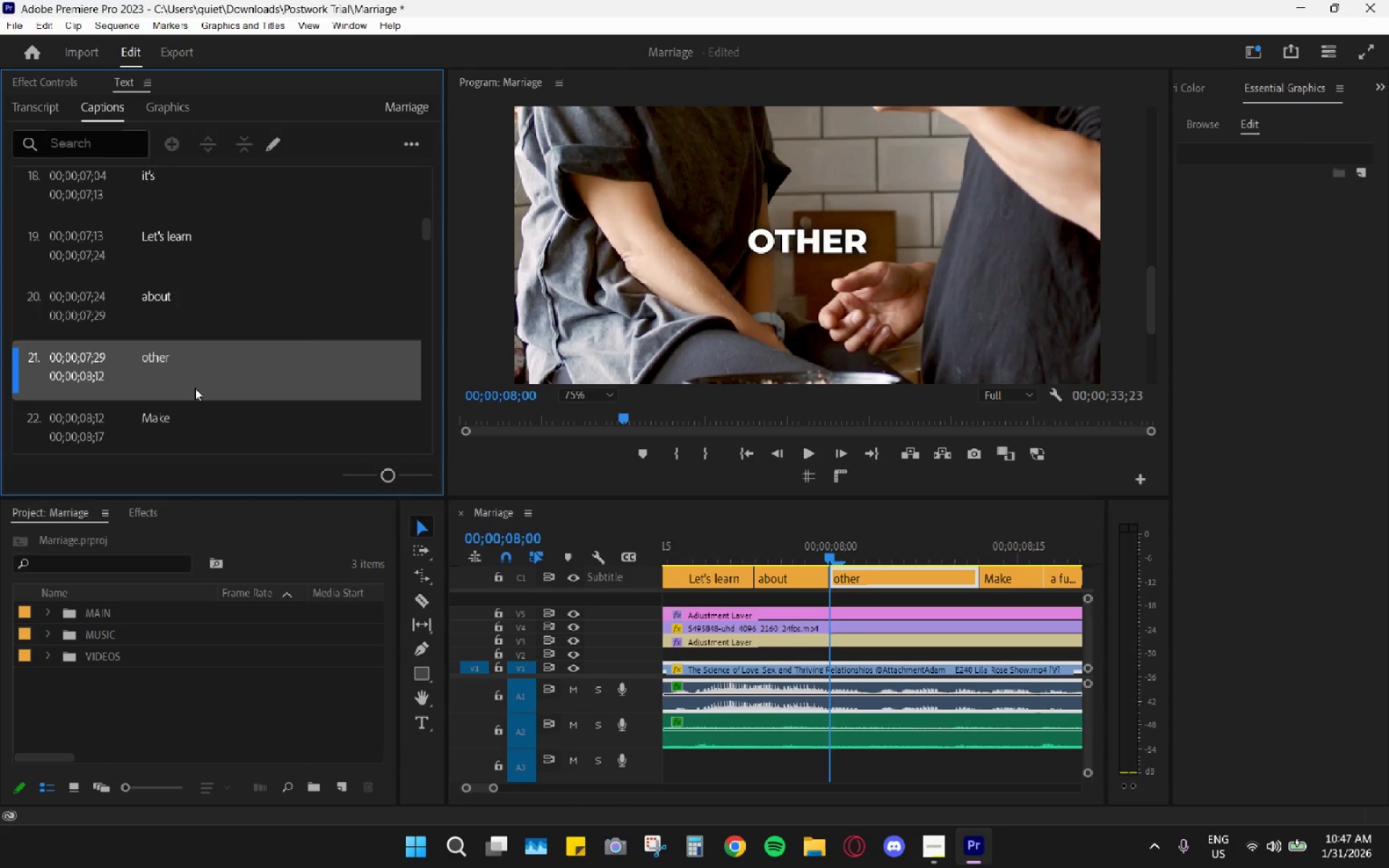 
triple_click([195, 388])
 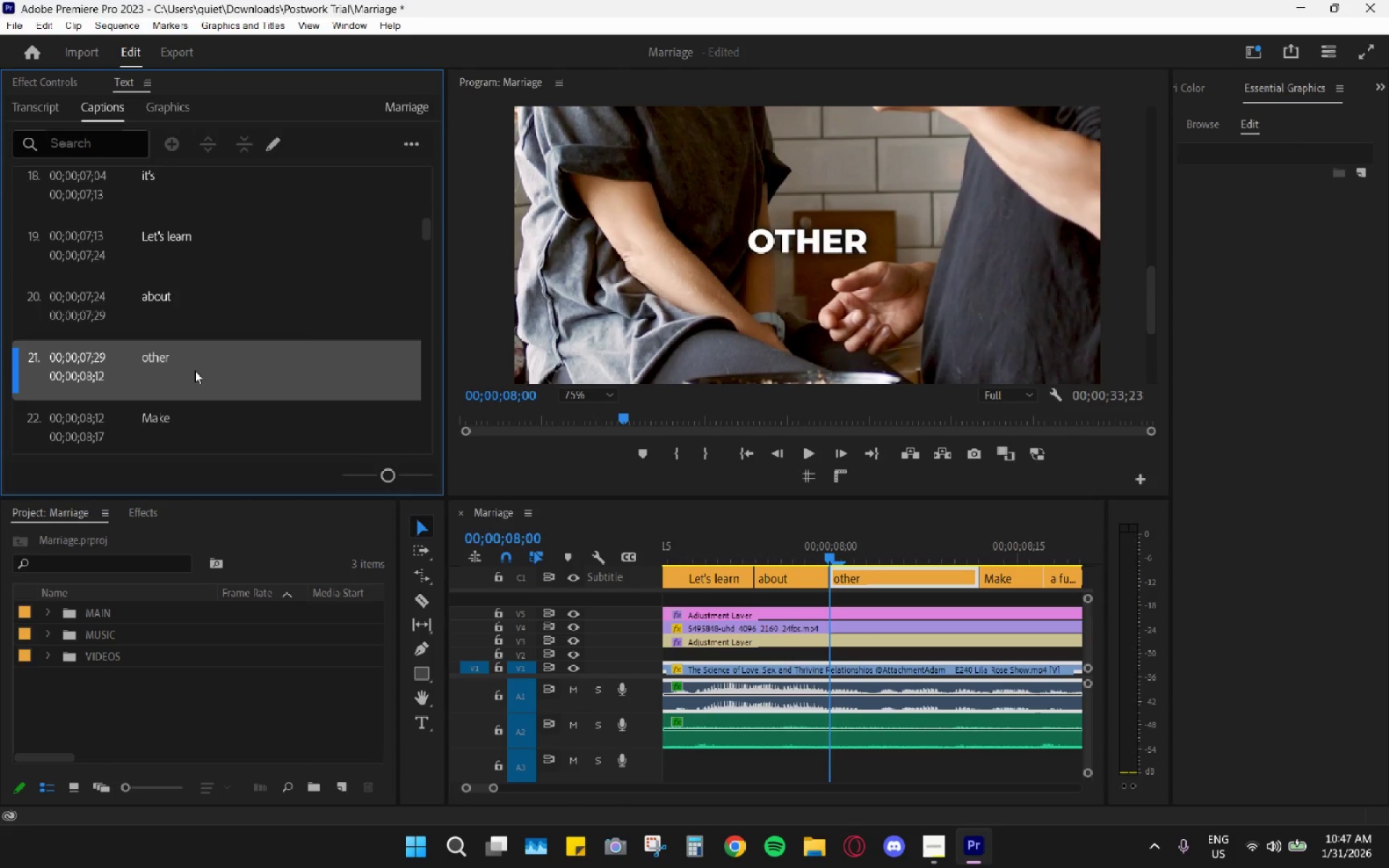 
triple_click([197, 365])
 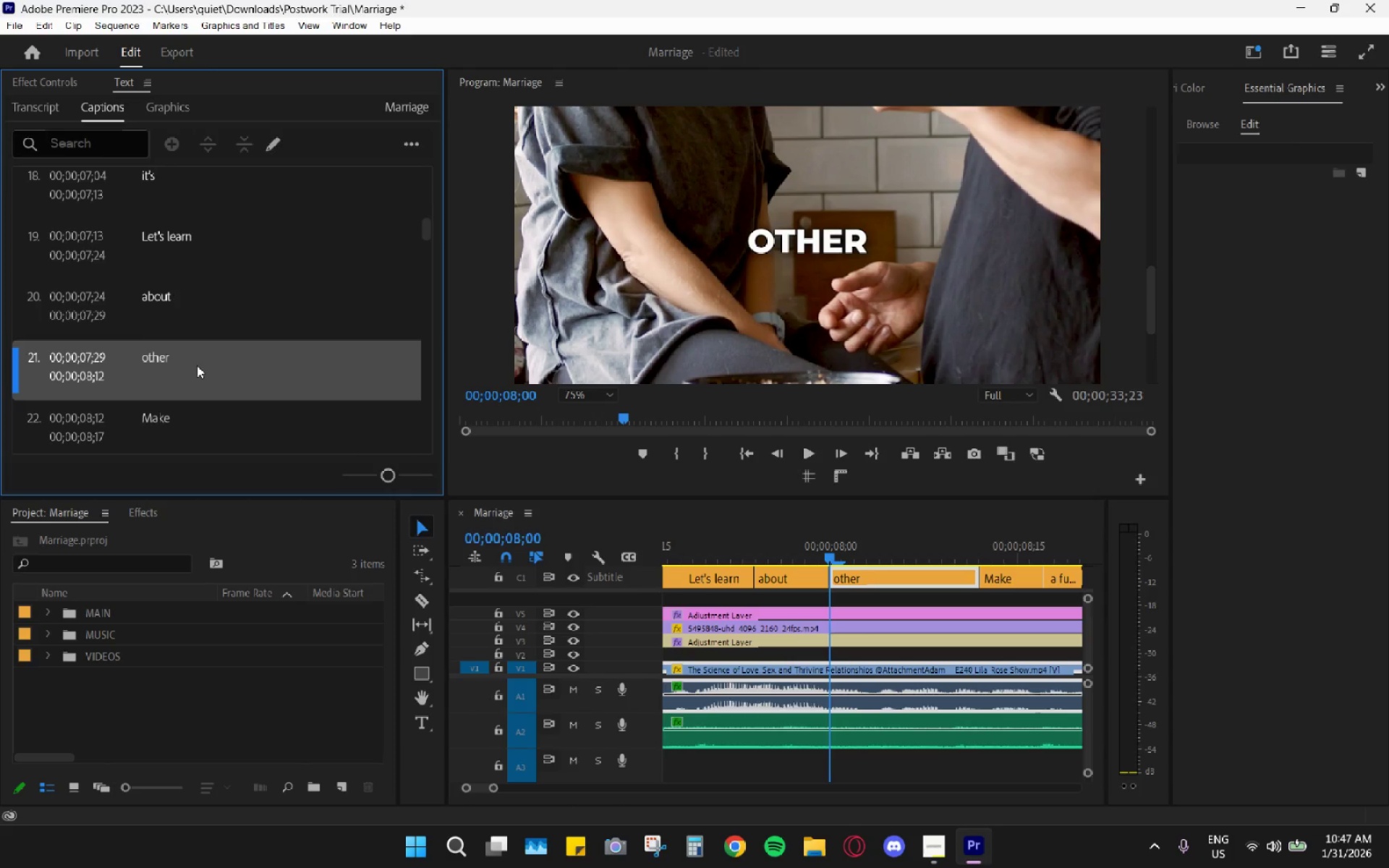 
triple_click([197, 365])
 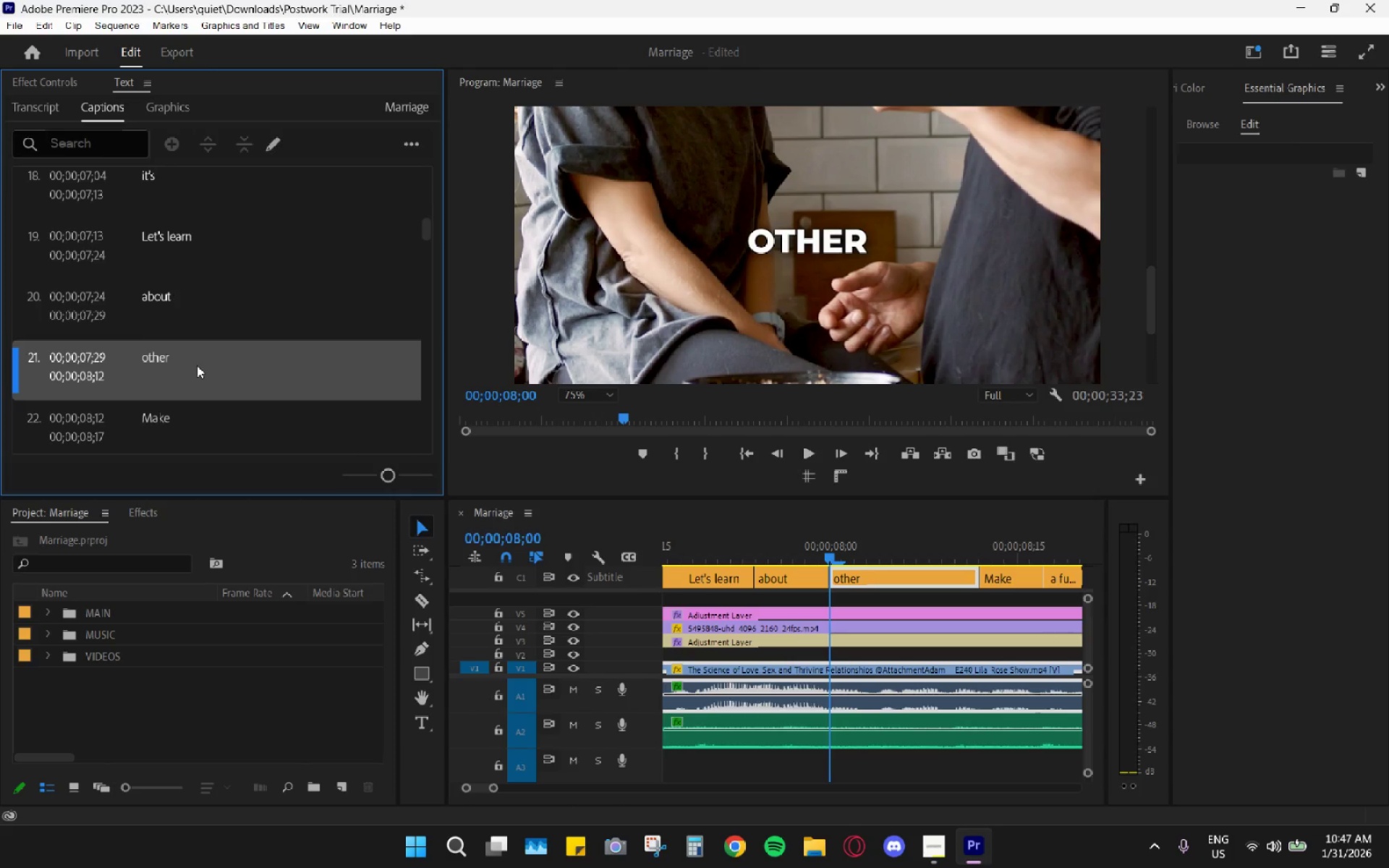 
triple_click([197, 365])
 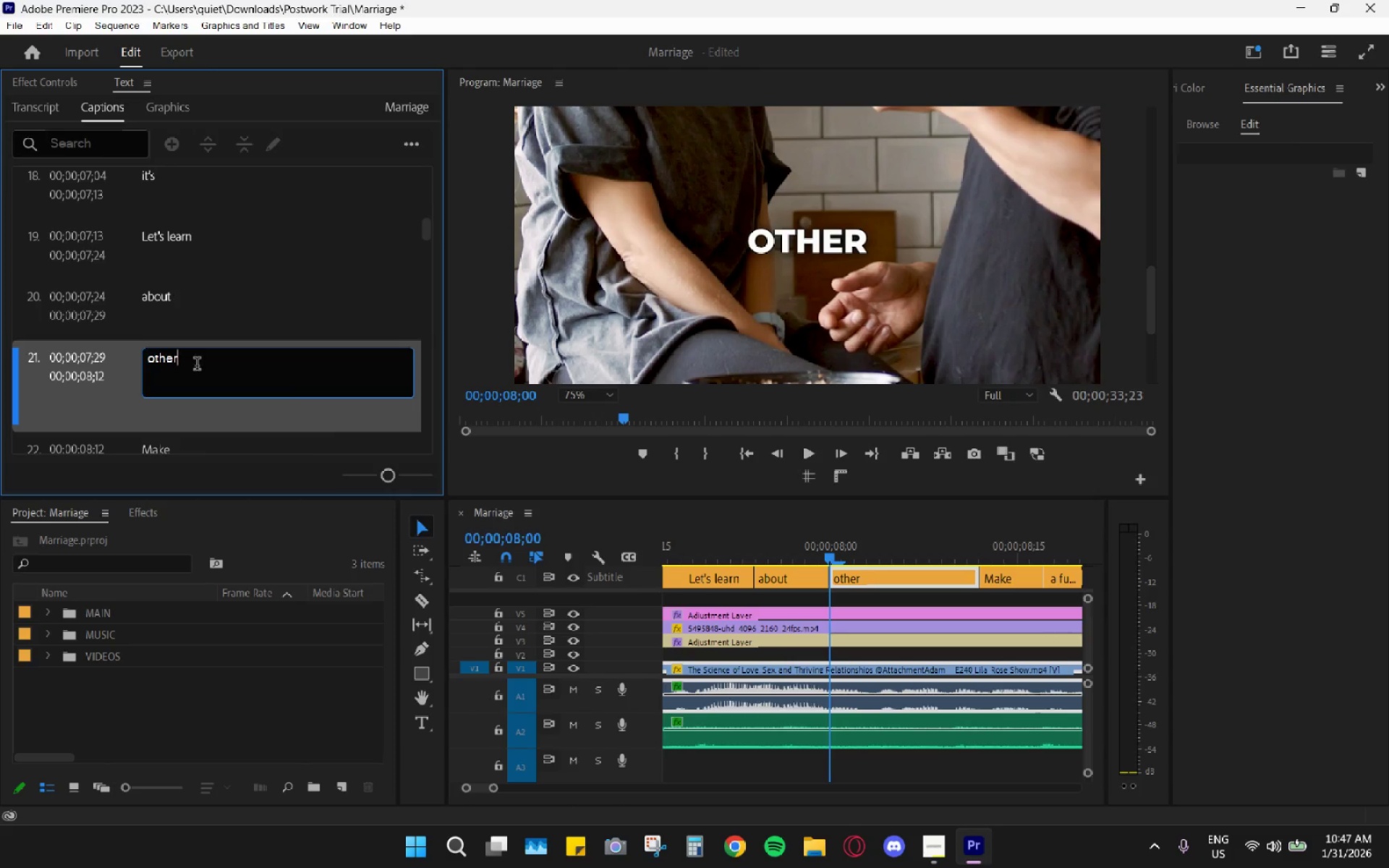 
hold_key(key=ArrowLeft, duration=0.81)
 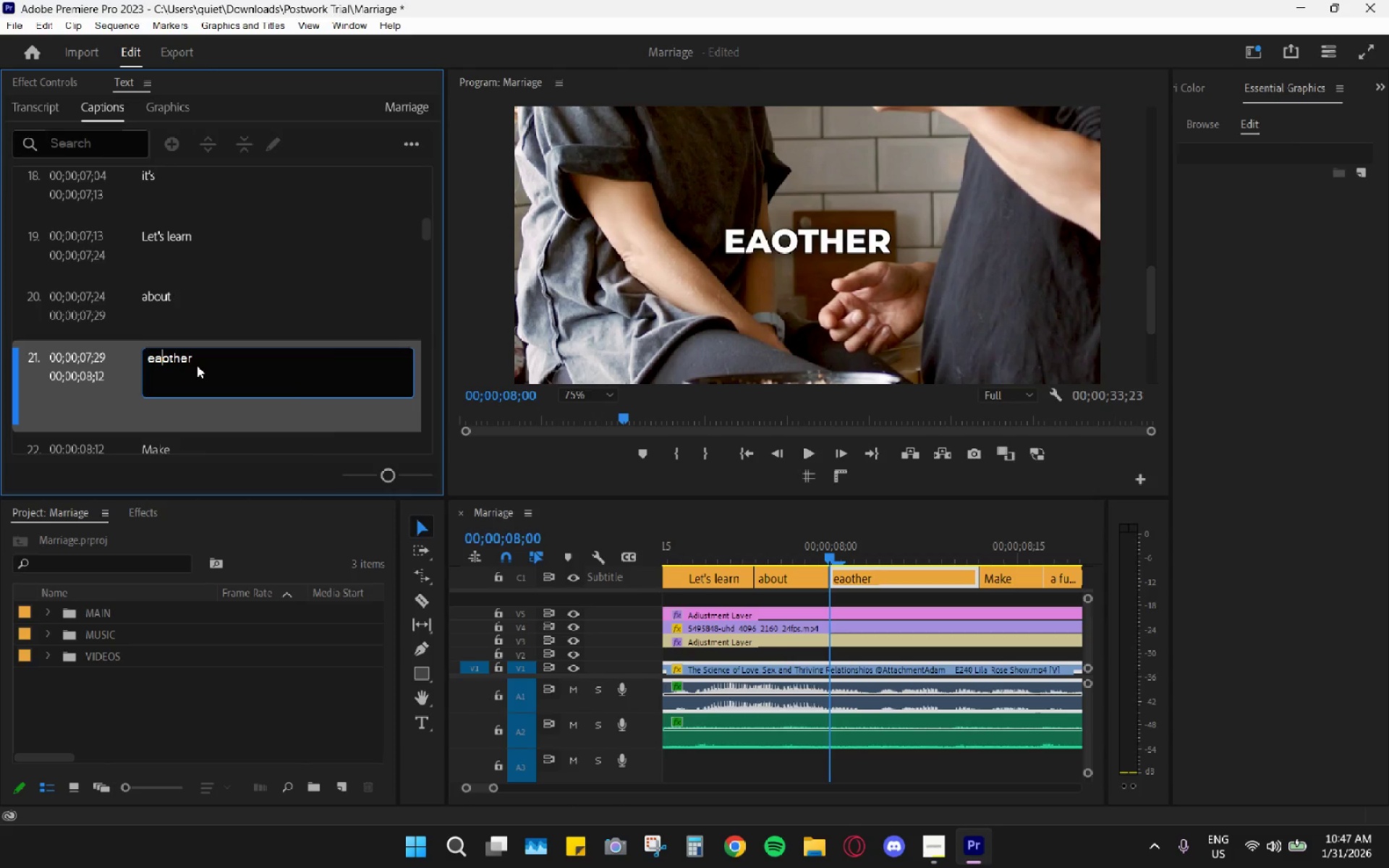 
type(each )
 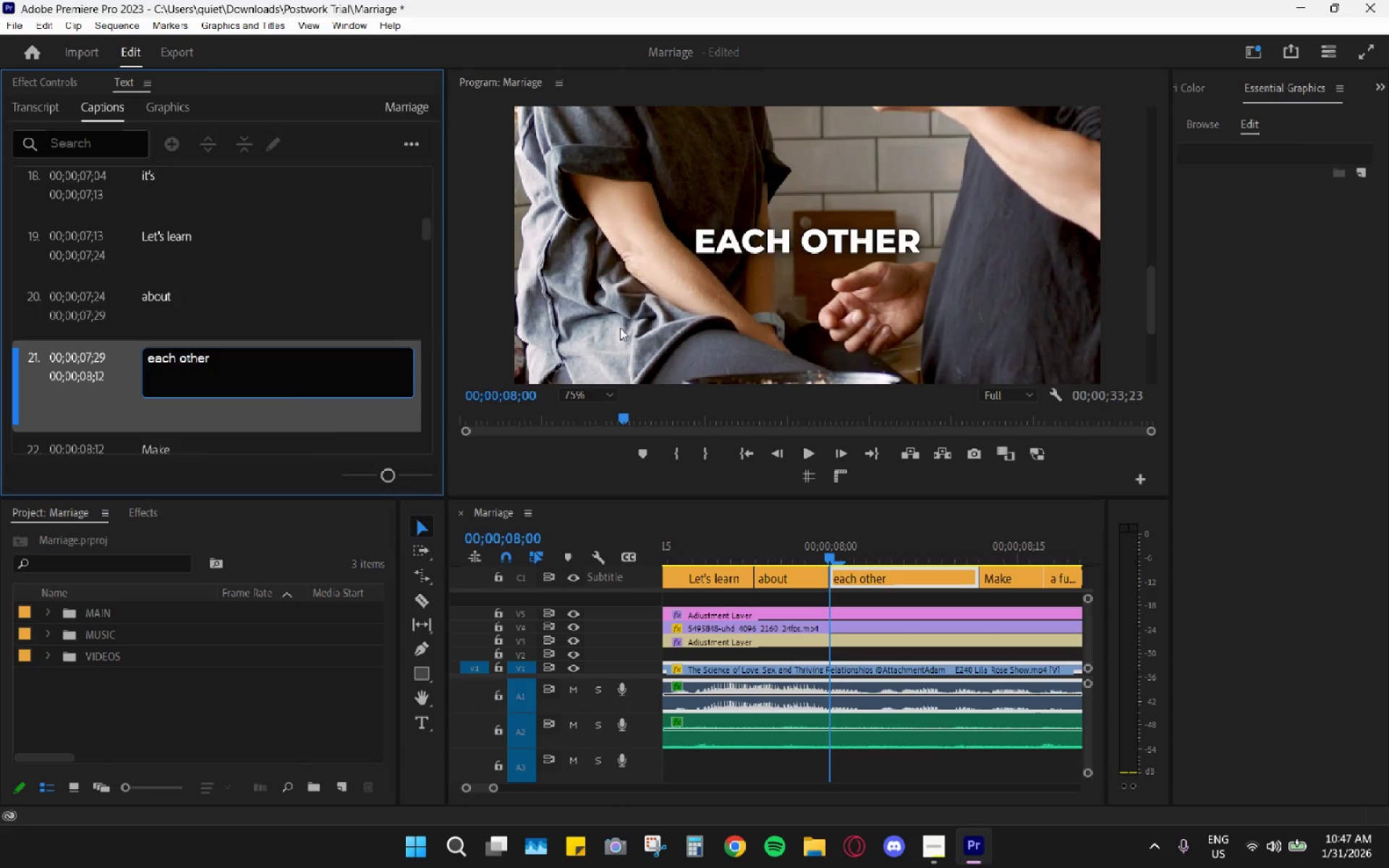 
left_click([320, 278])
 